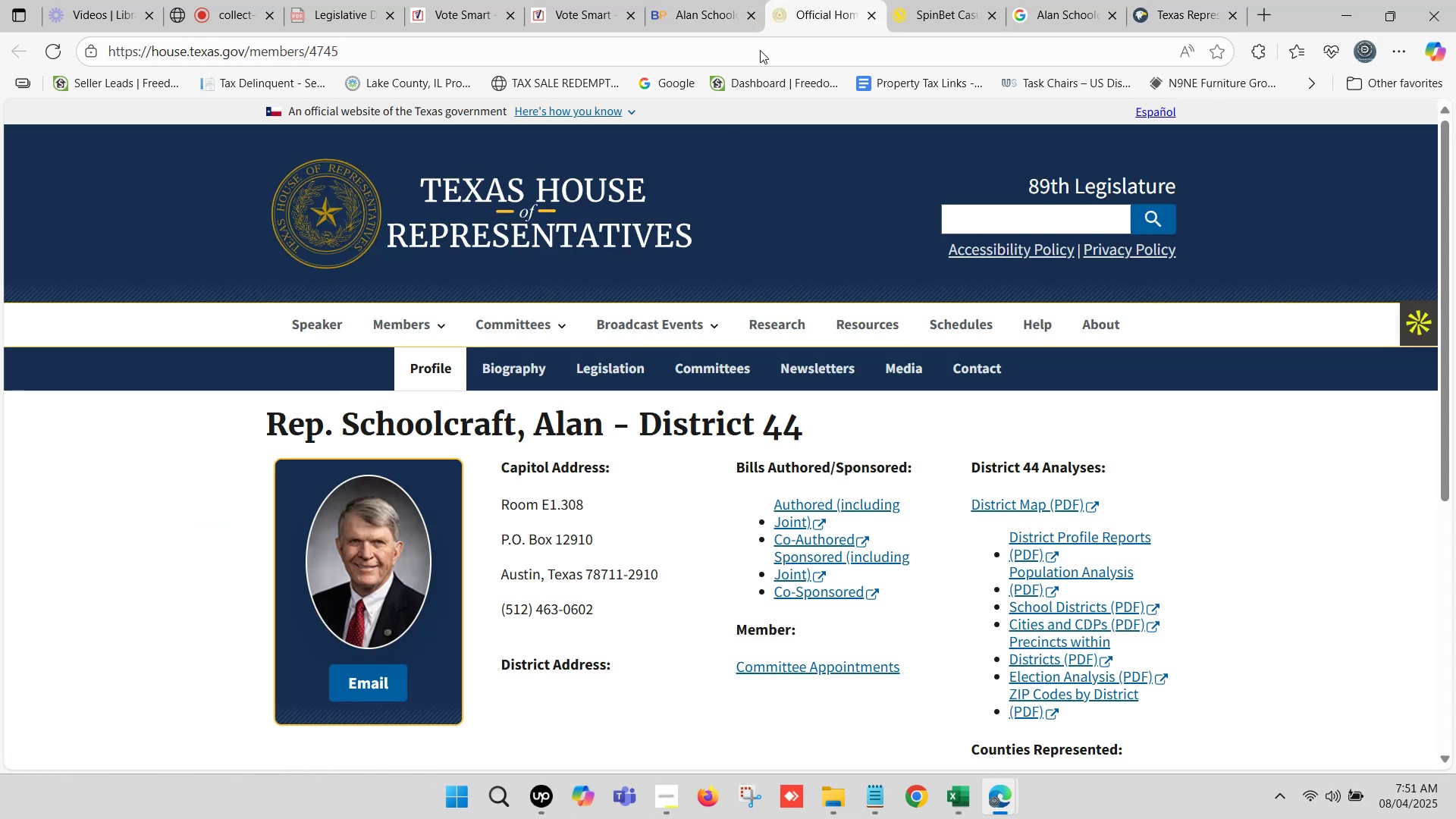 
scroll: coordinate [630, 400], scroll_direction: down, amount: 1.0
 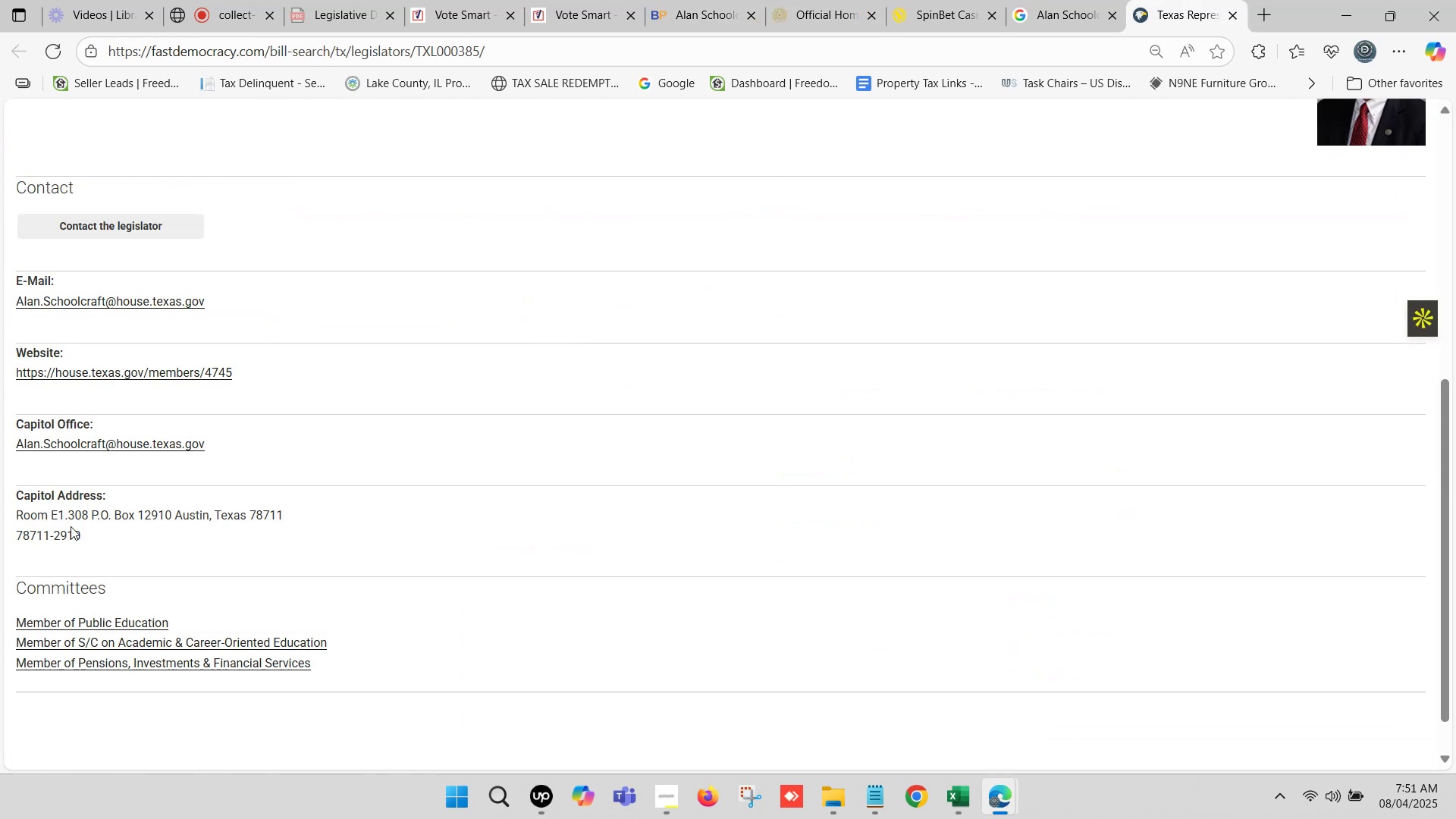 
left_click_drag(start_coordinate=[17, 512], to_coordinate=[283, 507])
 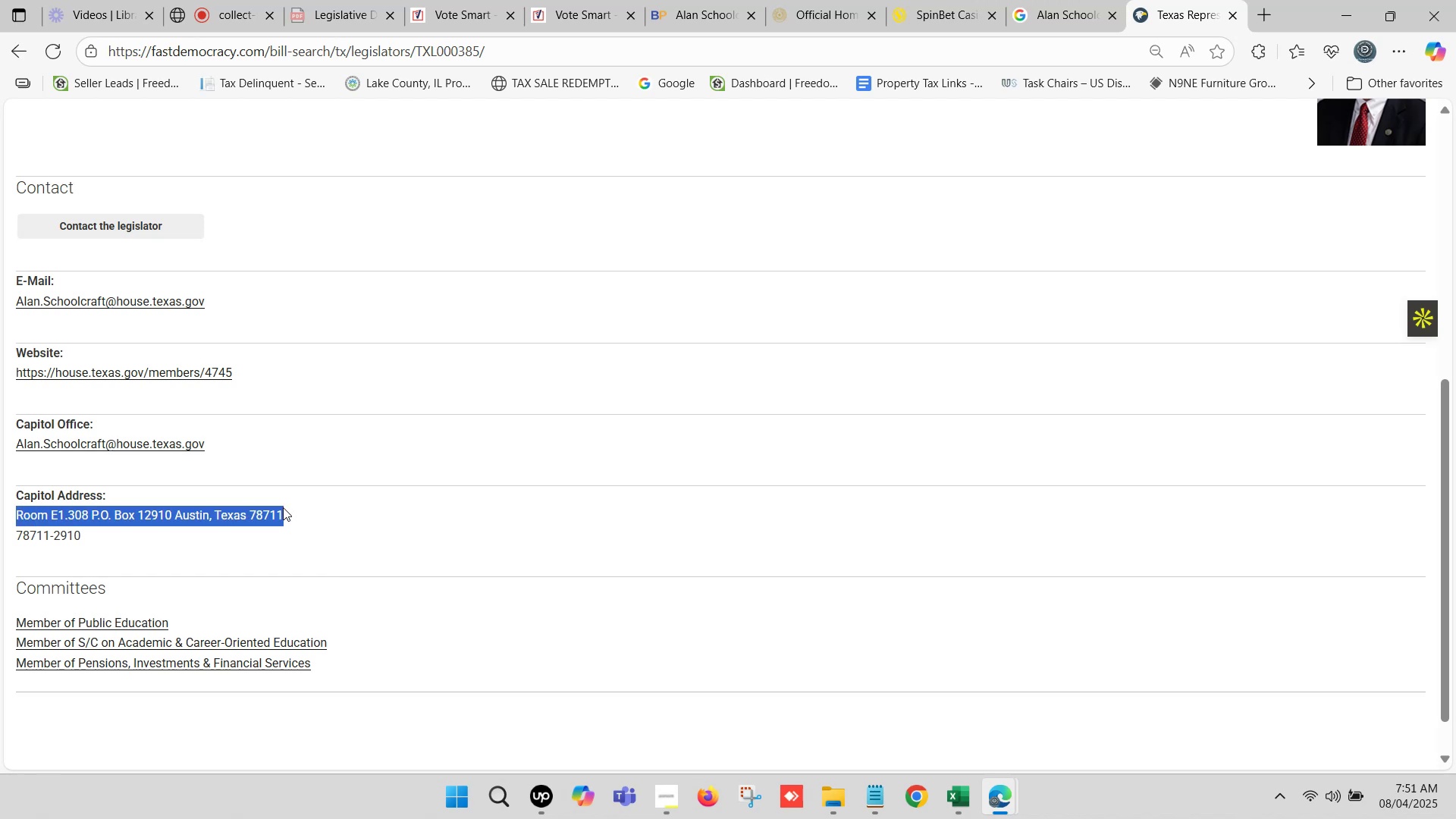 
key(Control+C)
 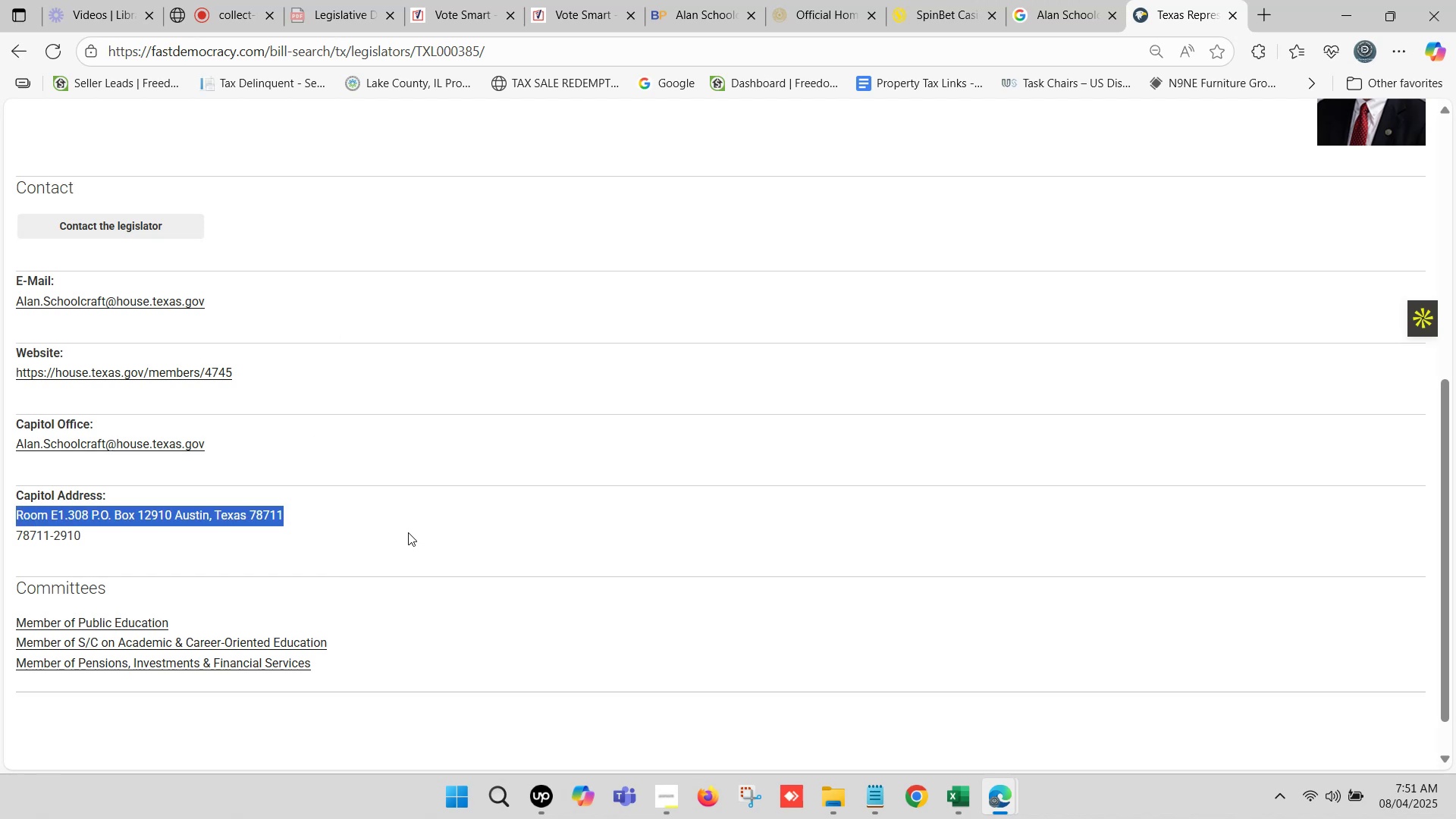 
wait(7.45)
 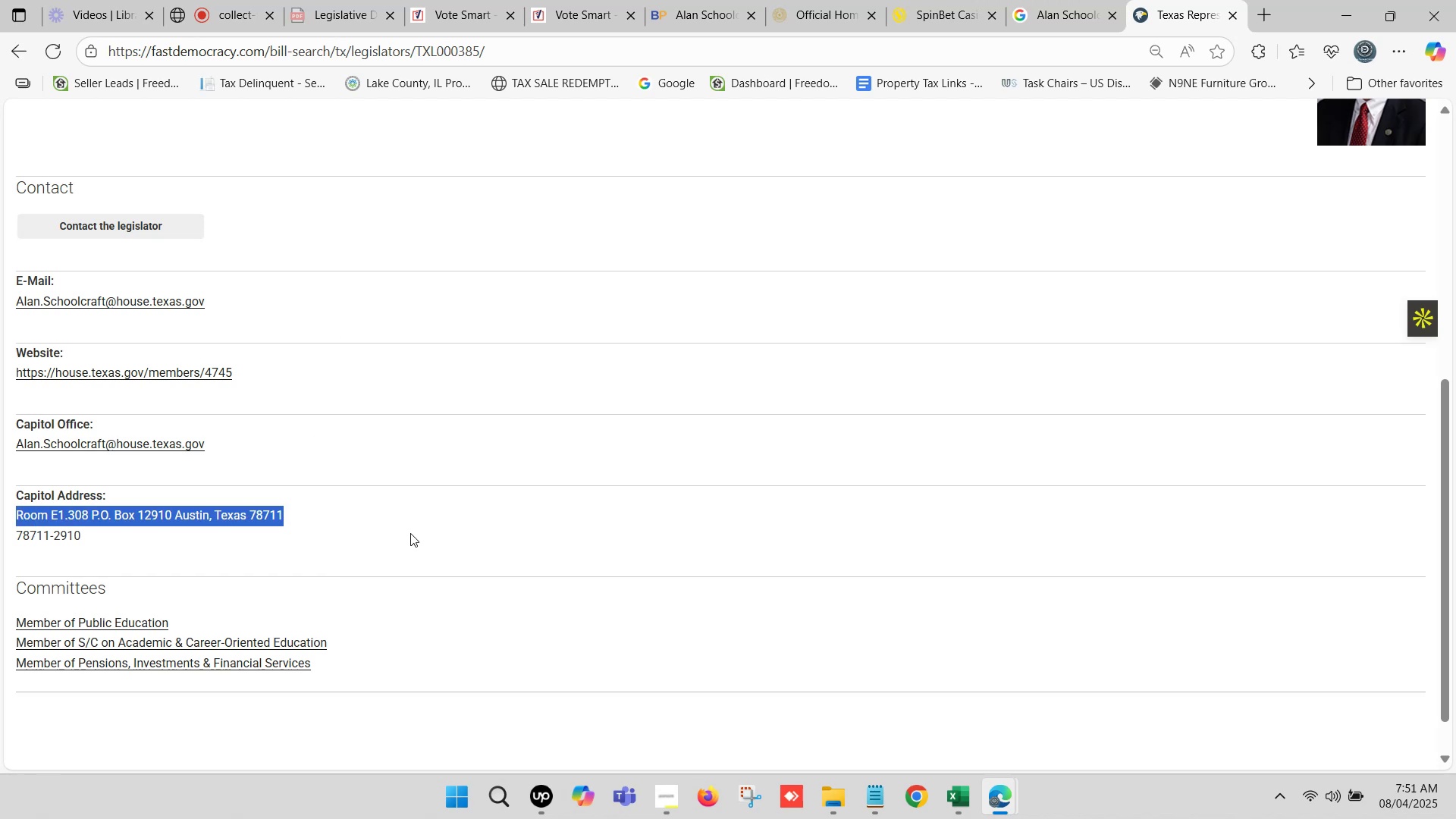 
key(Control+C)
 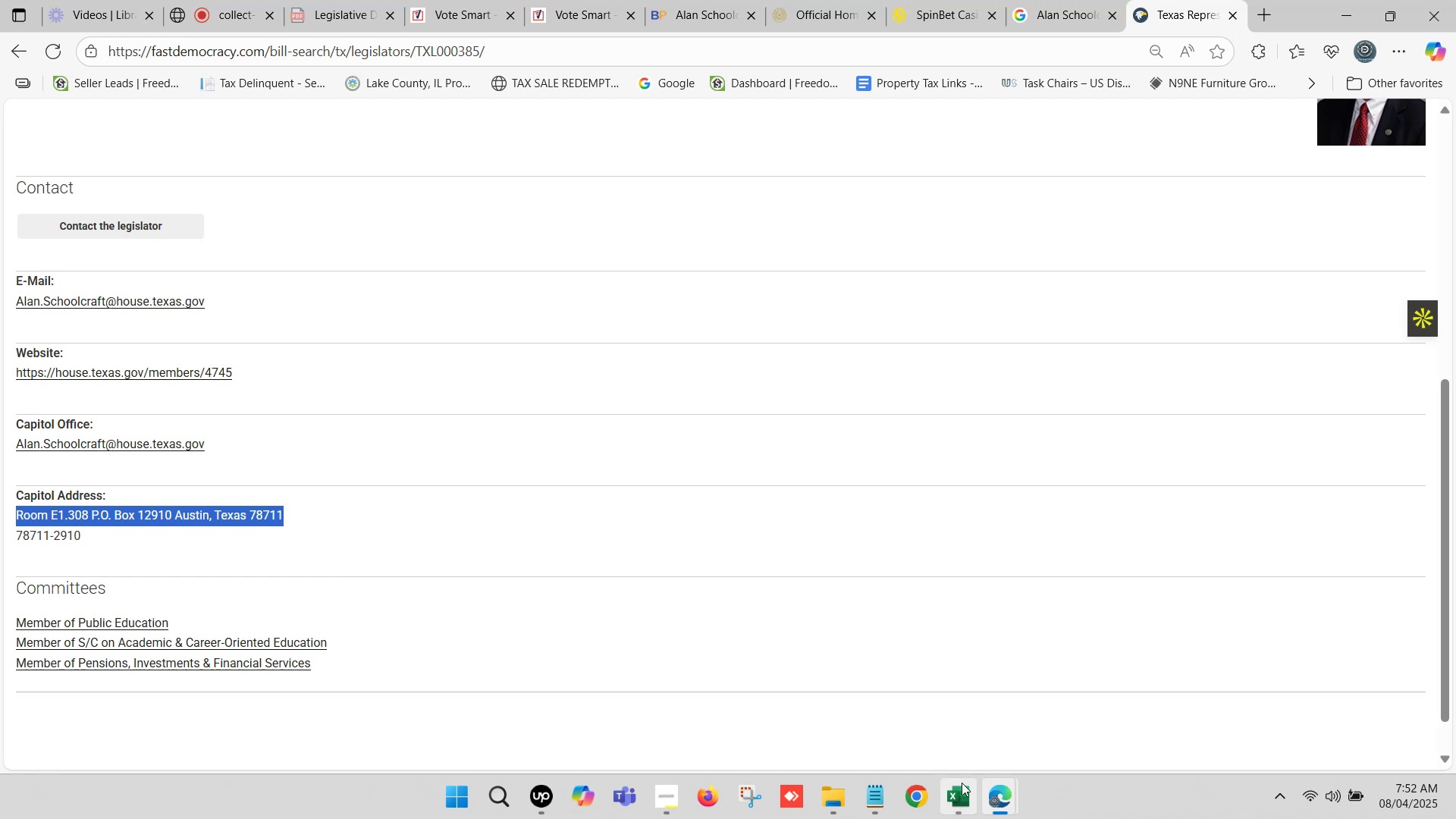 
left_click([963, 792])
 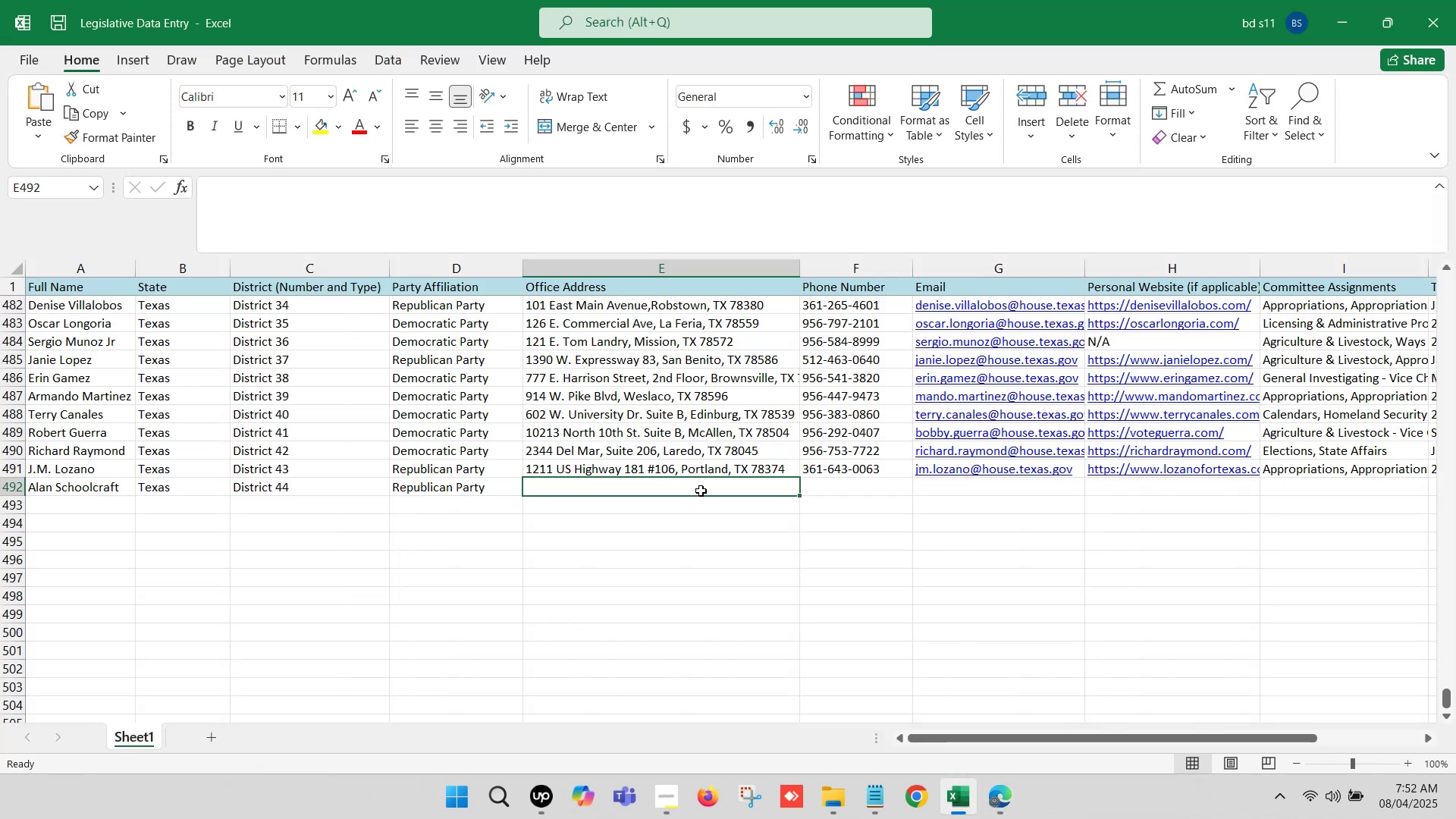 
double_click([701, 490])
 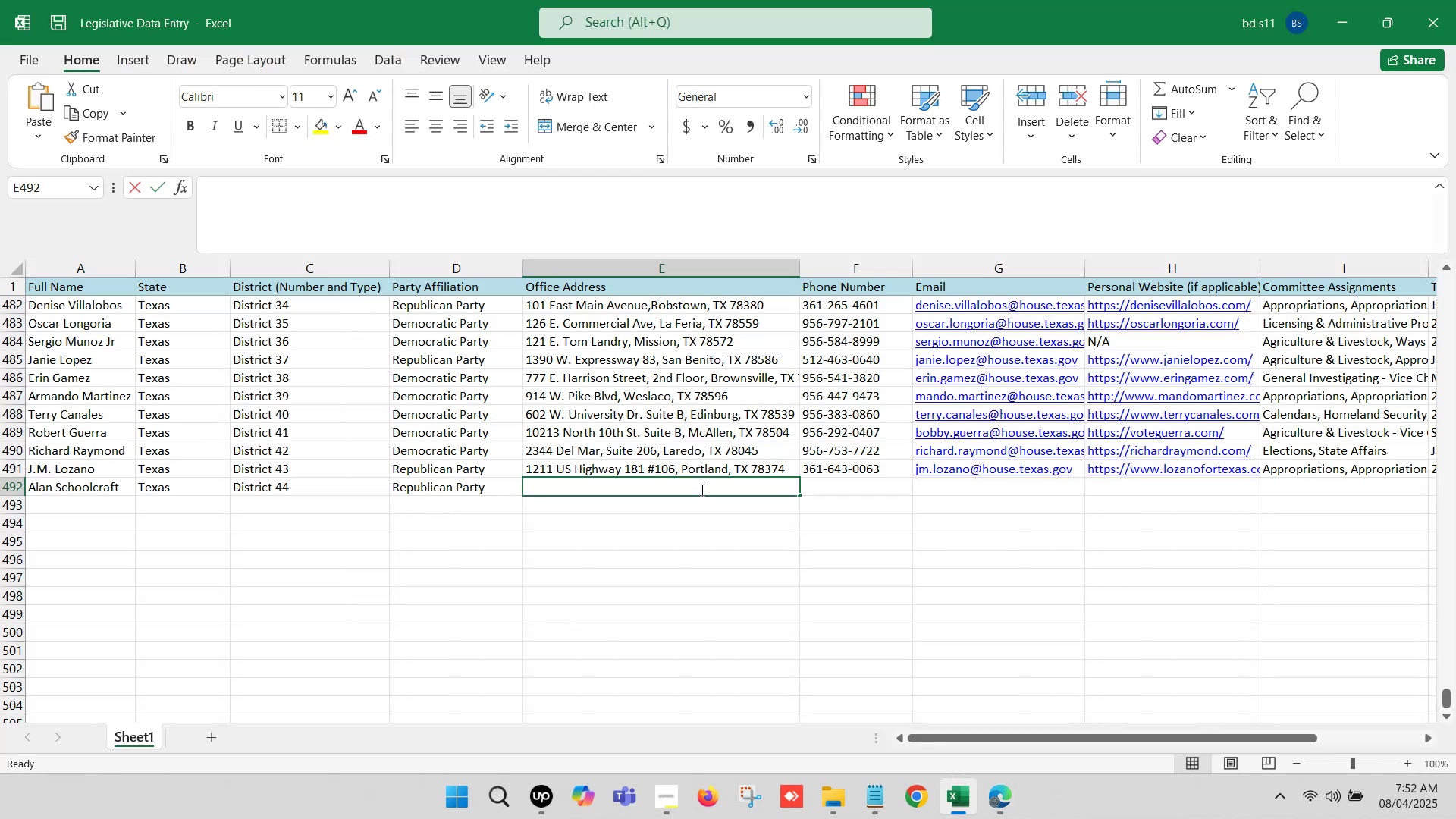 
key(Control+V)
 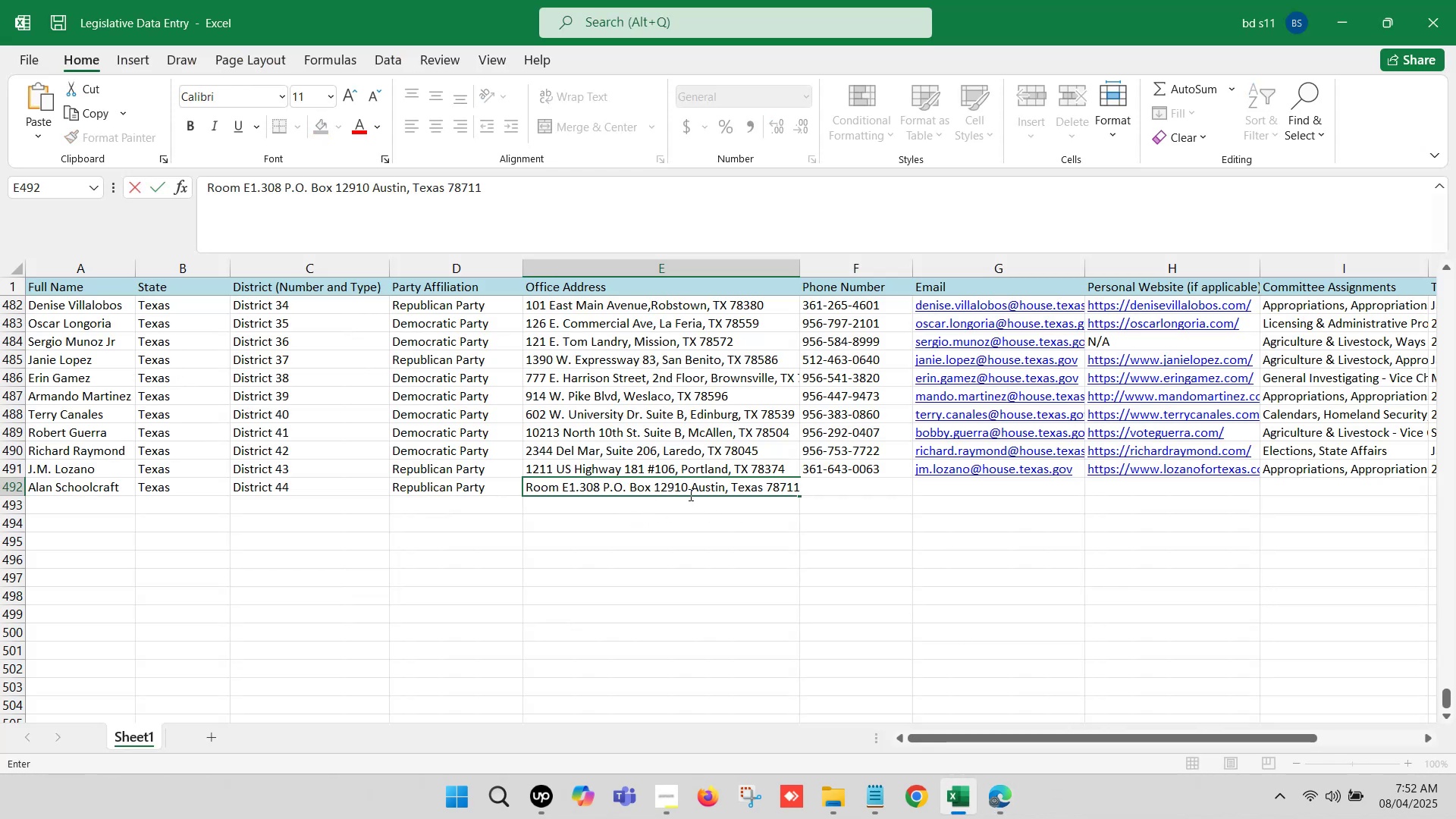 
left_click([686, 482])
 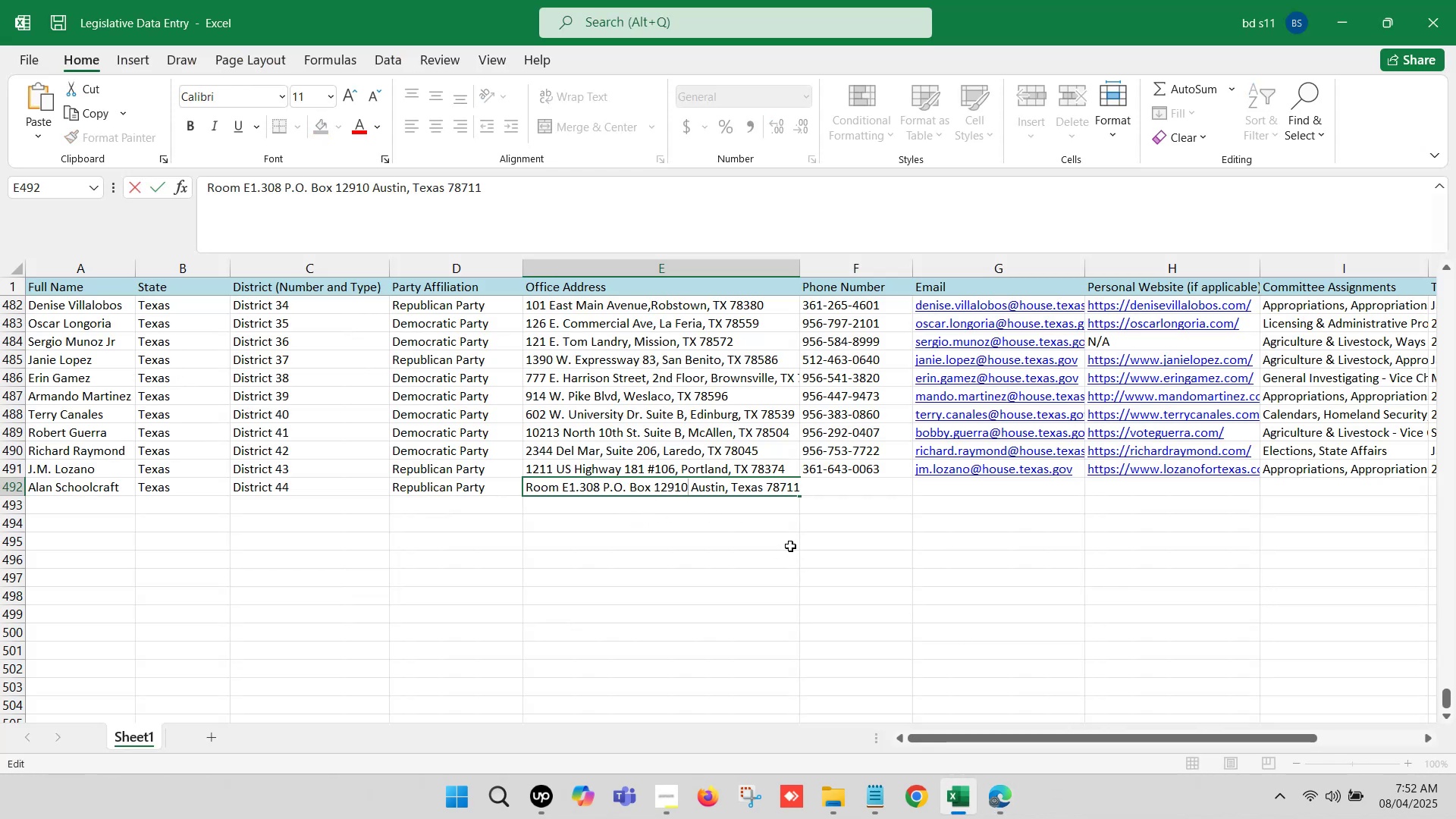 
key(Comma)
 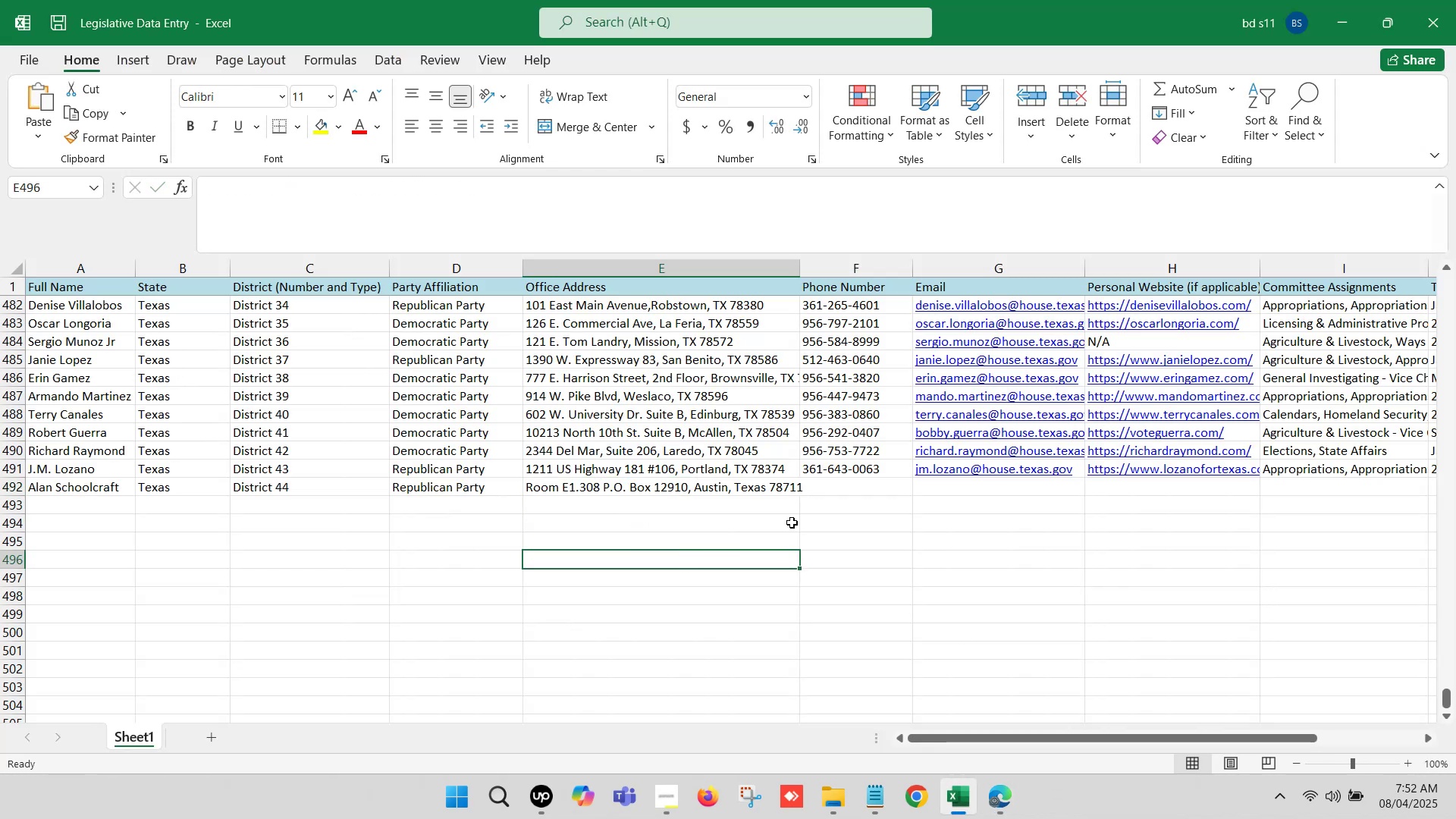 
left_click([820, 488])
 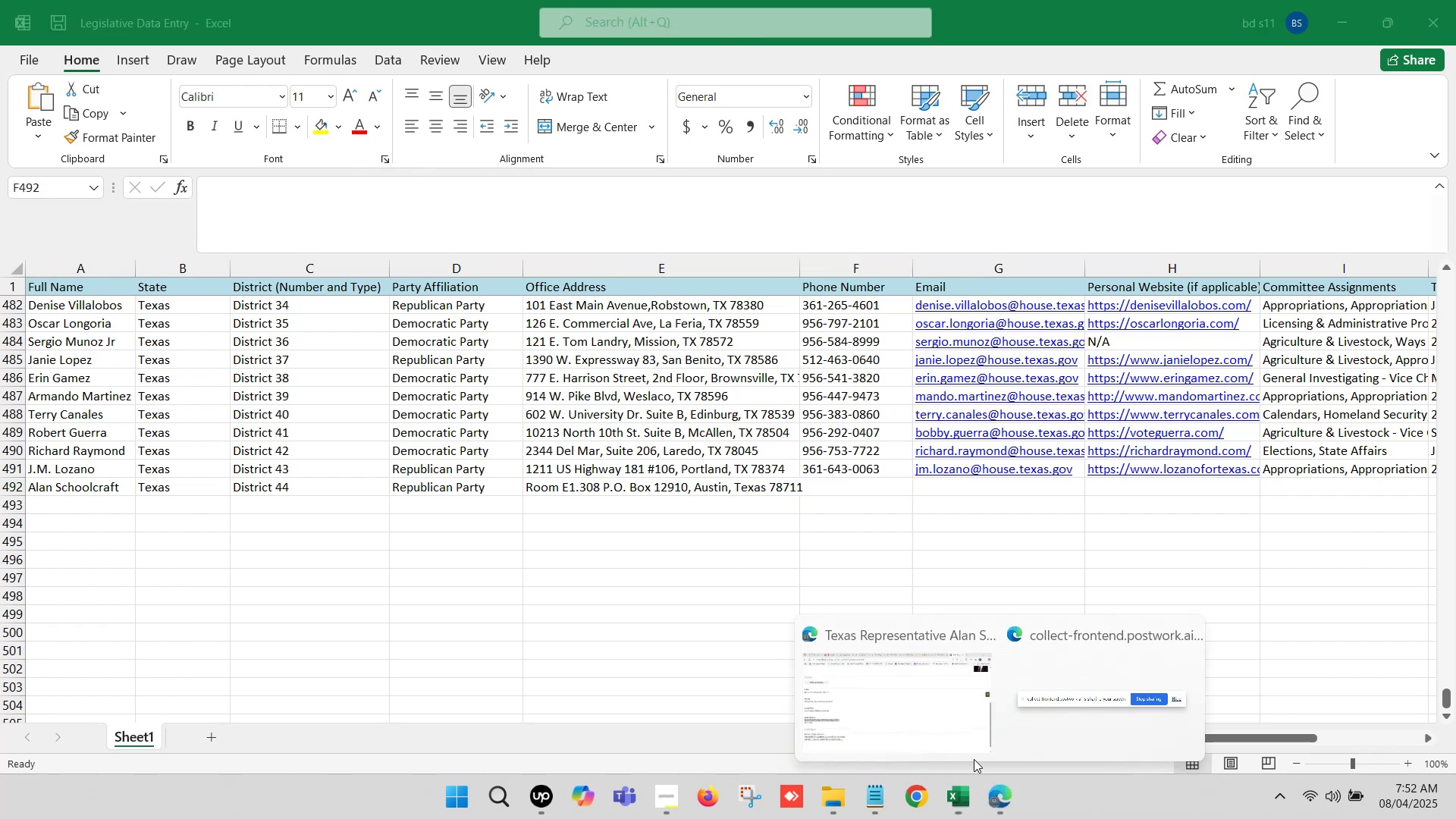 
left_click([900, 686])
 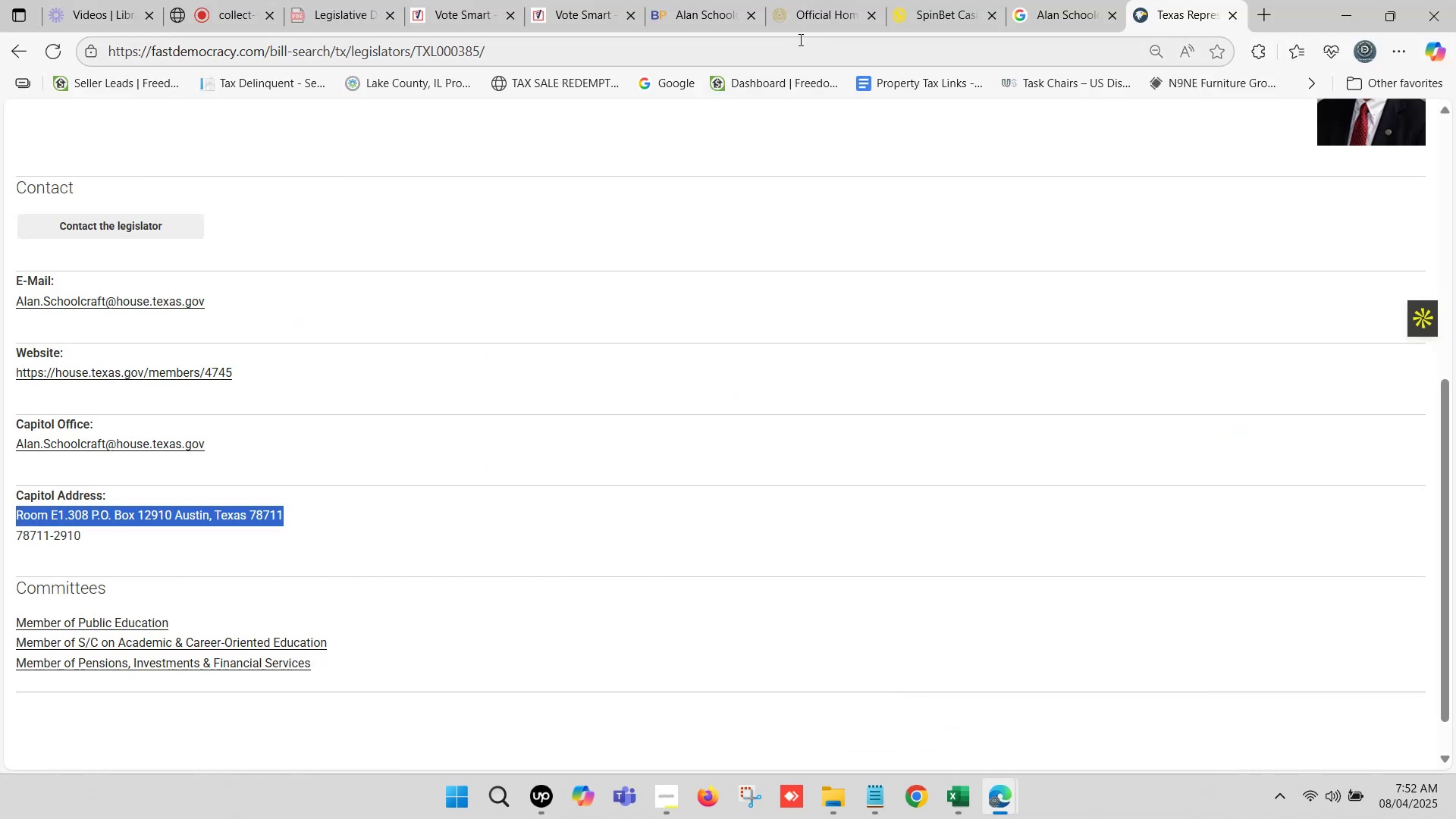 
left_click([806, 17])
 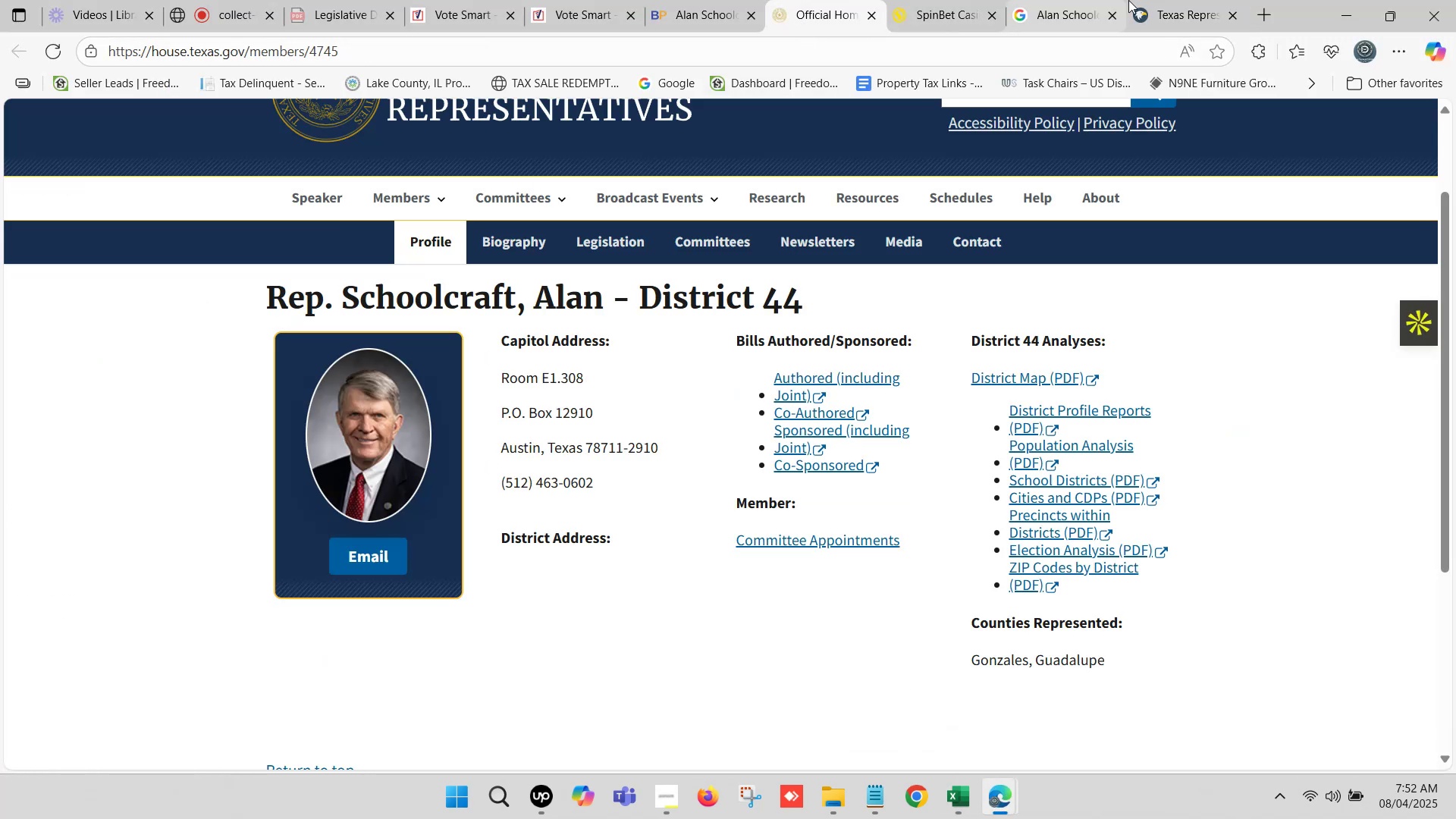 
left_click([1166, 0])
 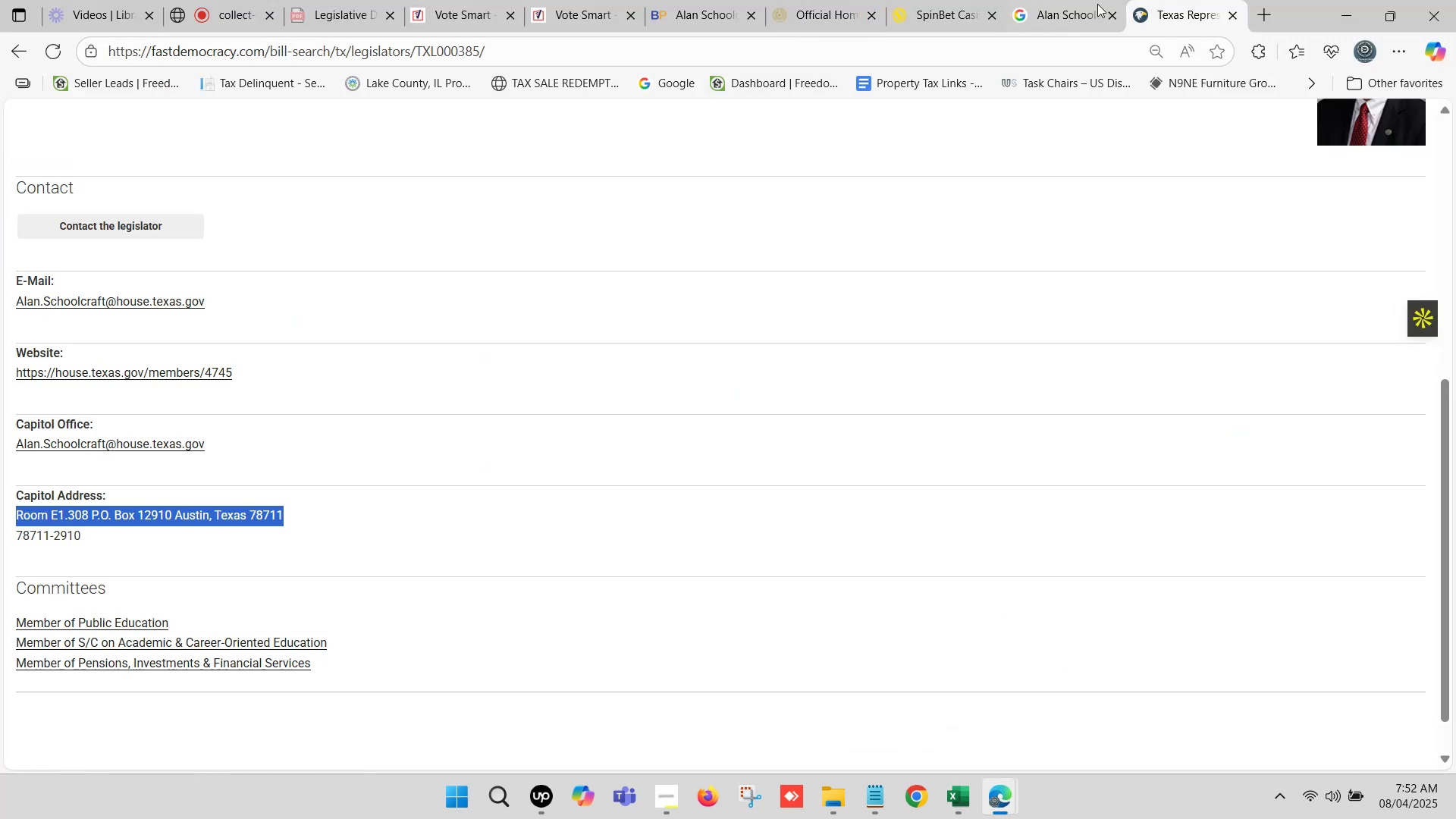 
left_click([803, 0])
 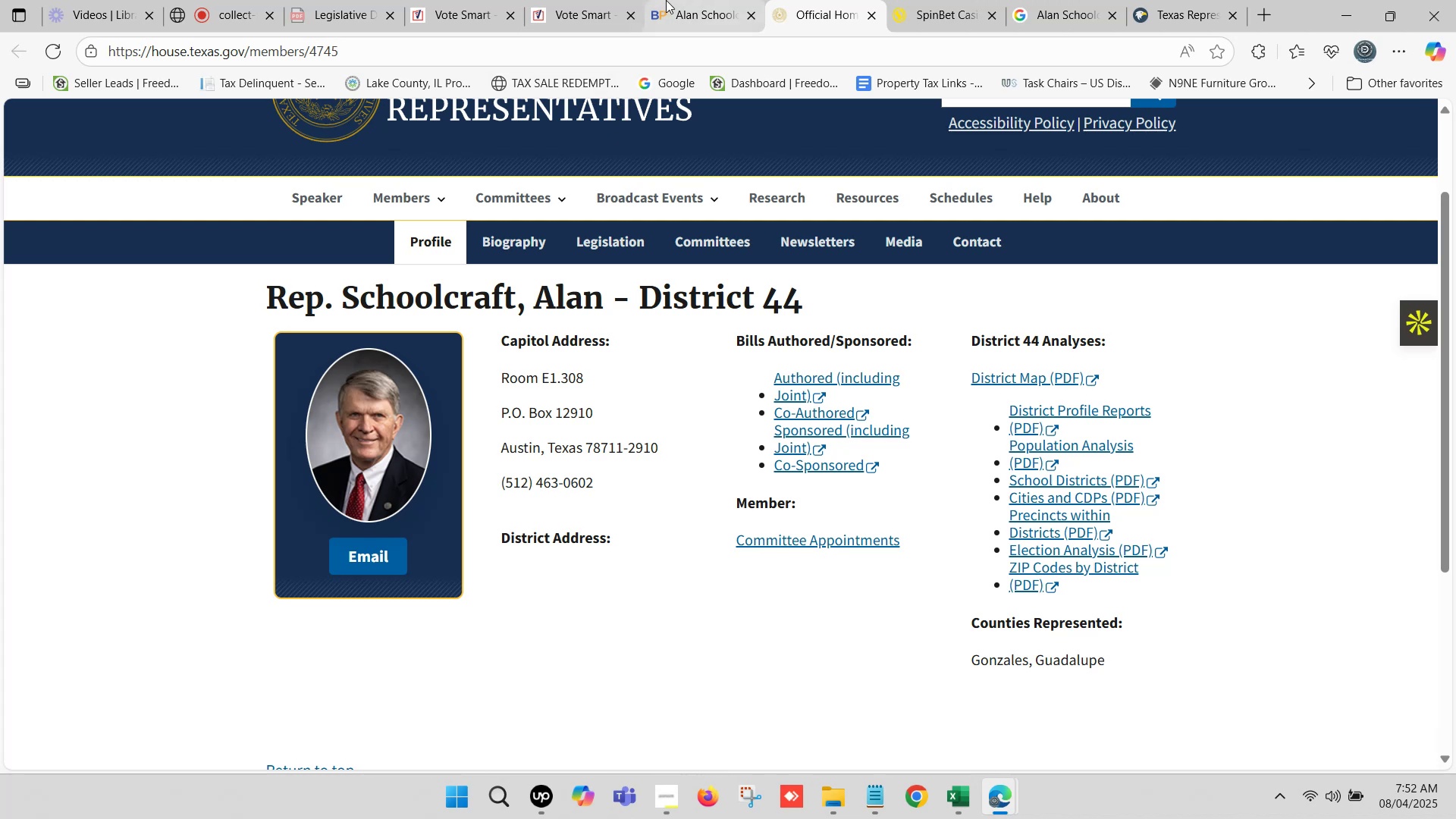 
left_click([666, 0])
 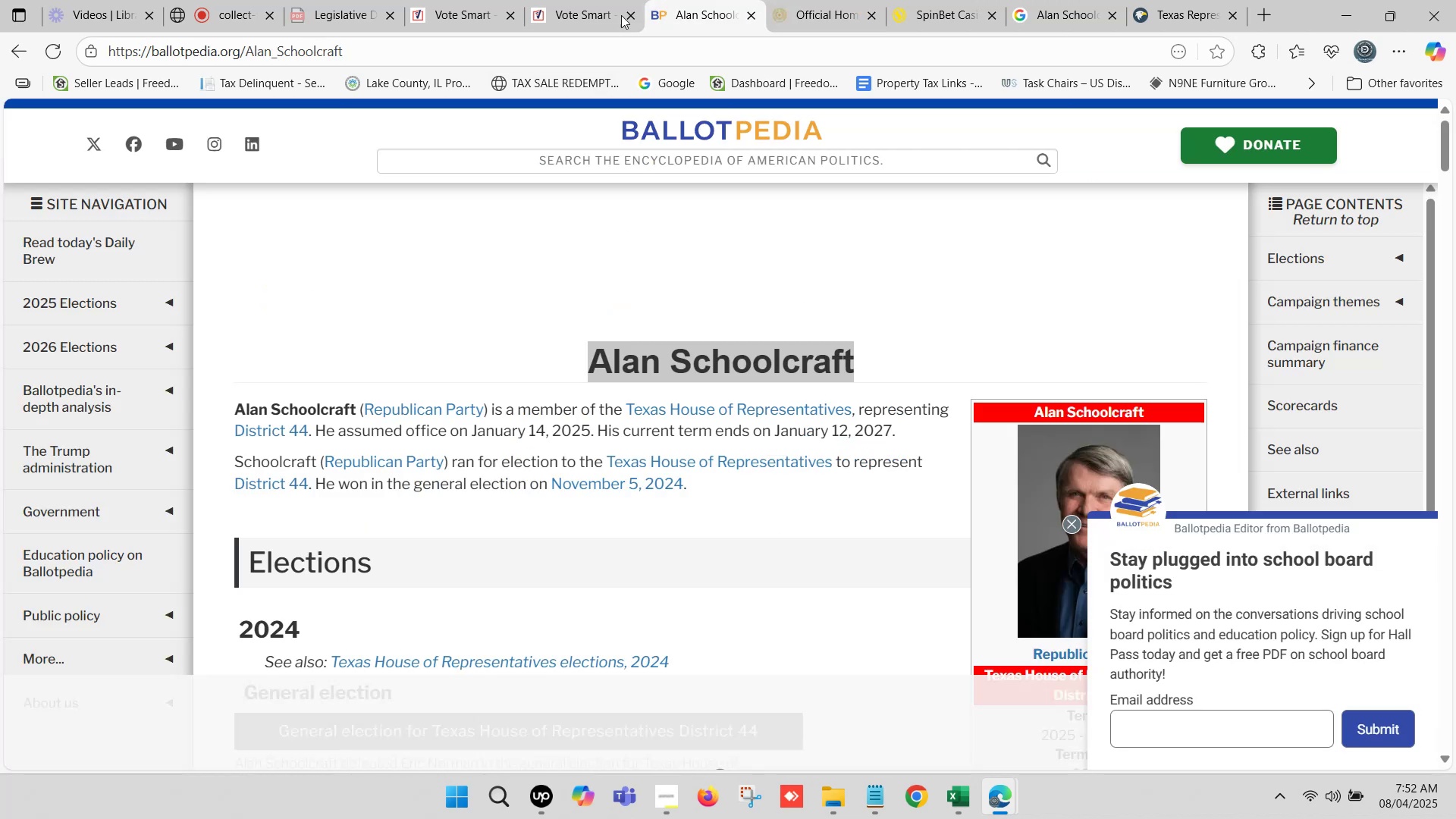 
left_click([610, 0])
 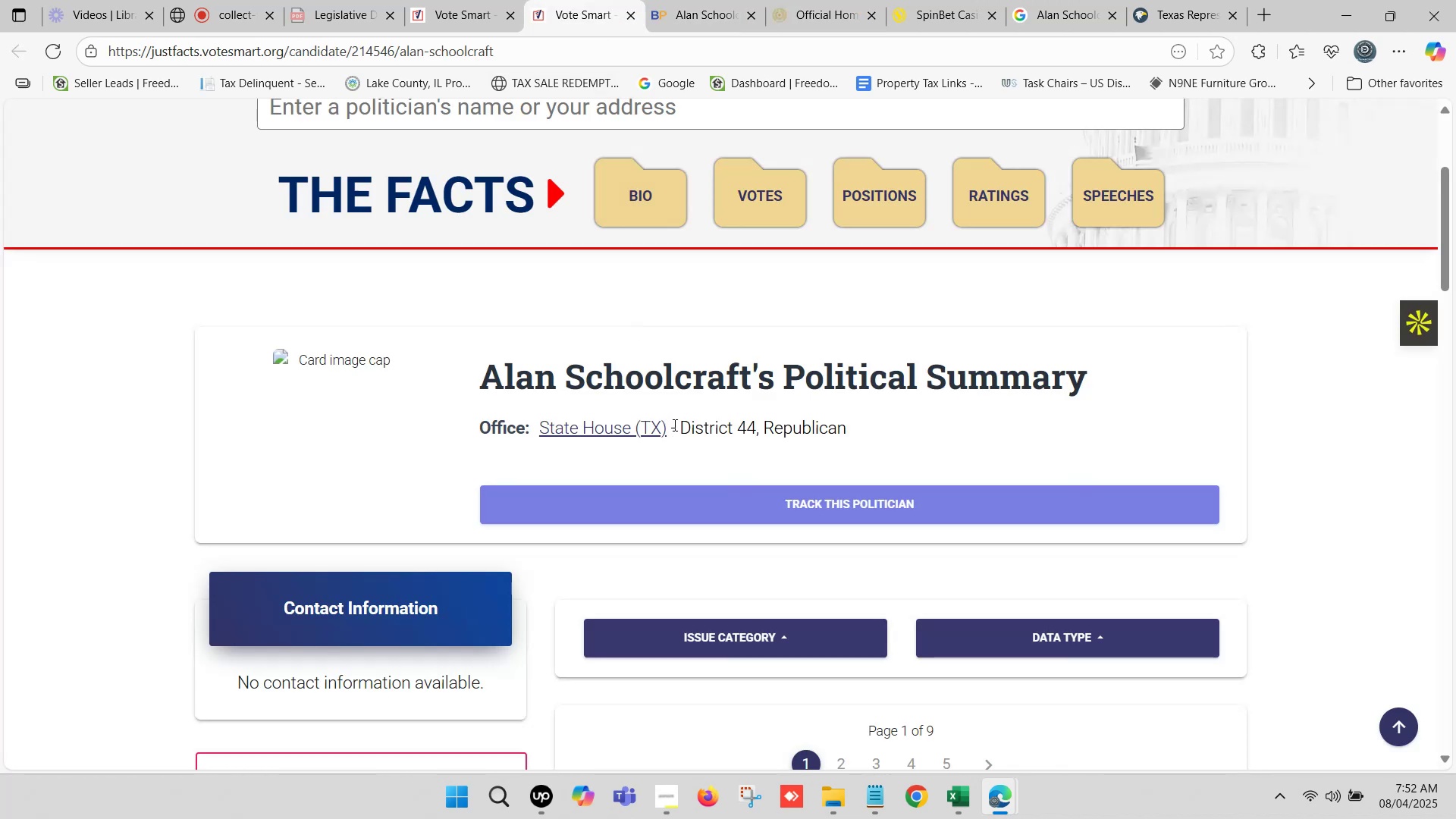 
left_click_drag(start_coordinate=[679, 425], to_coordinate=[878, 431])
 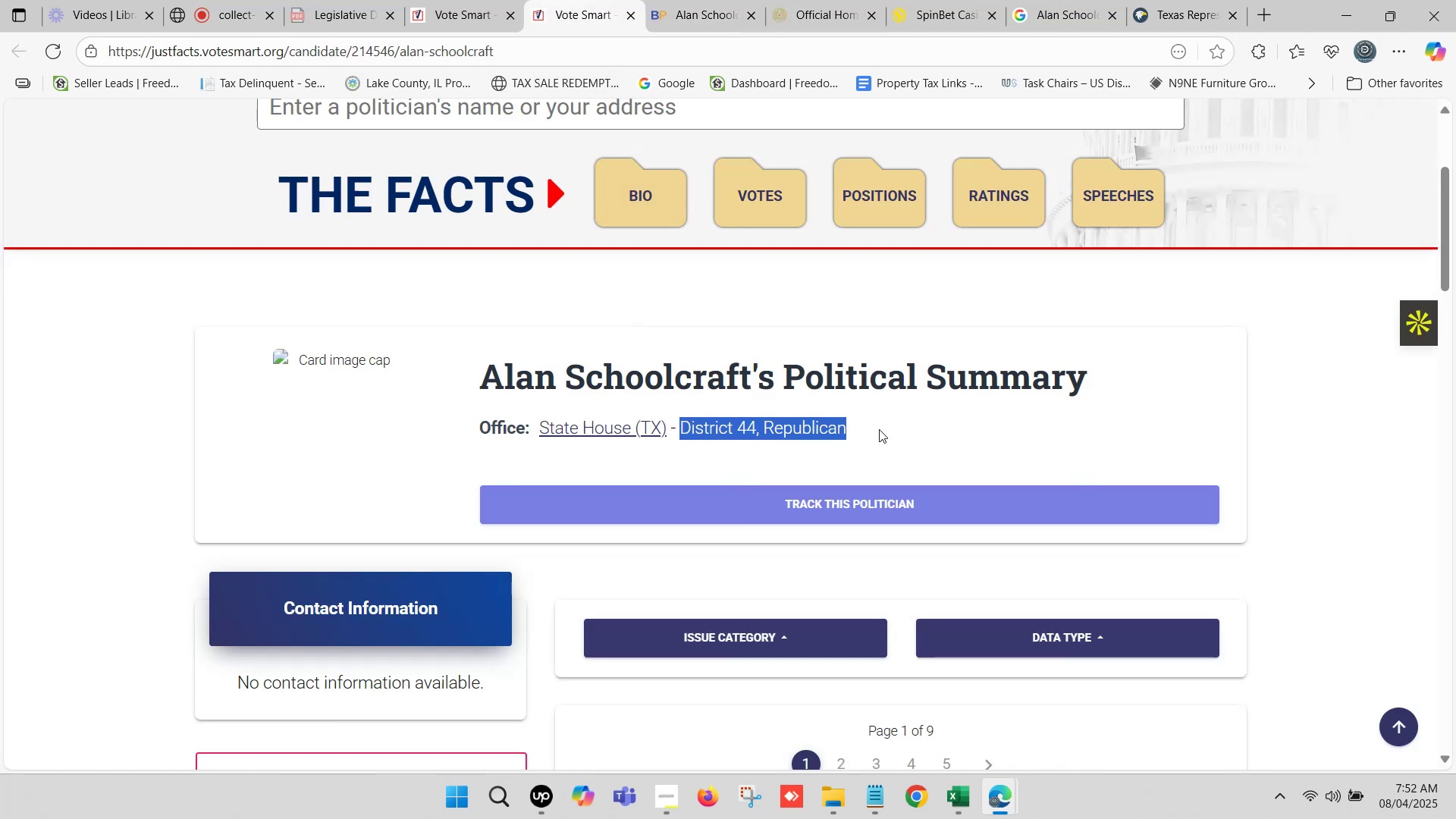 
key(Control+ControlLeft)
 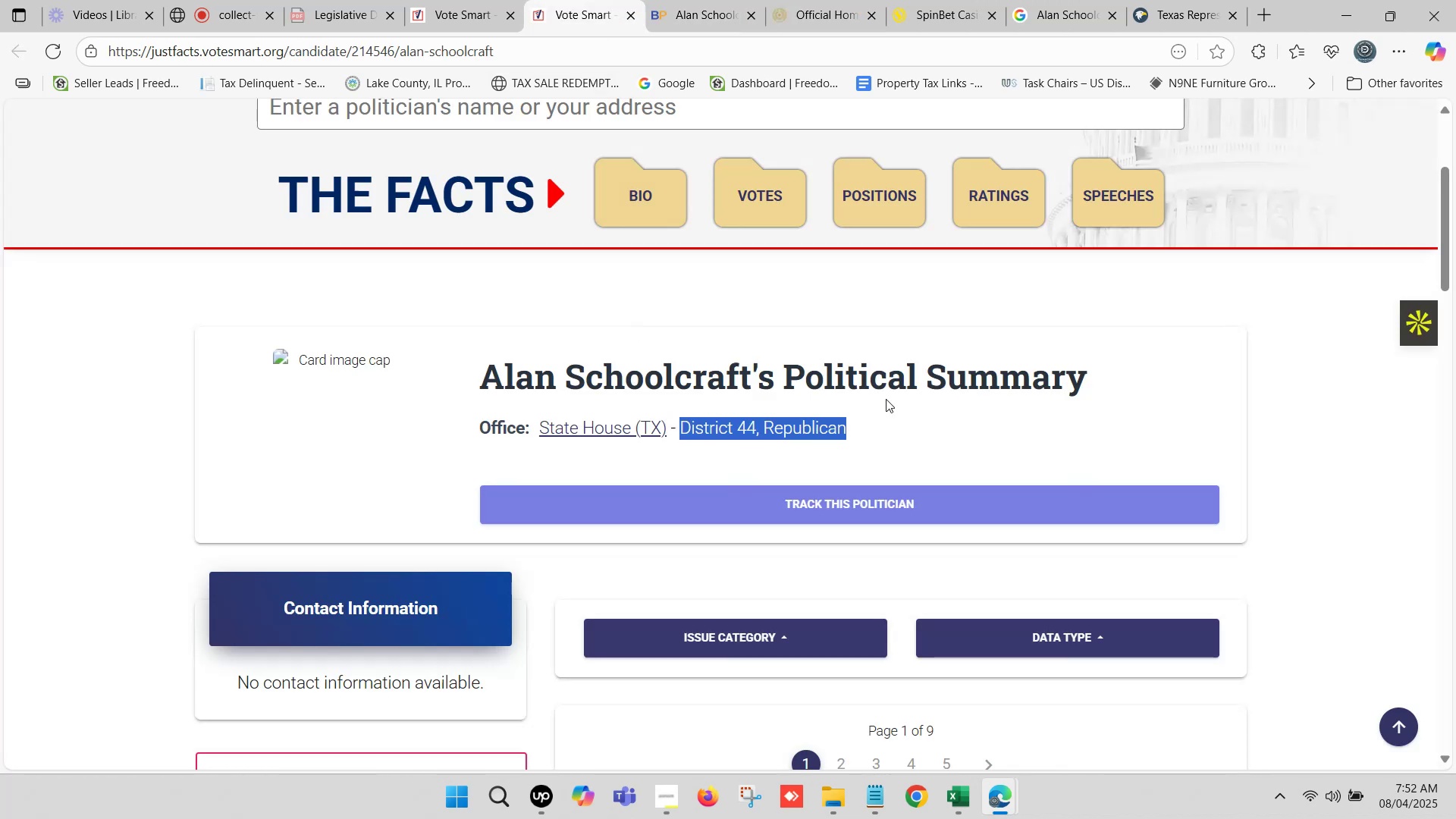 
key(Control+C)
 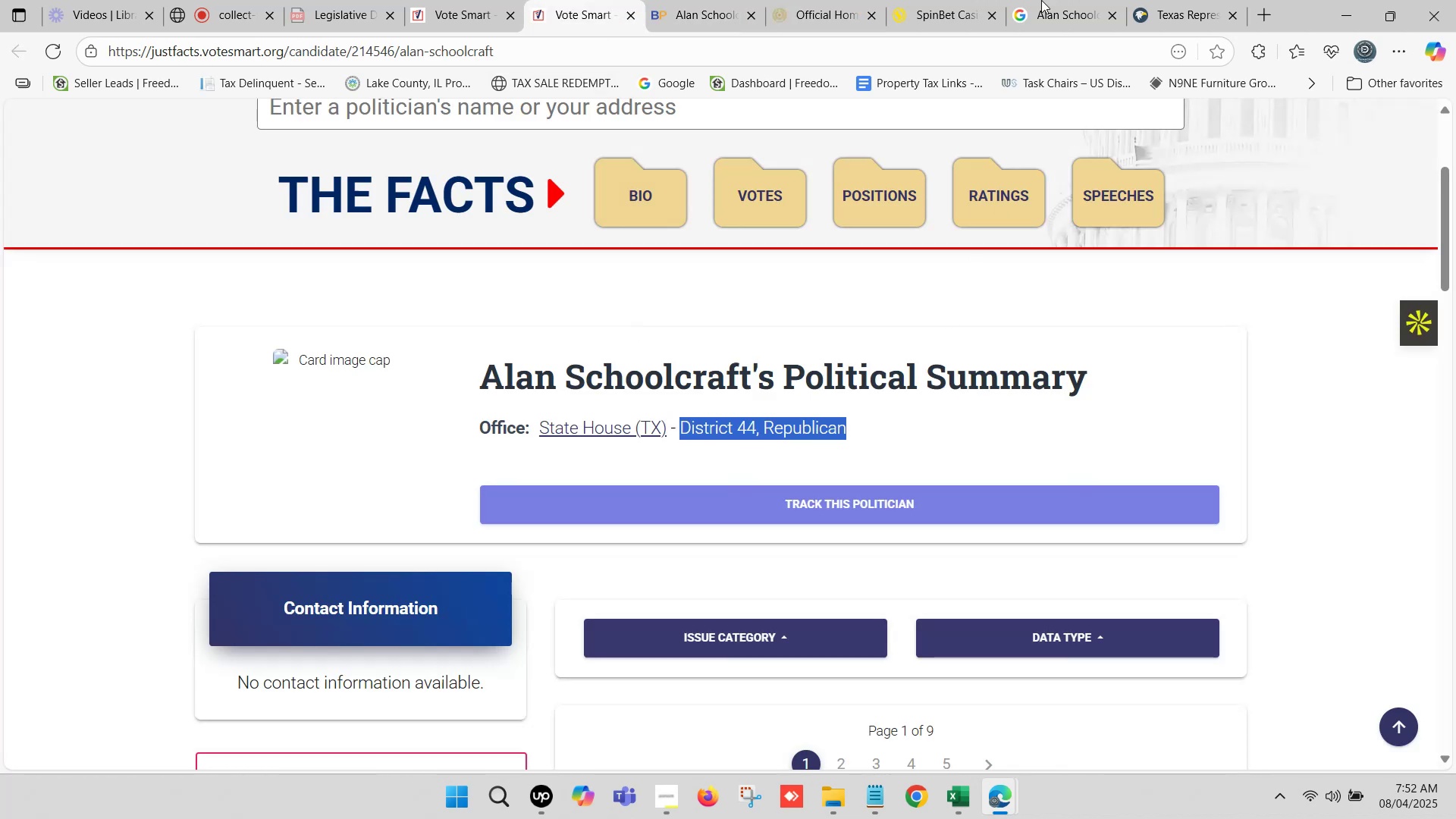 
left_click([1052, 0])
 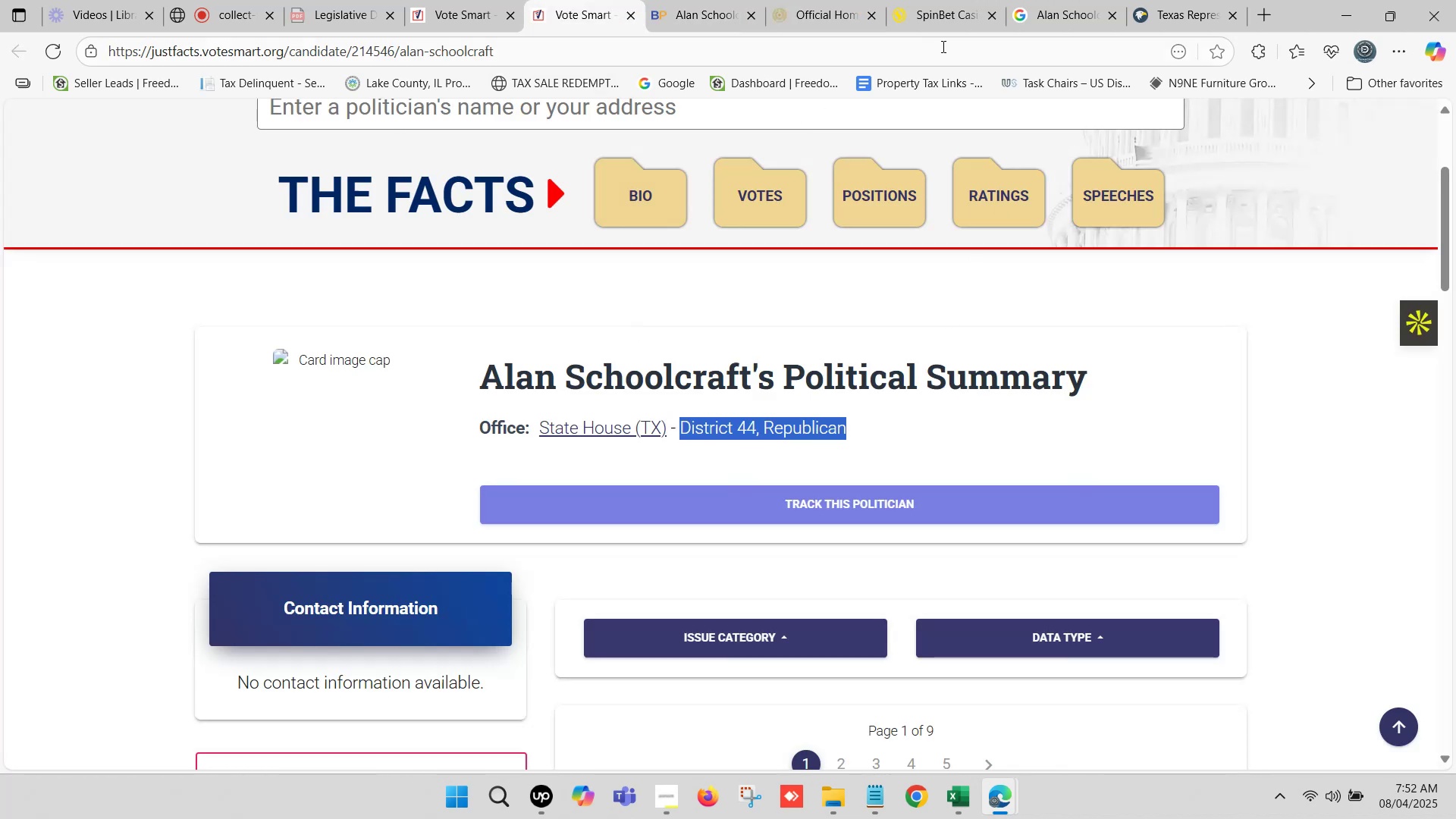 
left_click([1060, 0])
 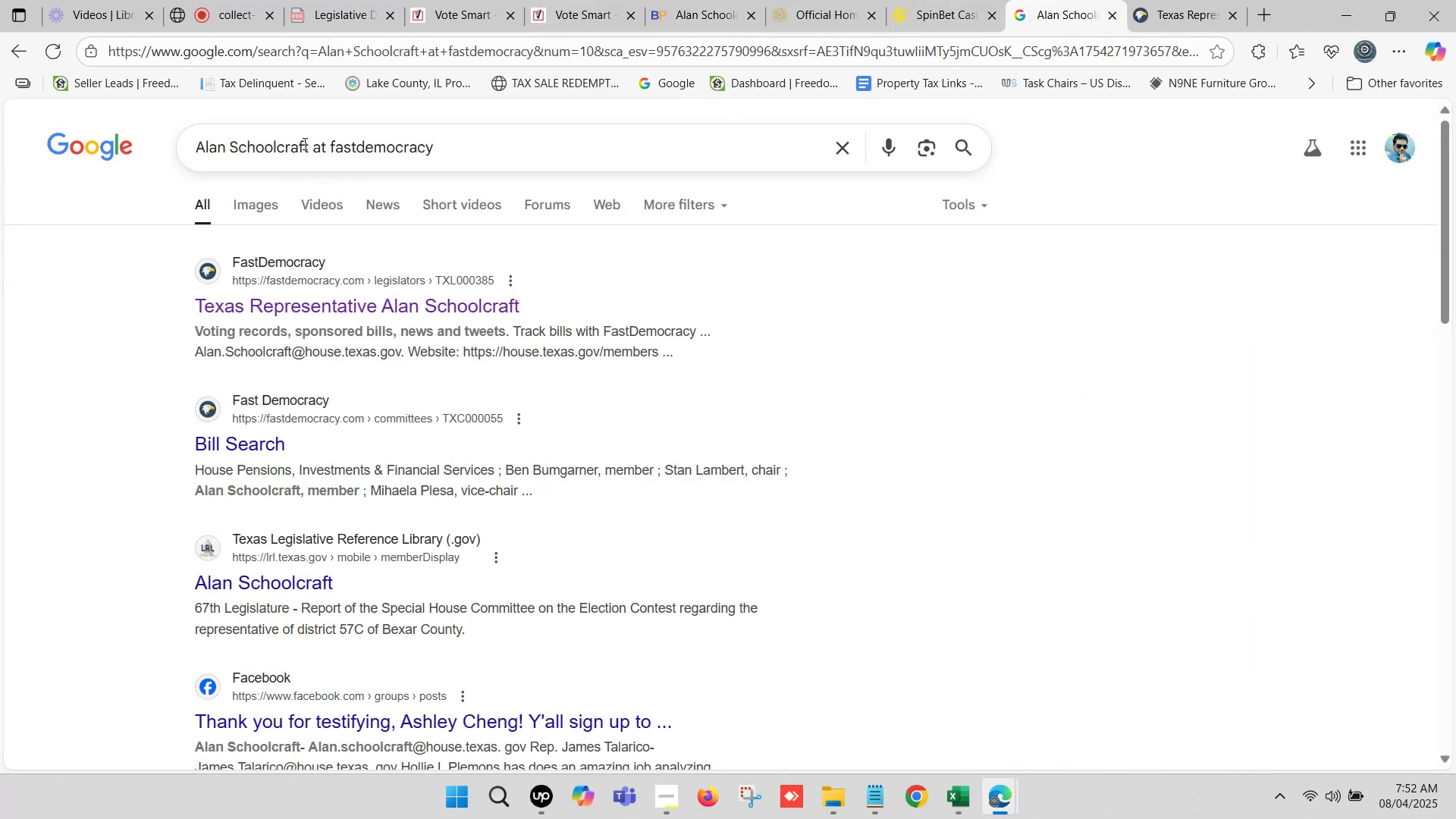 
left_click([312, 140])
 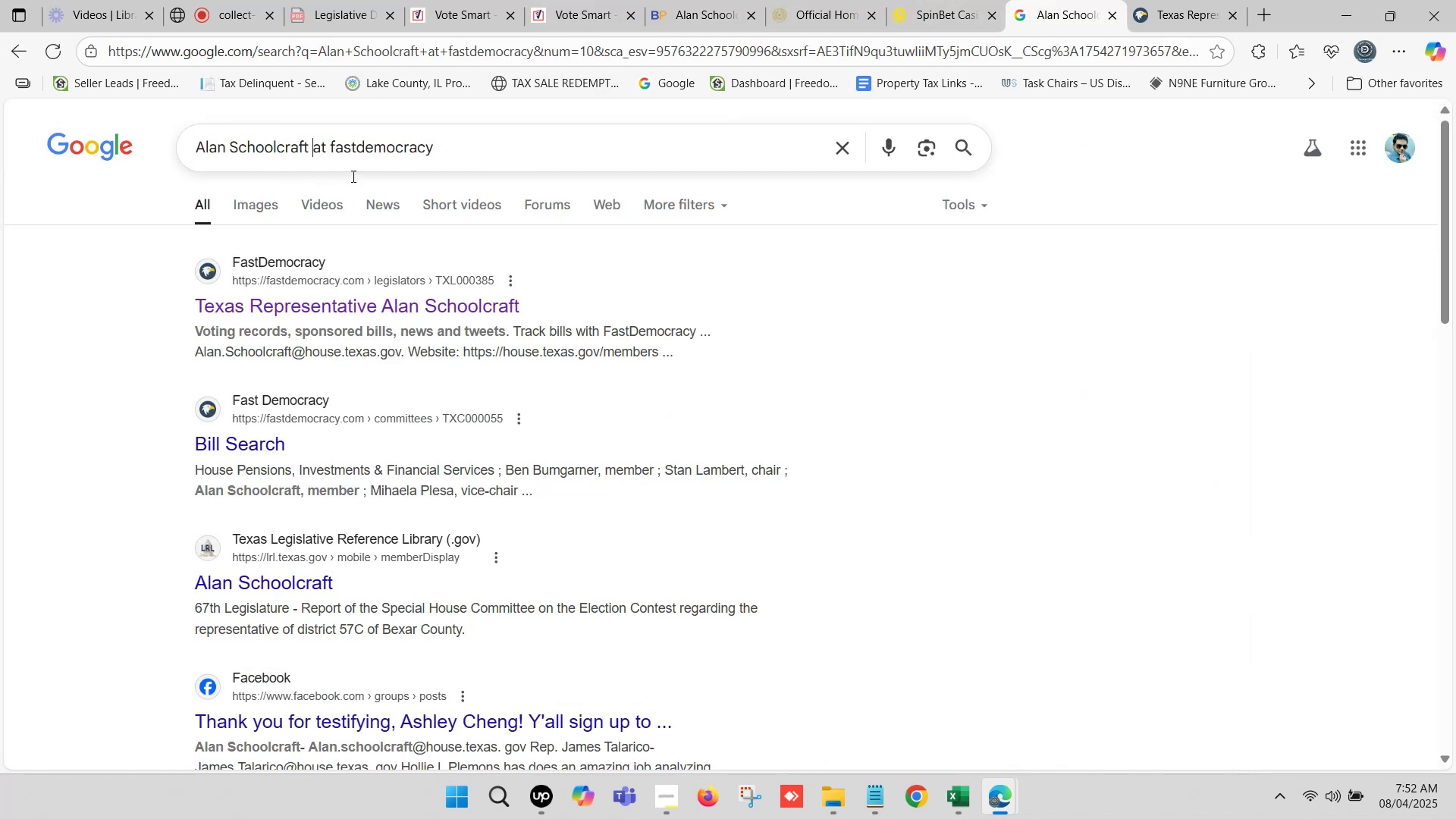 
key(Control+V)
 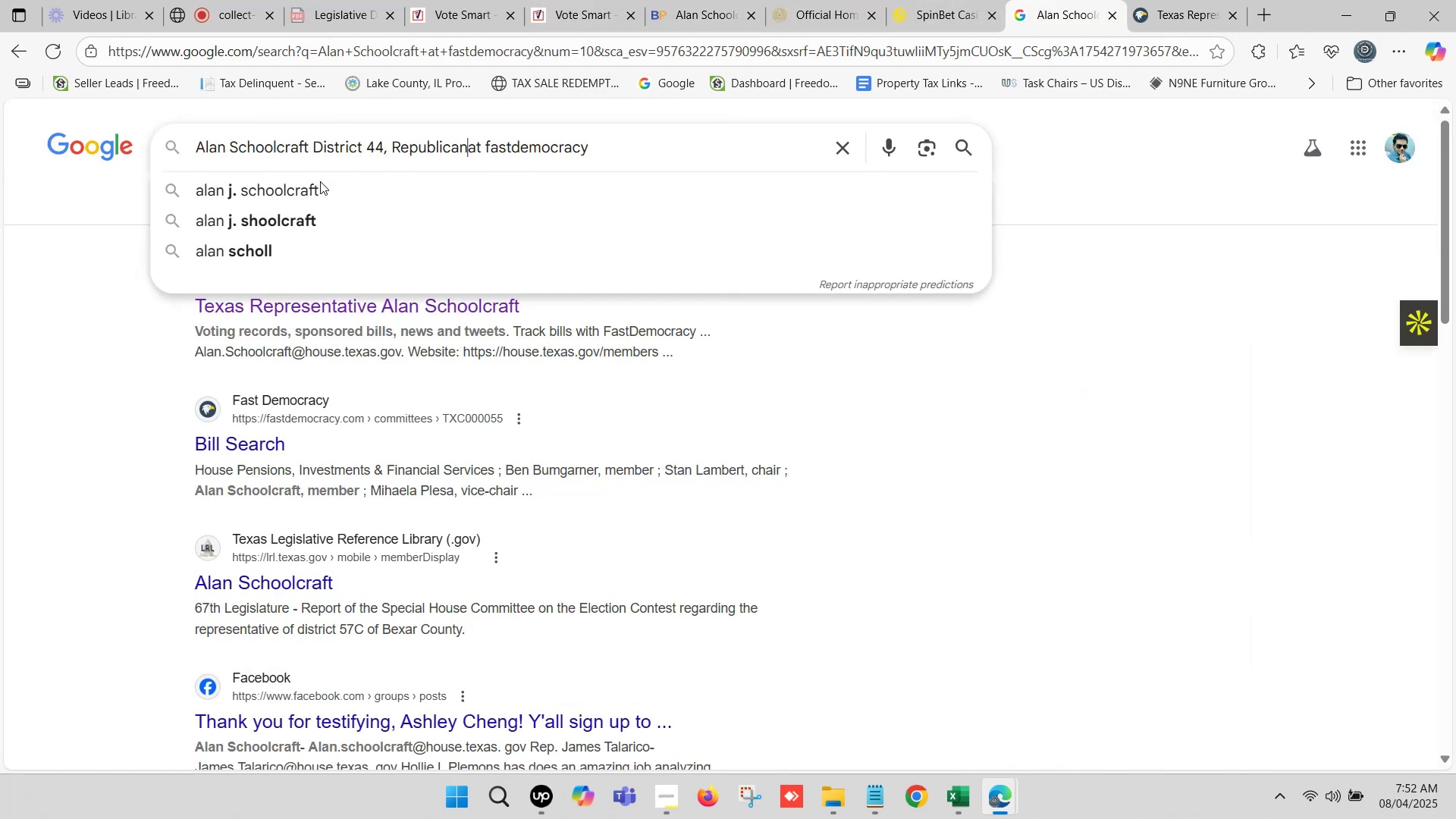 
type( phone number)
 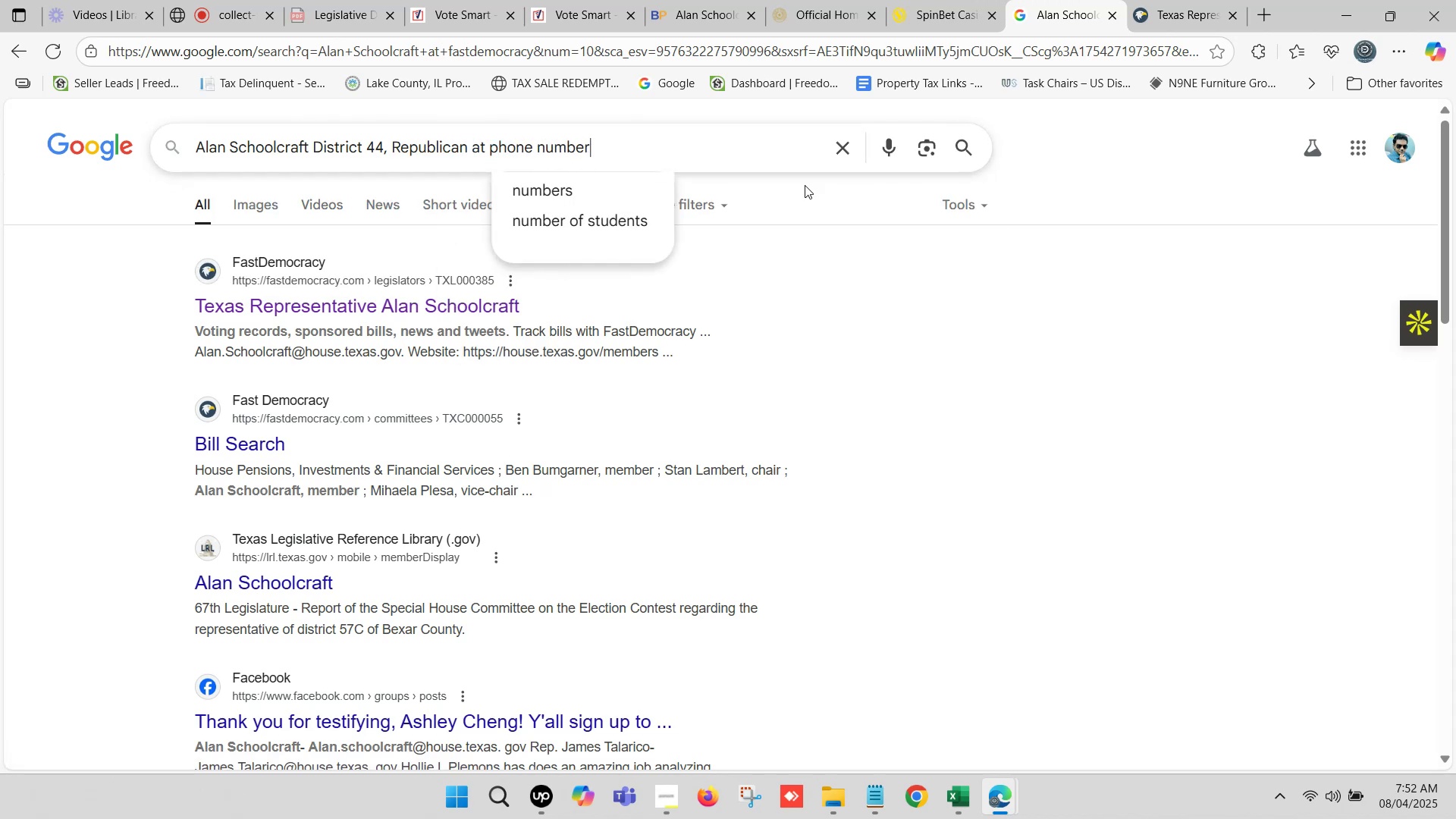 
left_click_drag(start_coordinate=[490, 147], to_coordinate=[912, 162])
 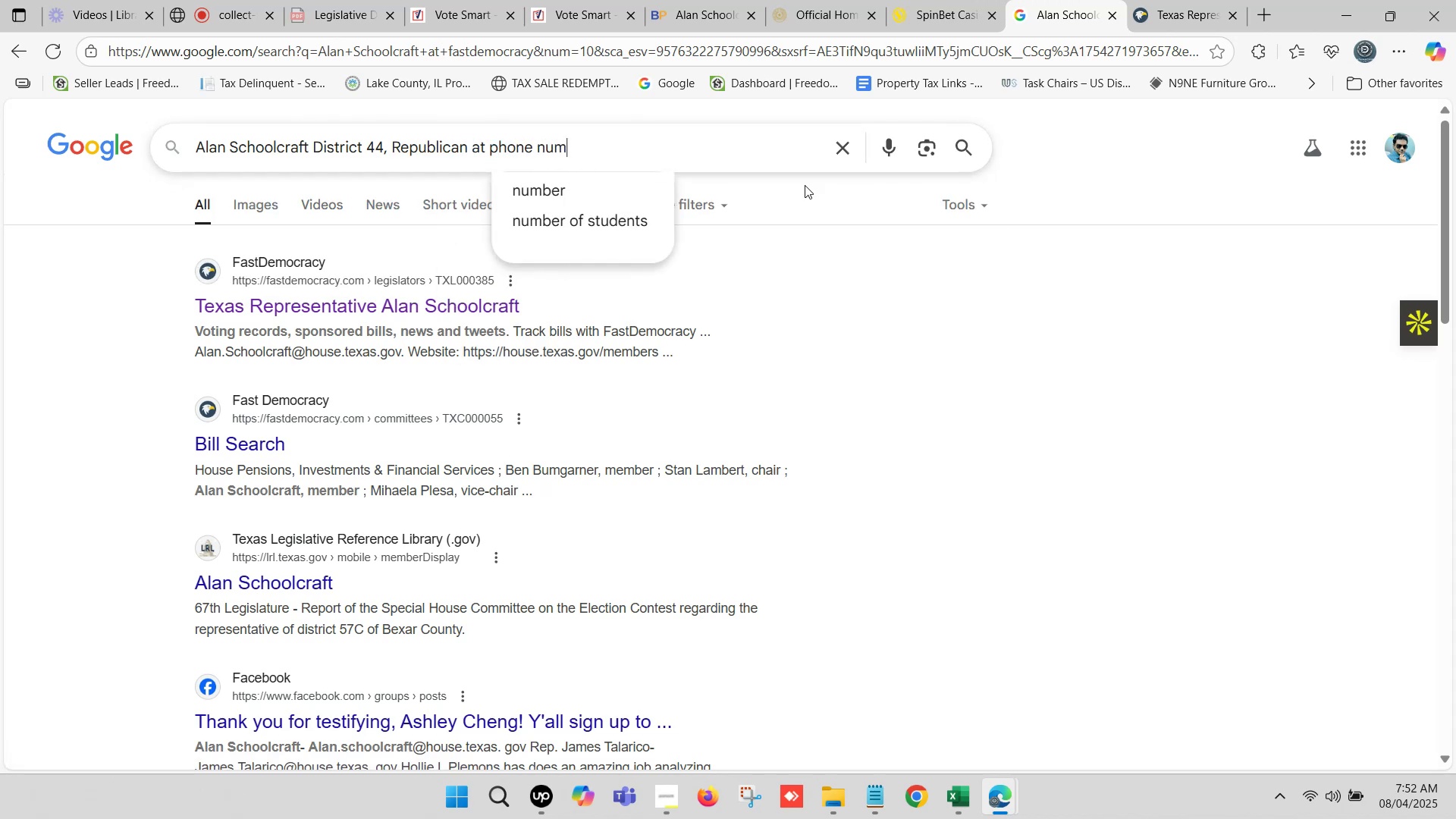 
key(Enter)
 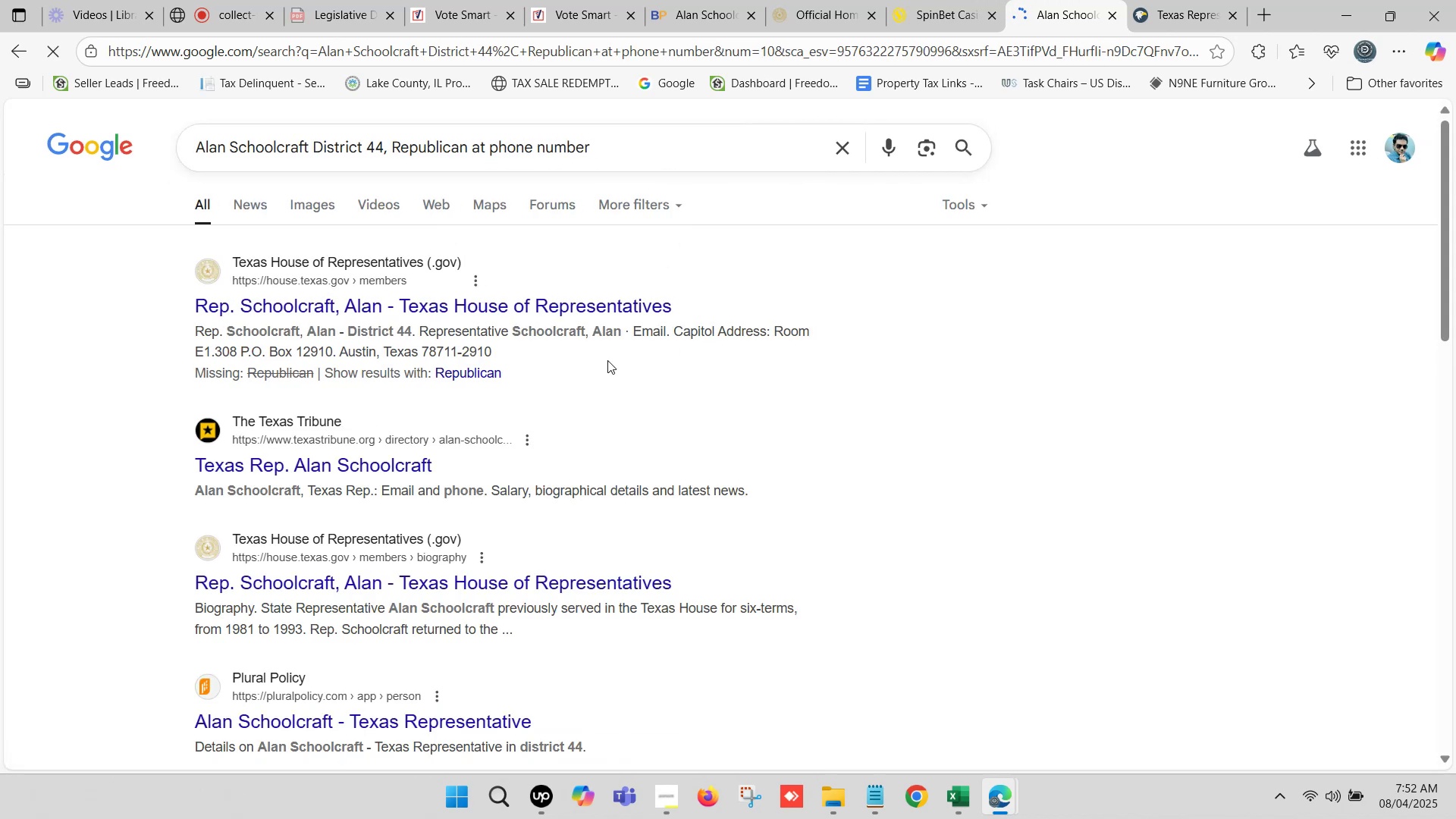 
scroll: coordinate [372, 280], scroll_direction: down, amount: 5.0
 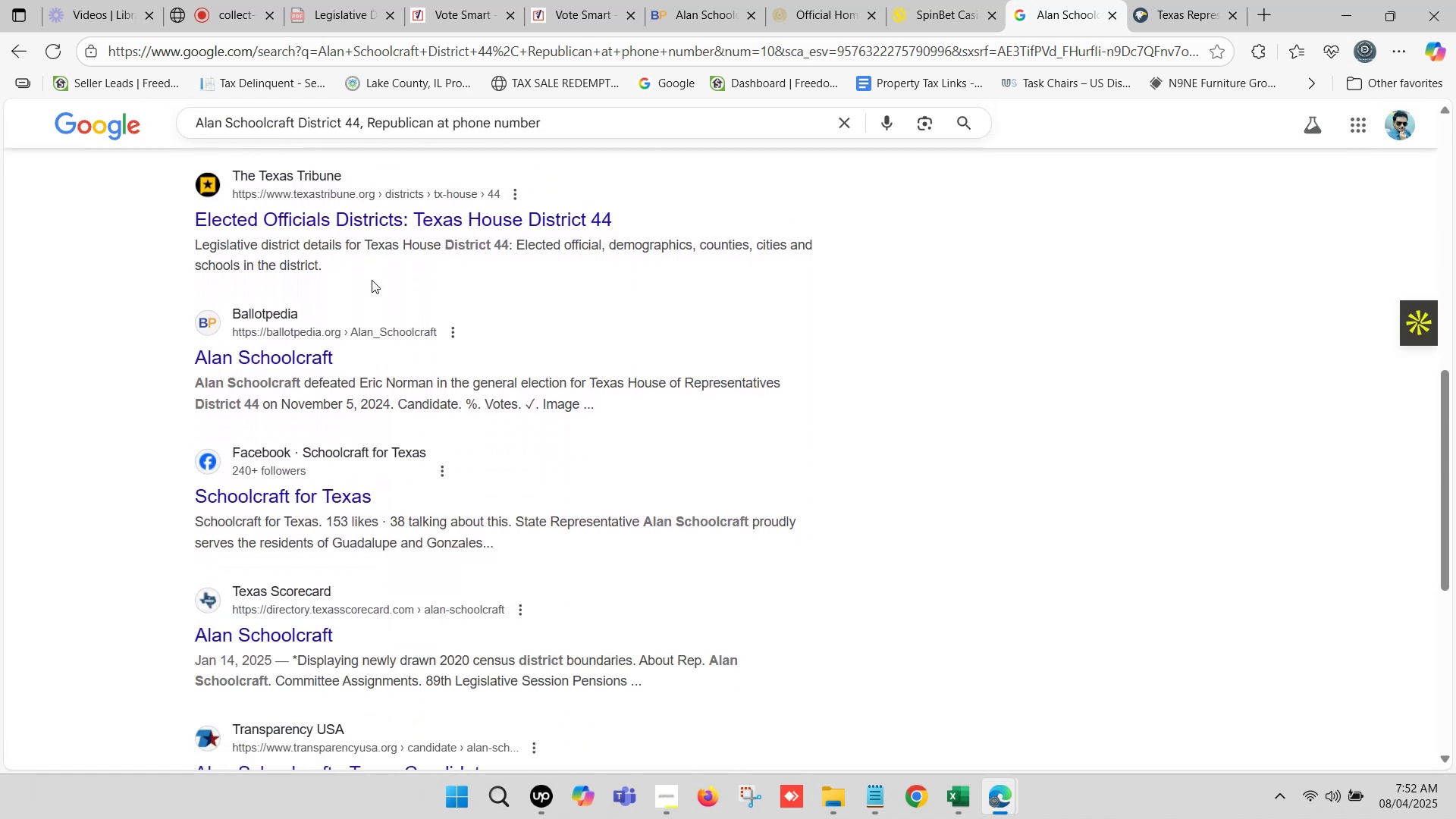 
scroll: coordinate [372, 279], scroll_direction: up, amount: 6.0
 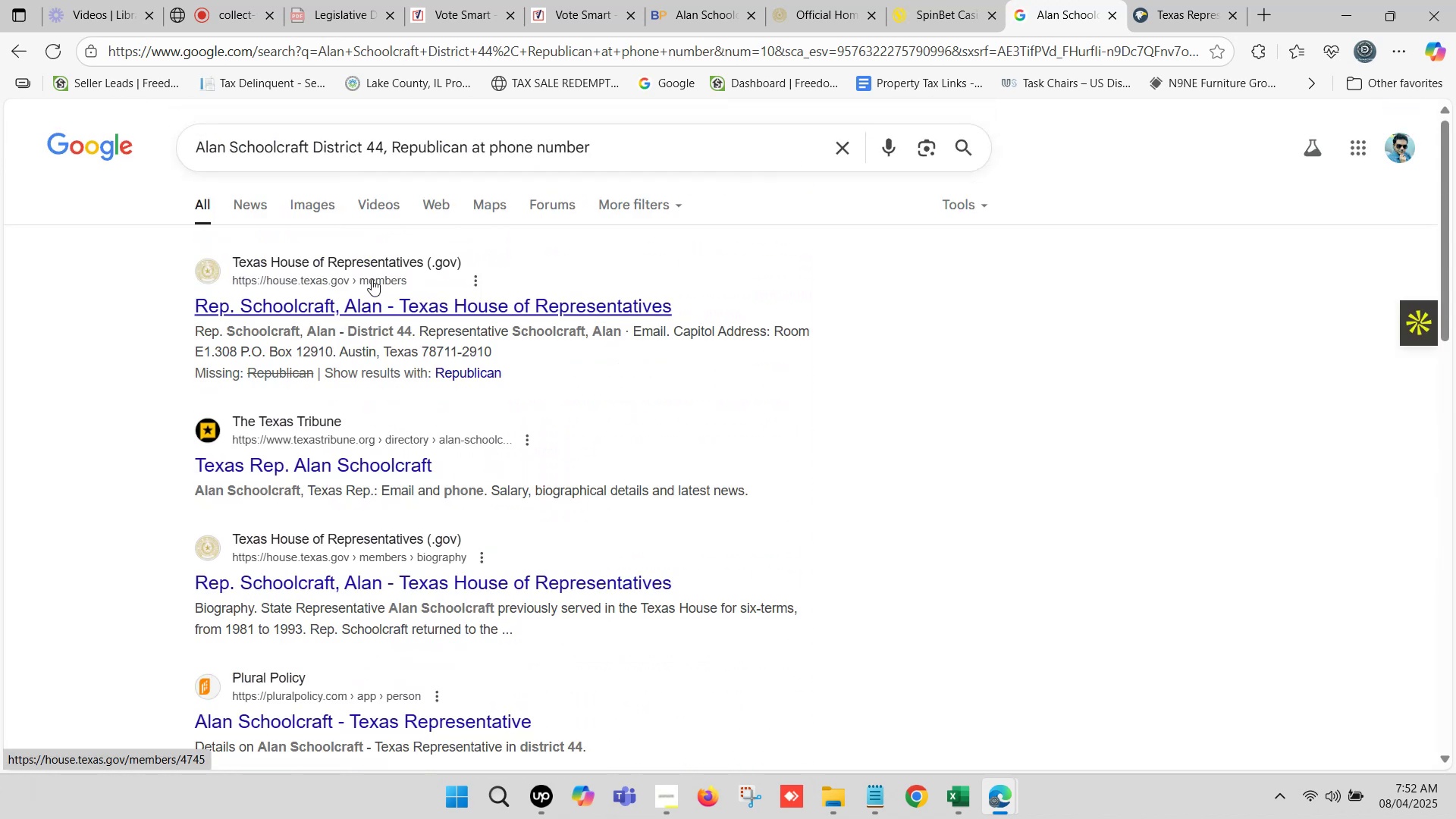 
scroll: coordinate [372, 279], scroll_direction: down, amount: 1.0
 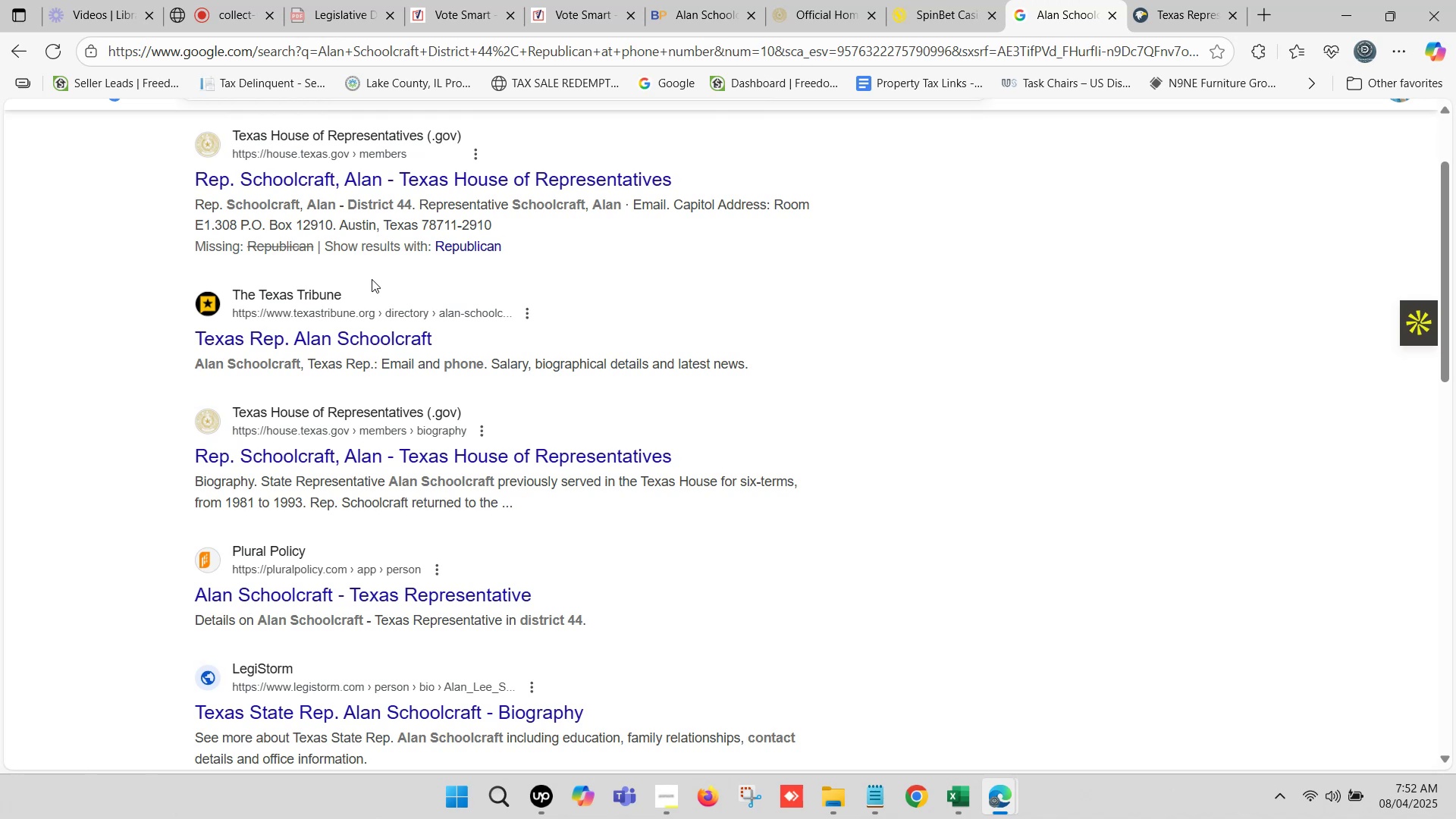 
scroll: coordinate [371, 279], scroll_direction: up, amount: 2.0
 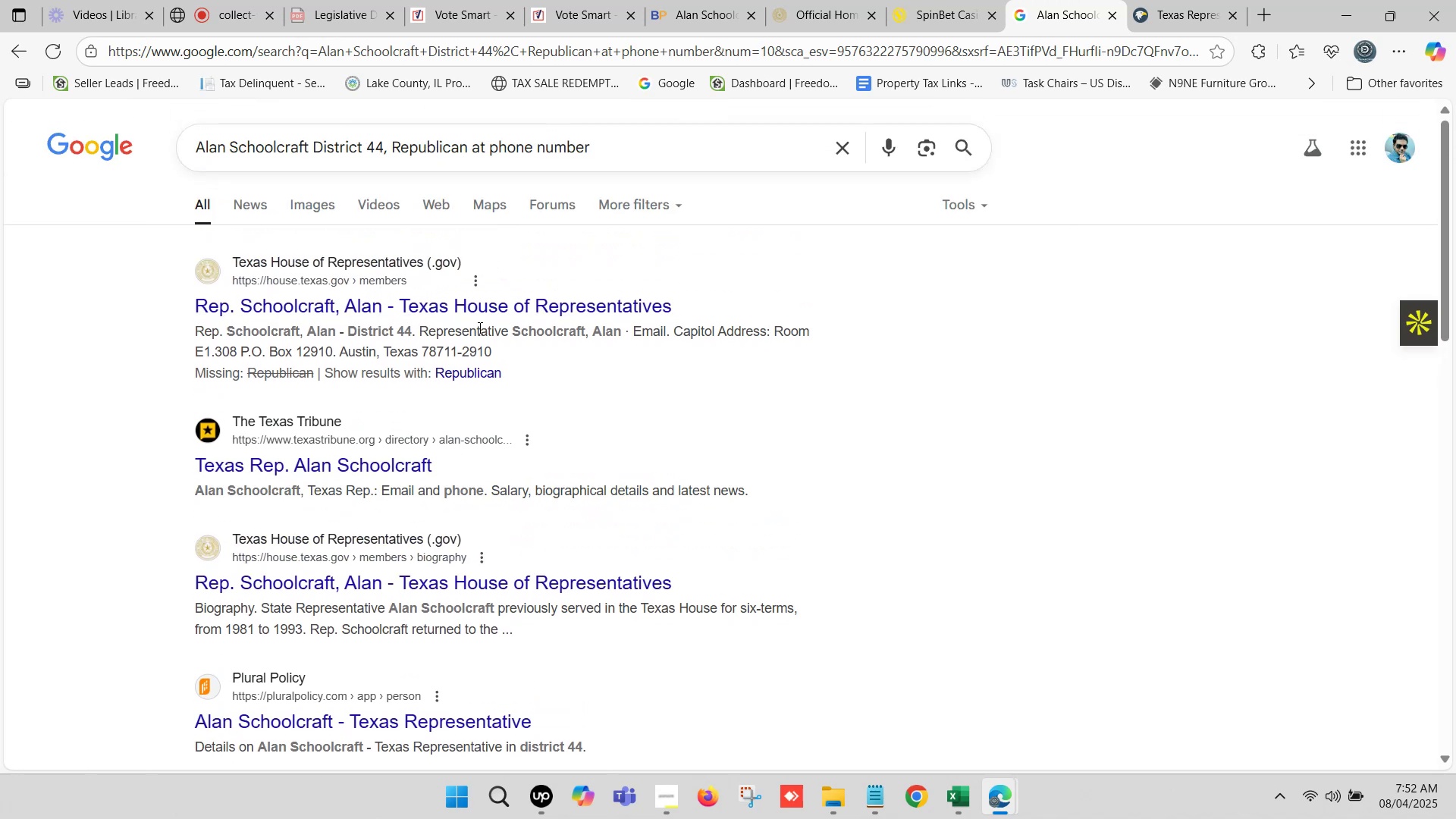 
wait(5.46)
 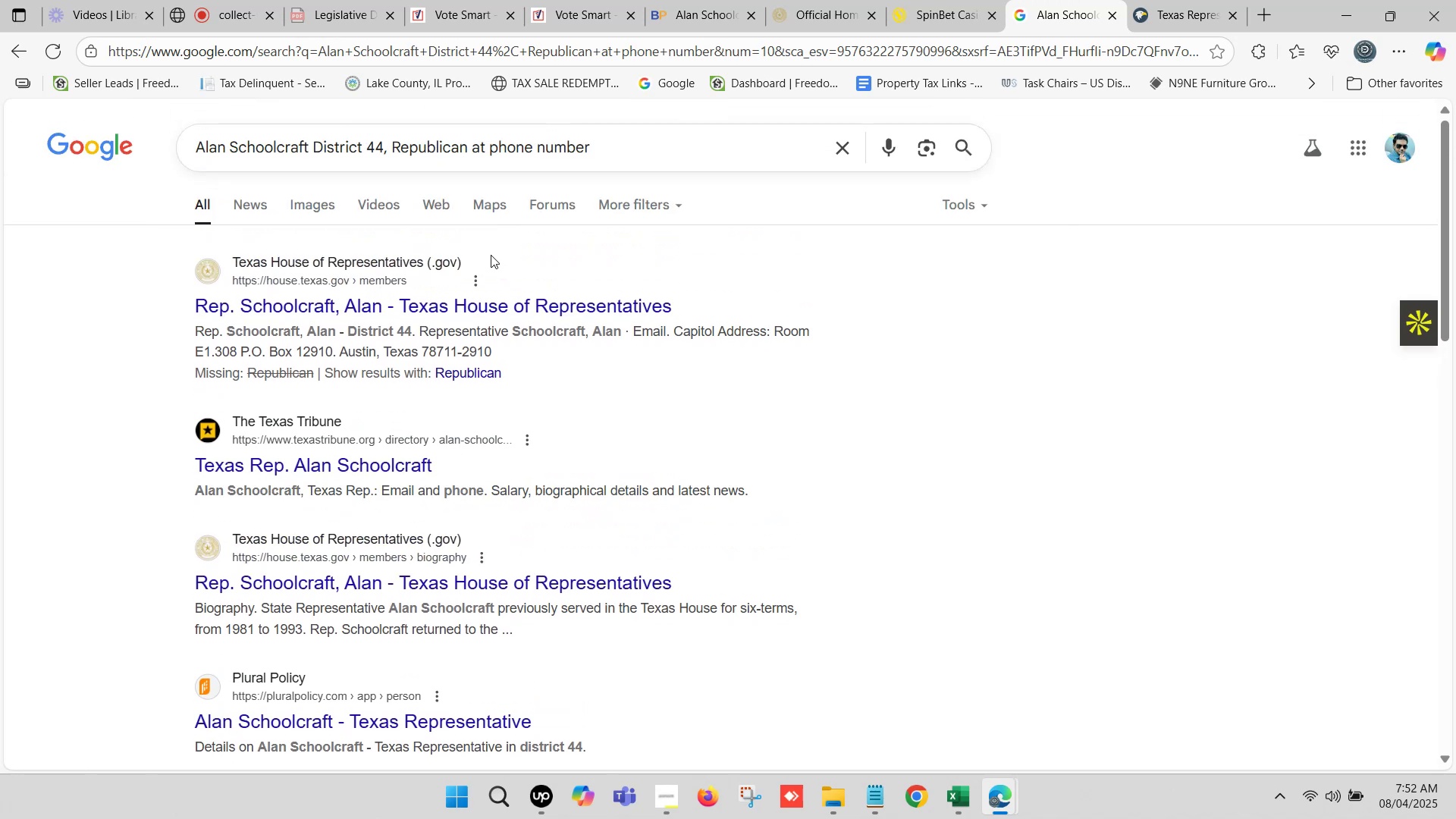 
left_click_drag(start_coordinate=[353, 353], to_coordinate=[389, 353])
 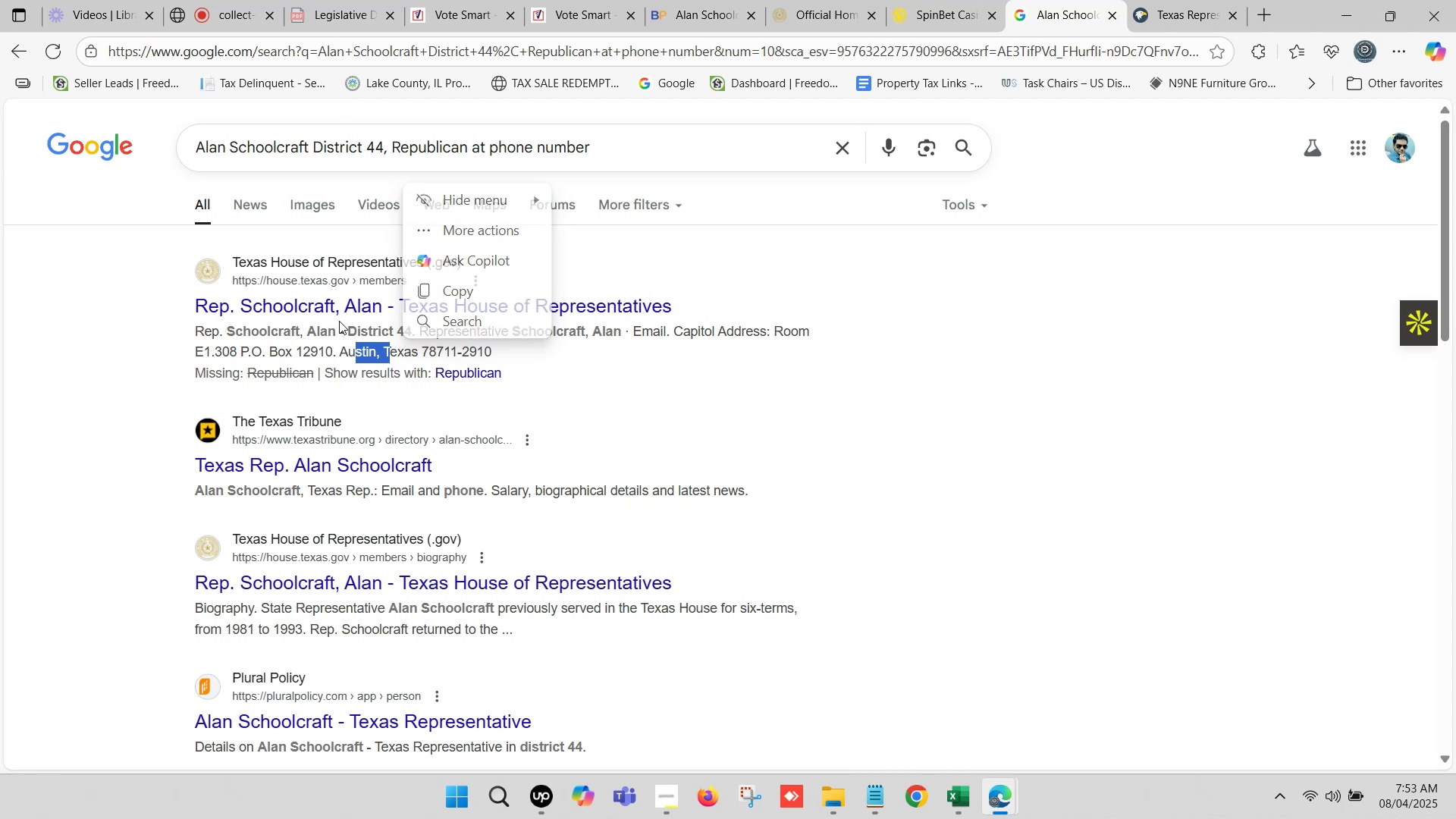 
scroll: coordinate [359, 308], scroll_direction: down, amount: 1.0
 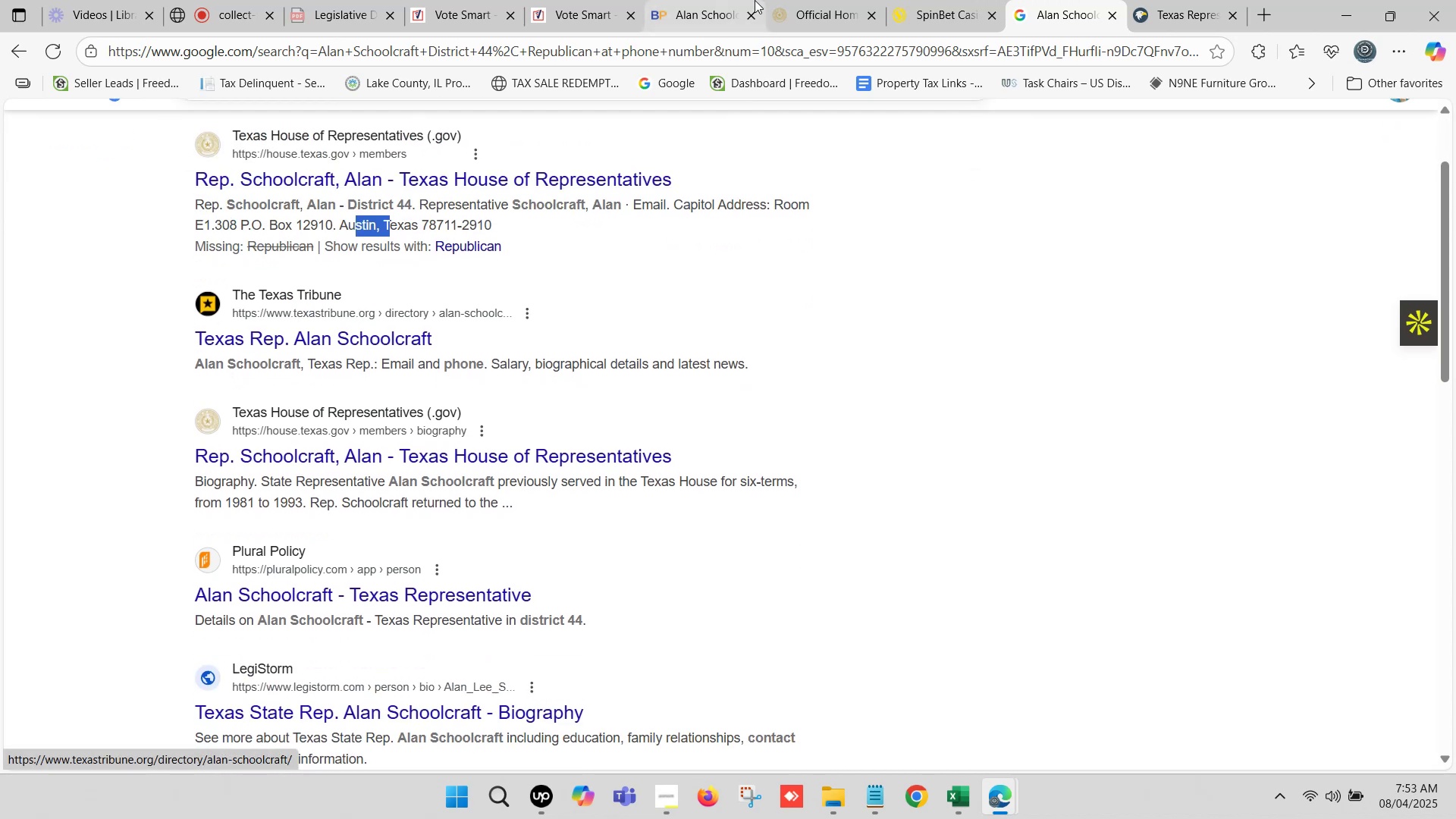 
left_click([966, 0])
 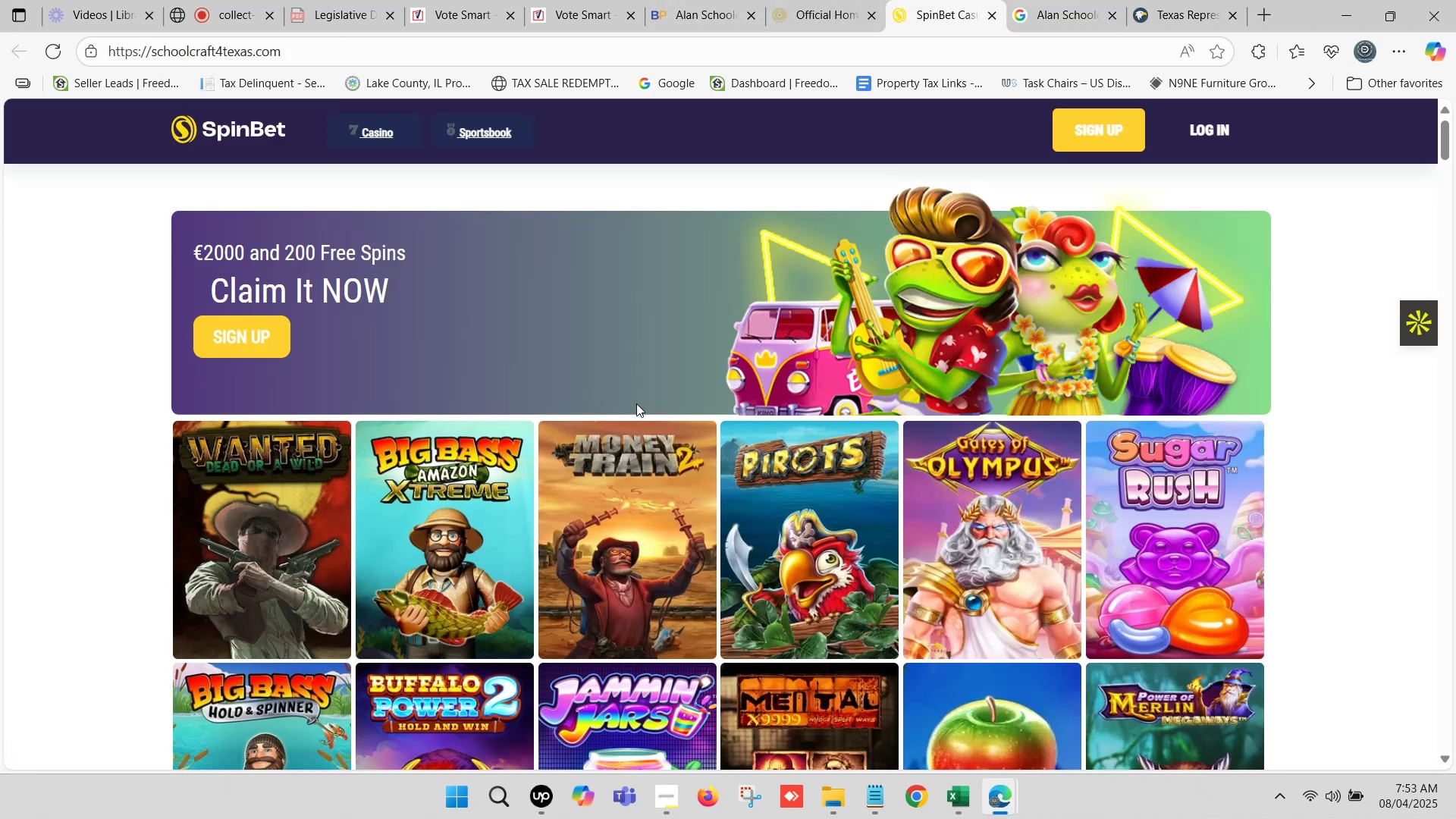 
scroll: coordinate [739, 262], scroll_direction: down, amount: 31.0
 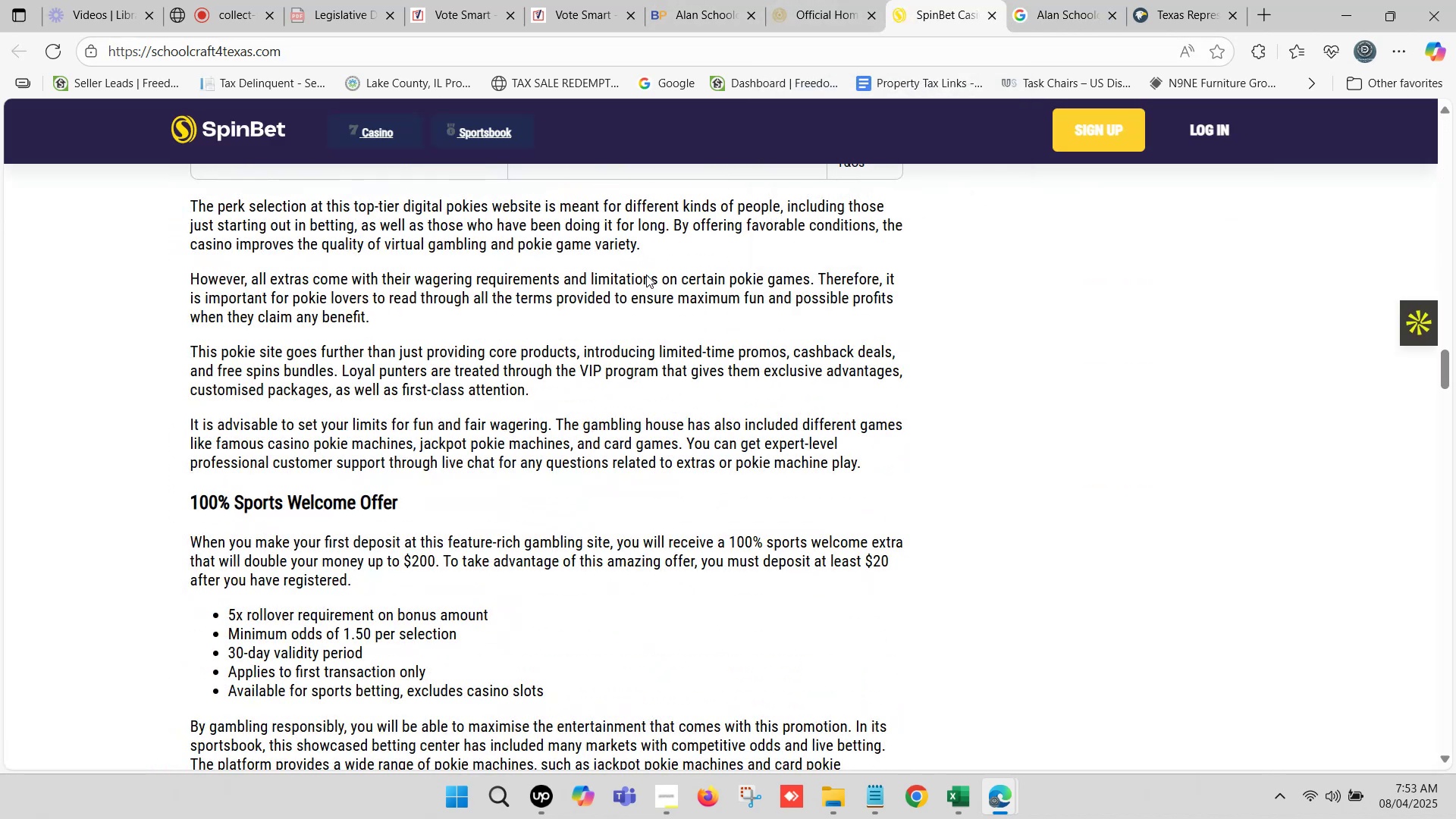 
left_click([811, 0])
 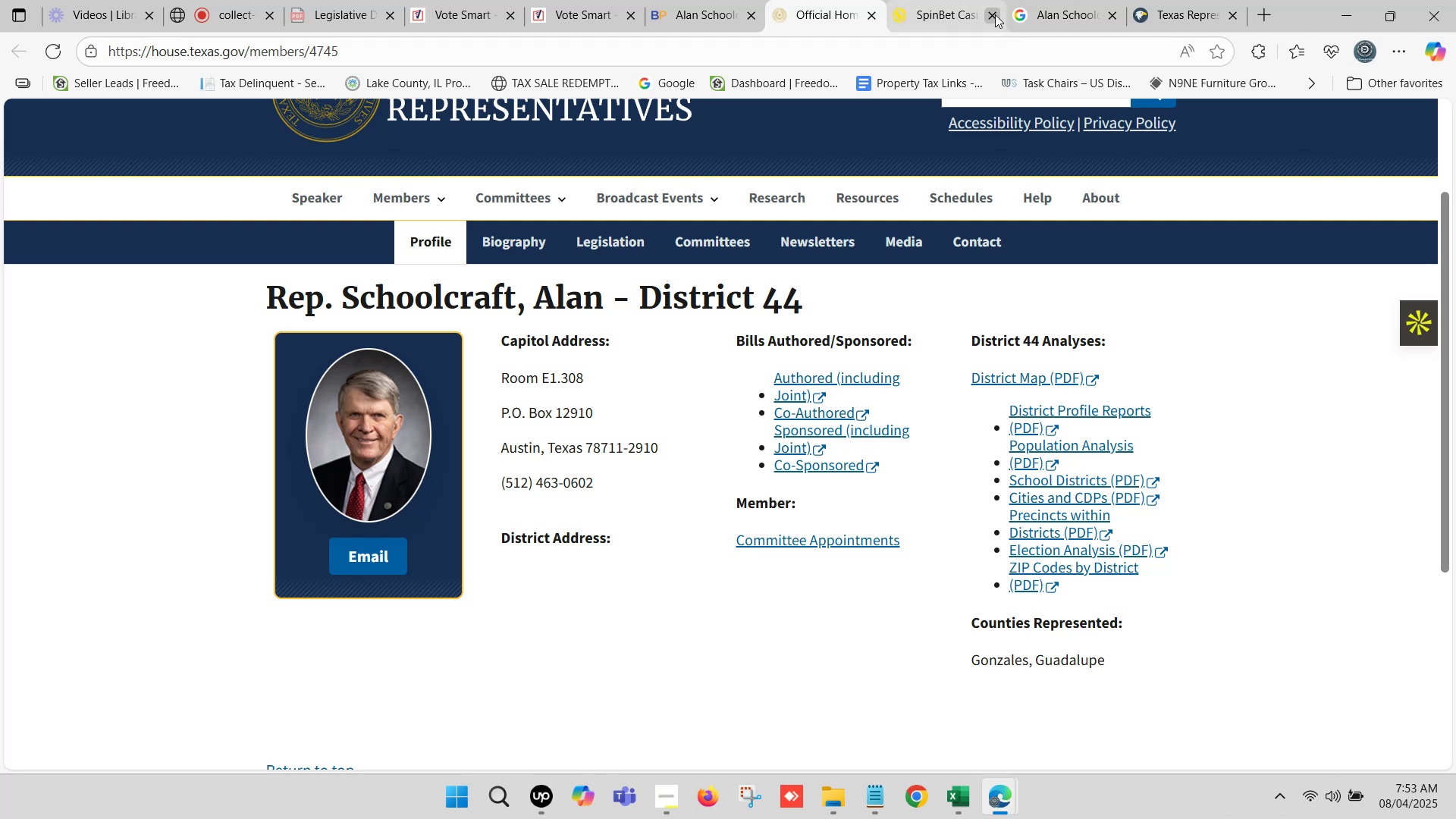 
left_click([993, 13])
 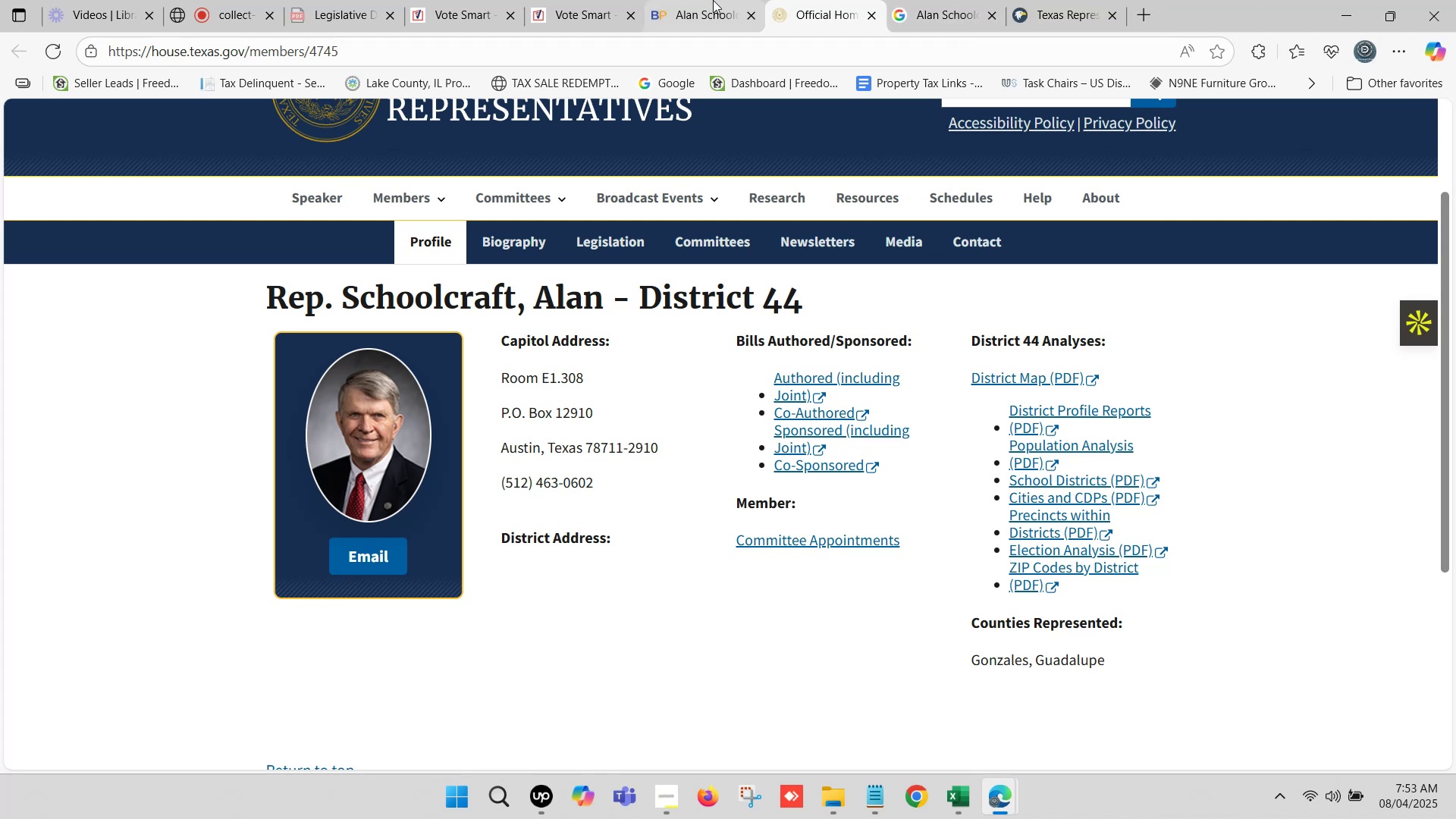 
left_click([709, 0])
 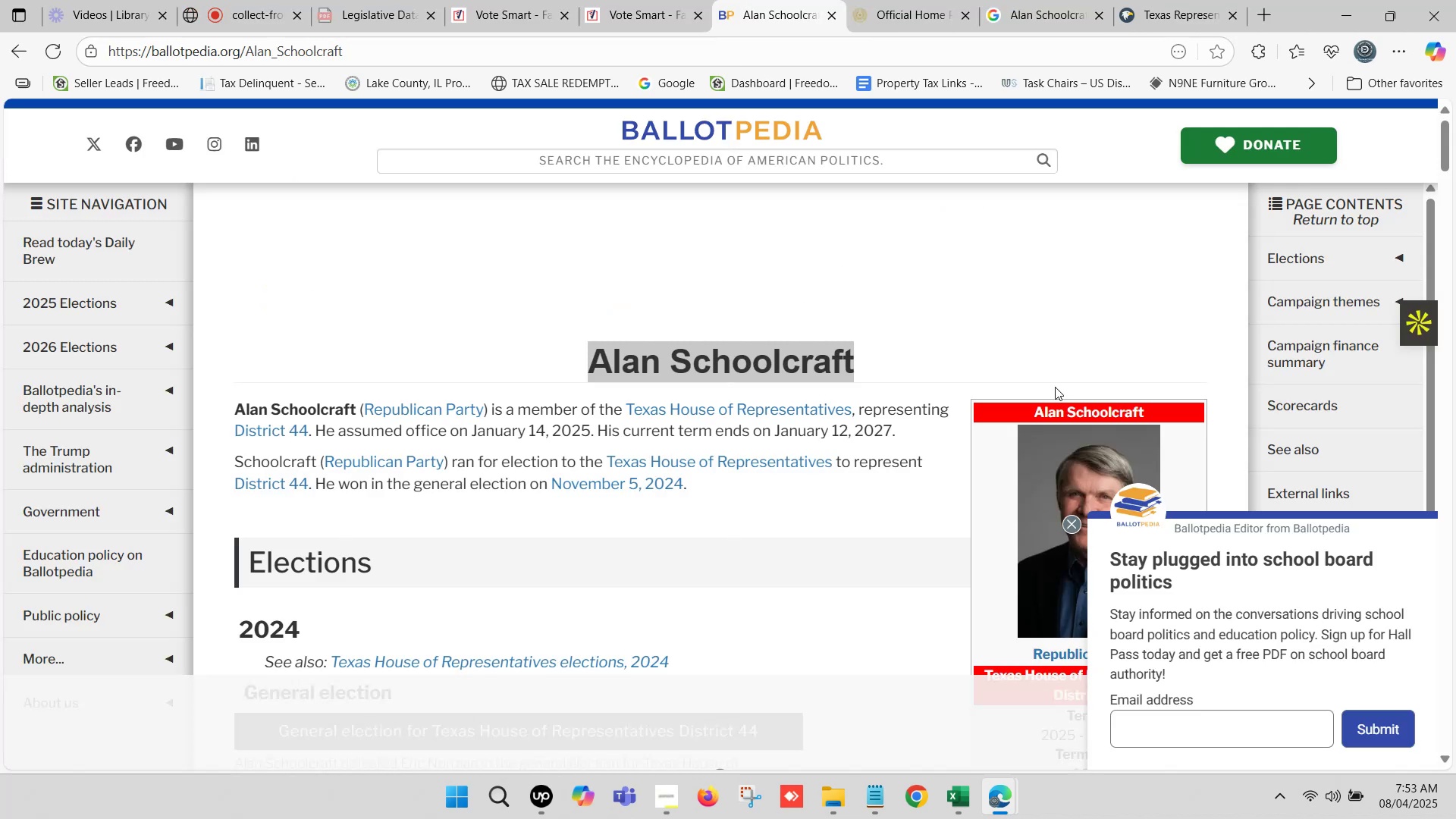 
scroll: coordinate [1044, 378], scroll_direction: down, amount: 5.0
 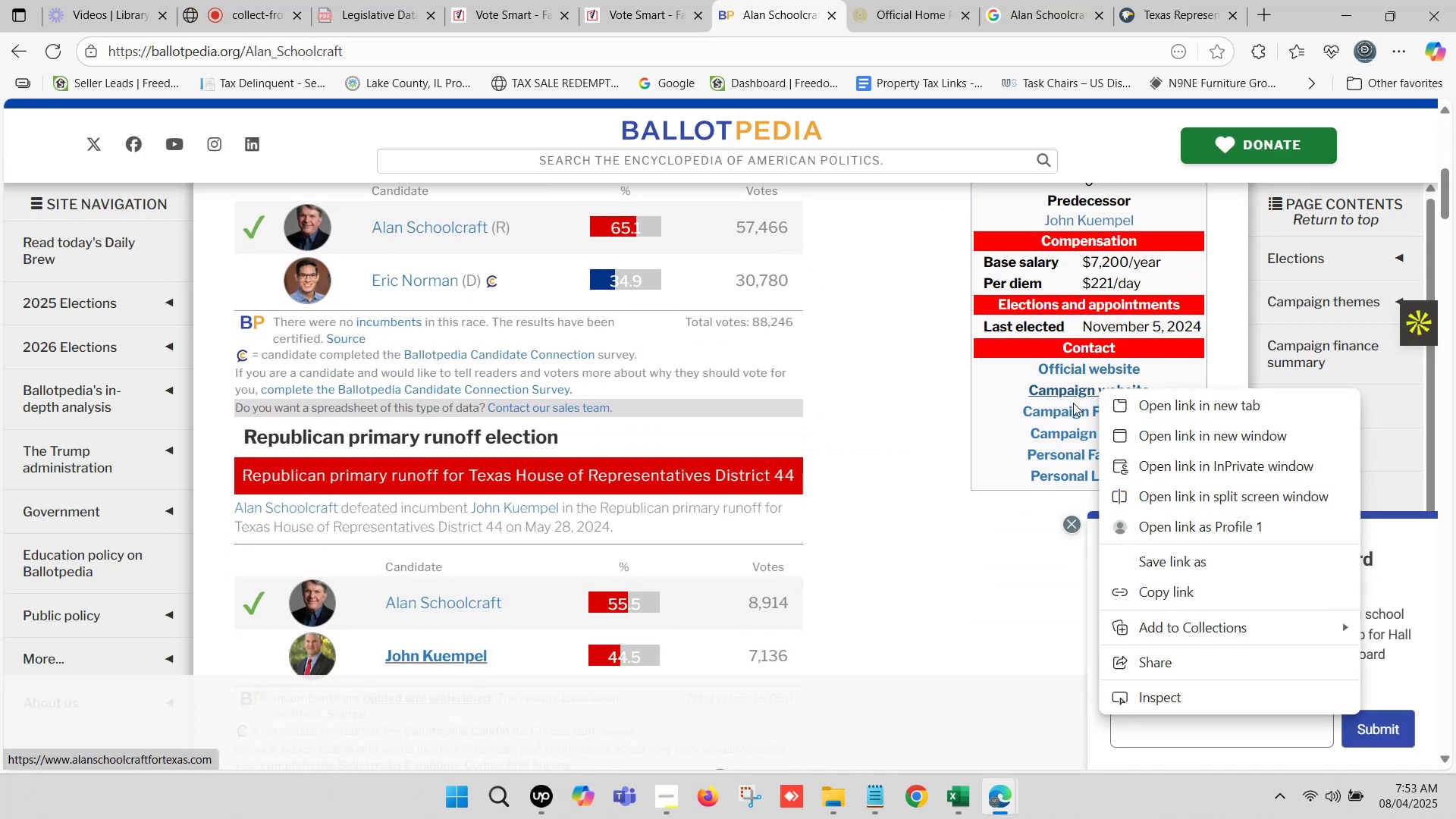 
left_click([1176, 593])
 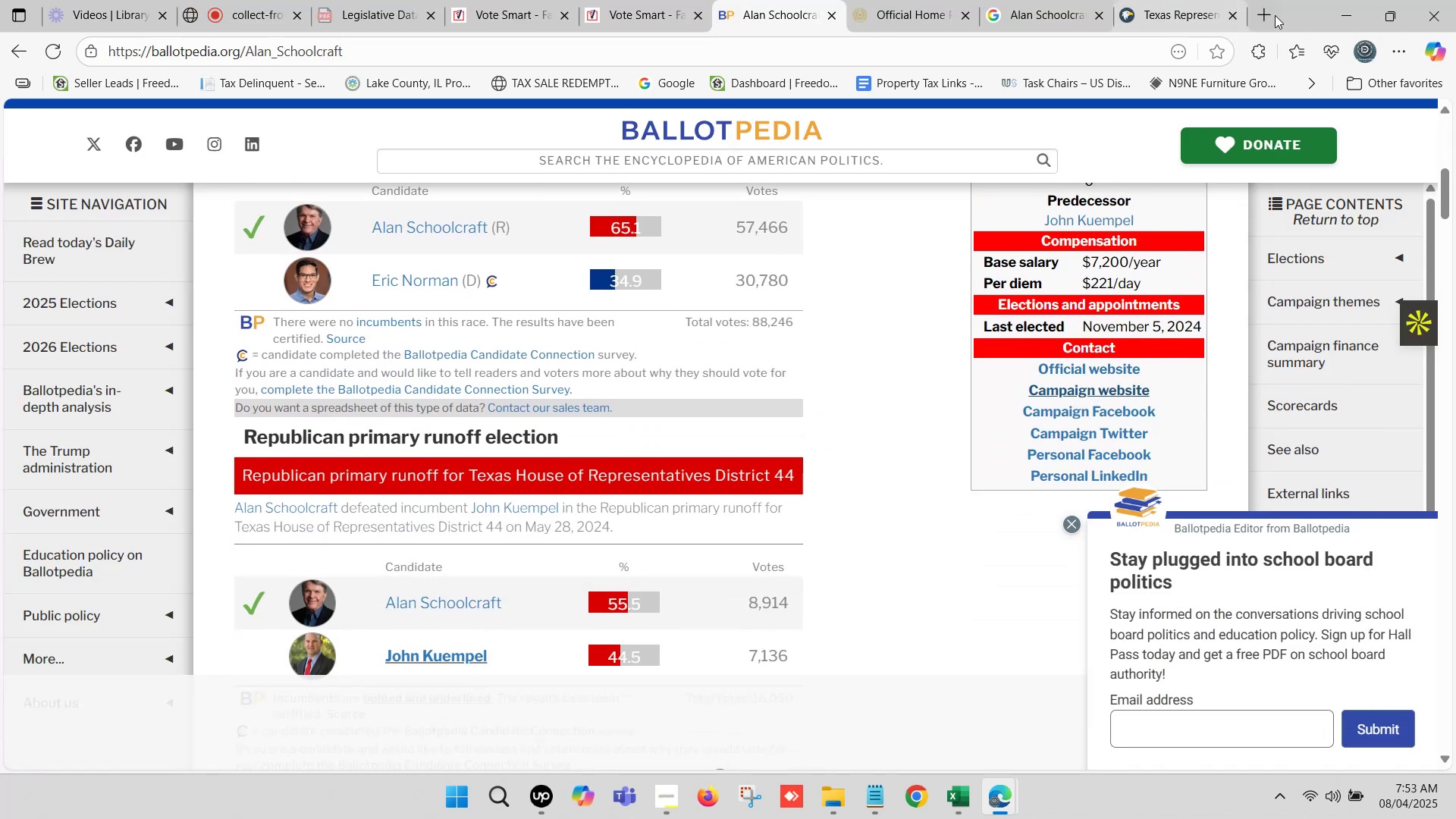 
left_click([1276, 16])
 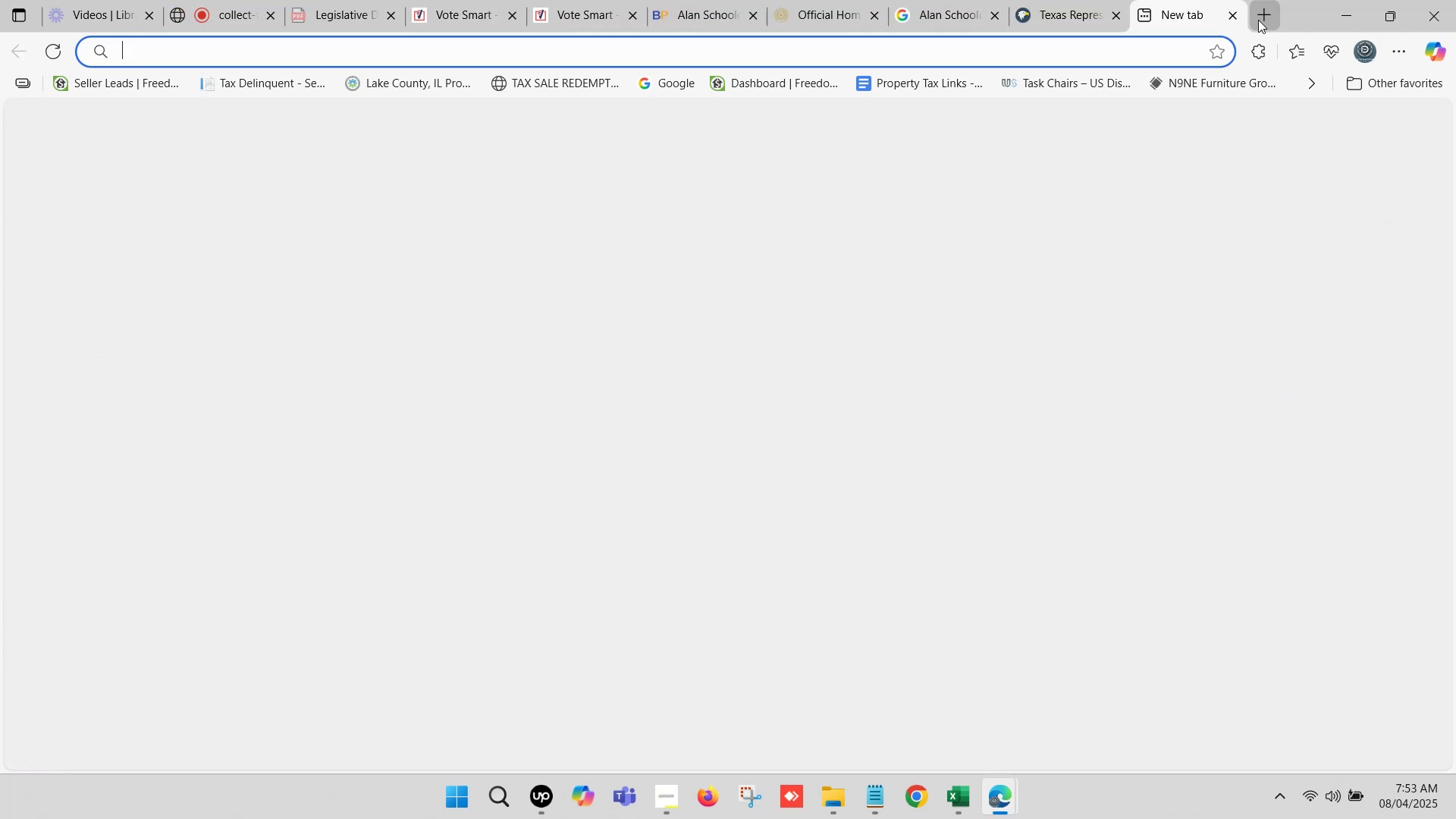 
key(Control+ControlLeft)
 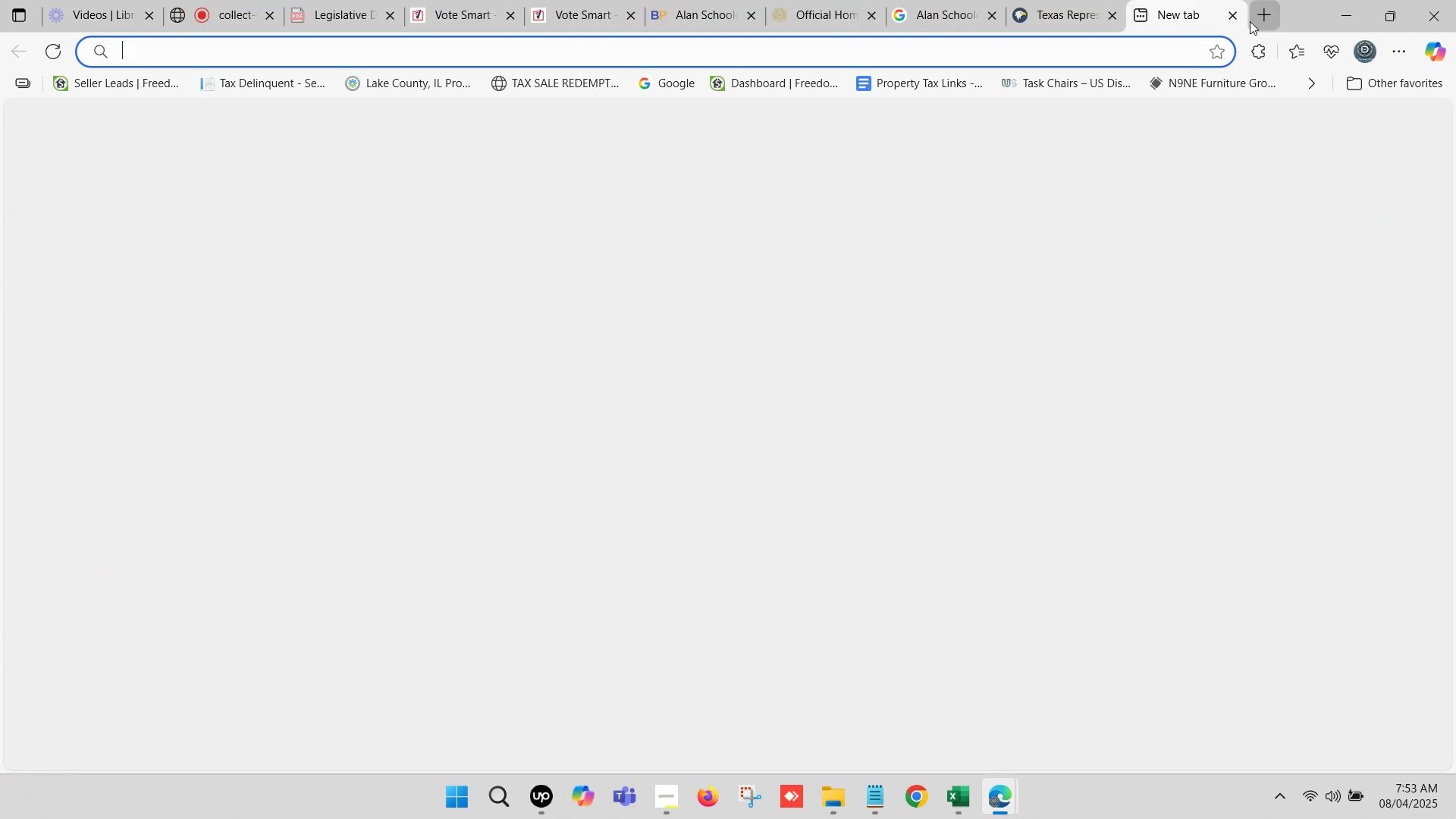 
key(Control+V)
 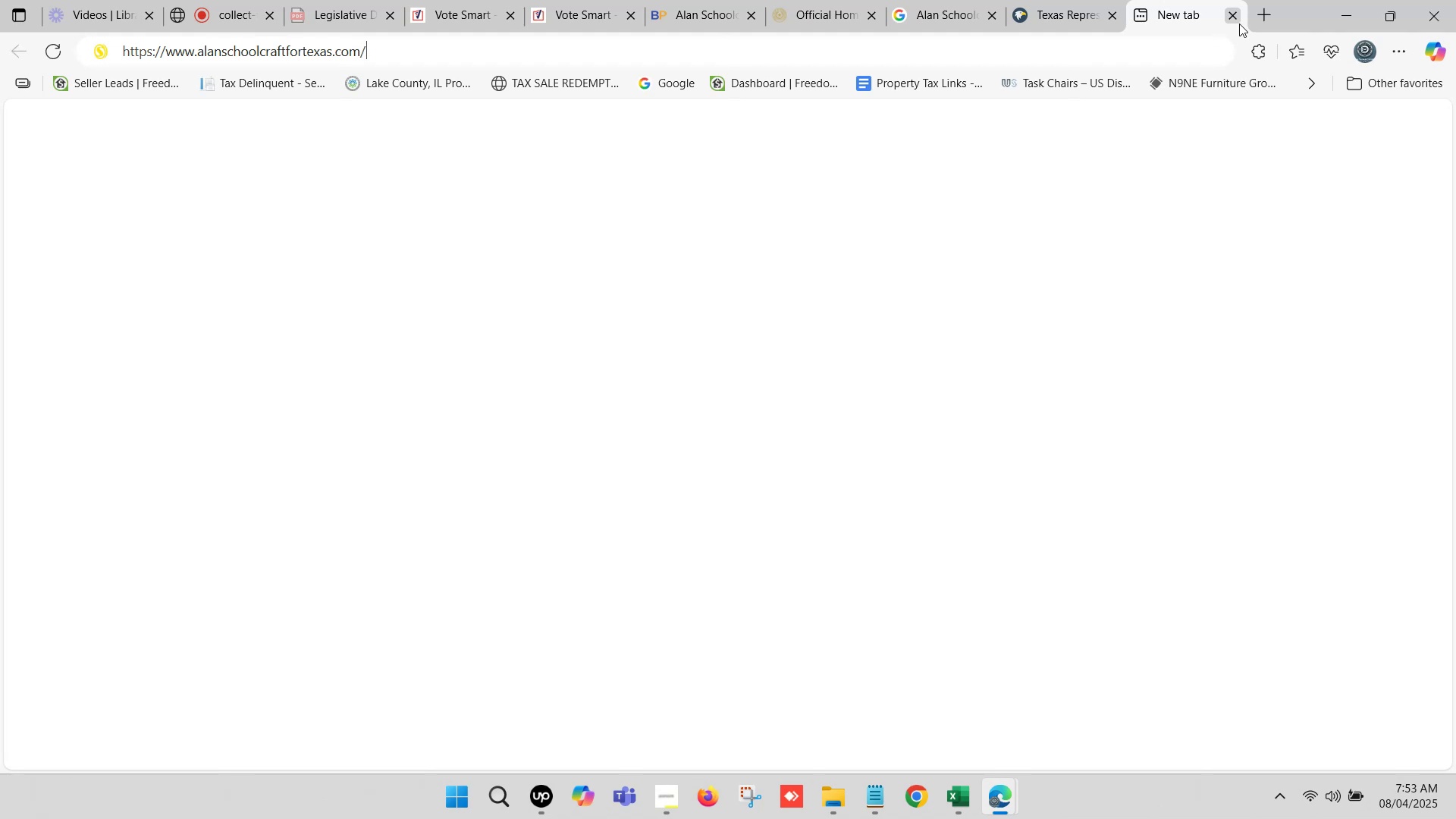 
key(Enter)
 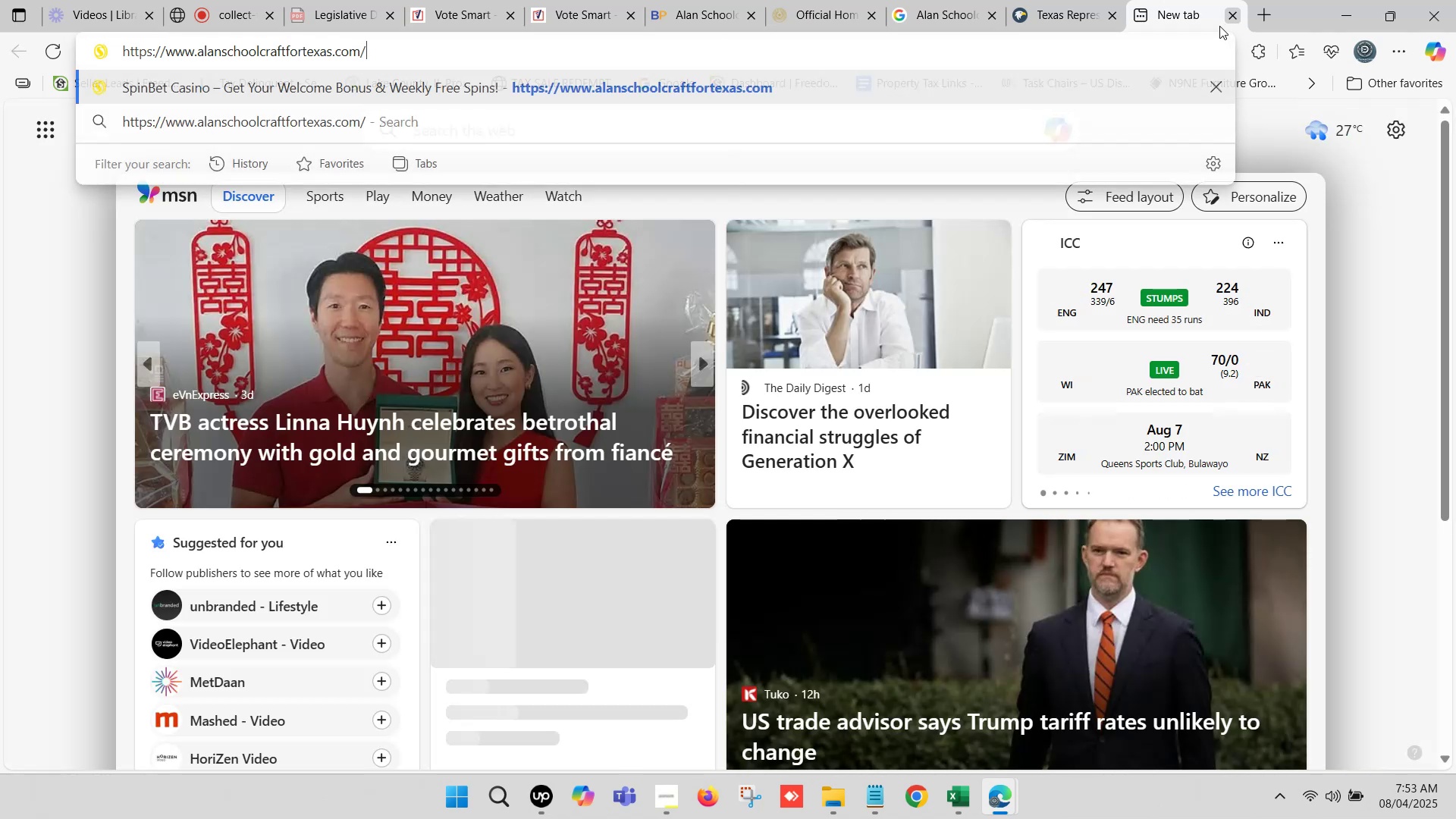 
mouse_move([1199, 31])
 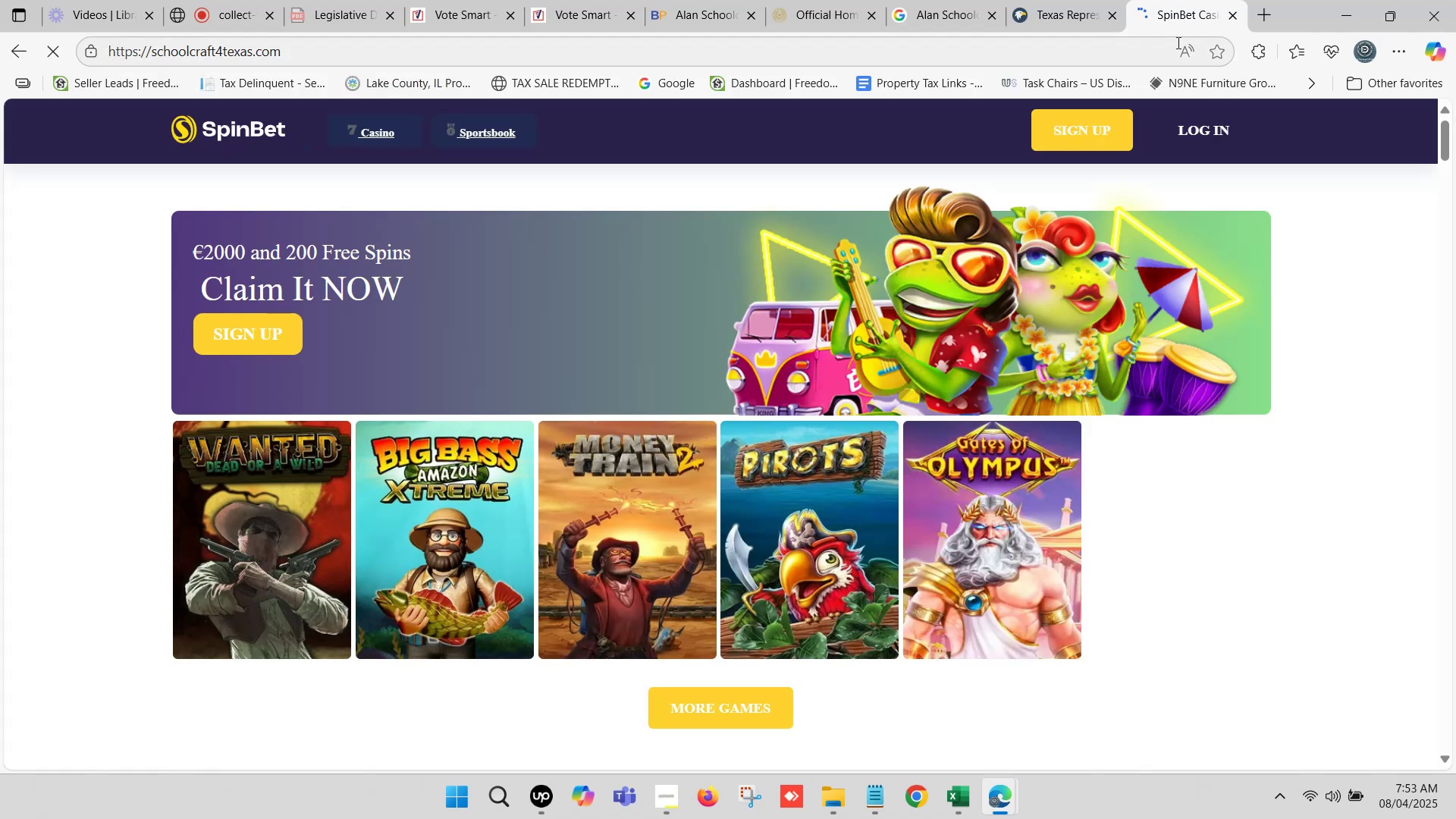 
left_click([1232, 12])
 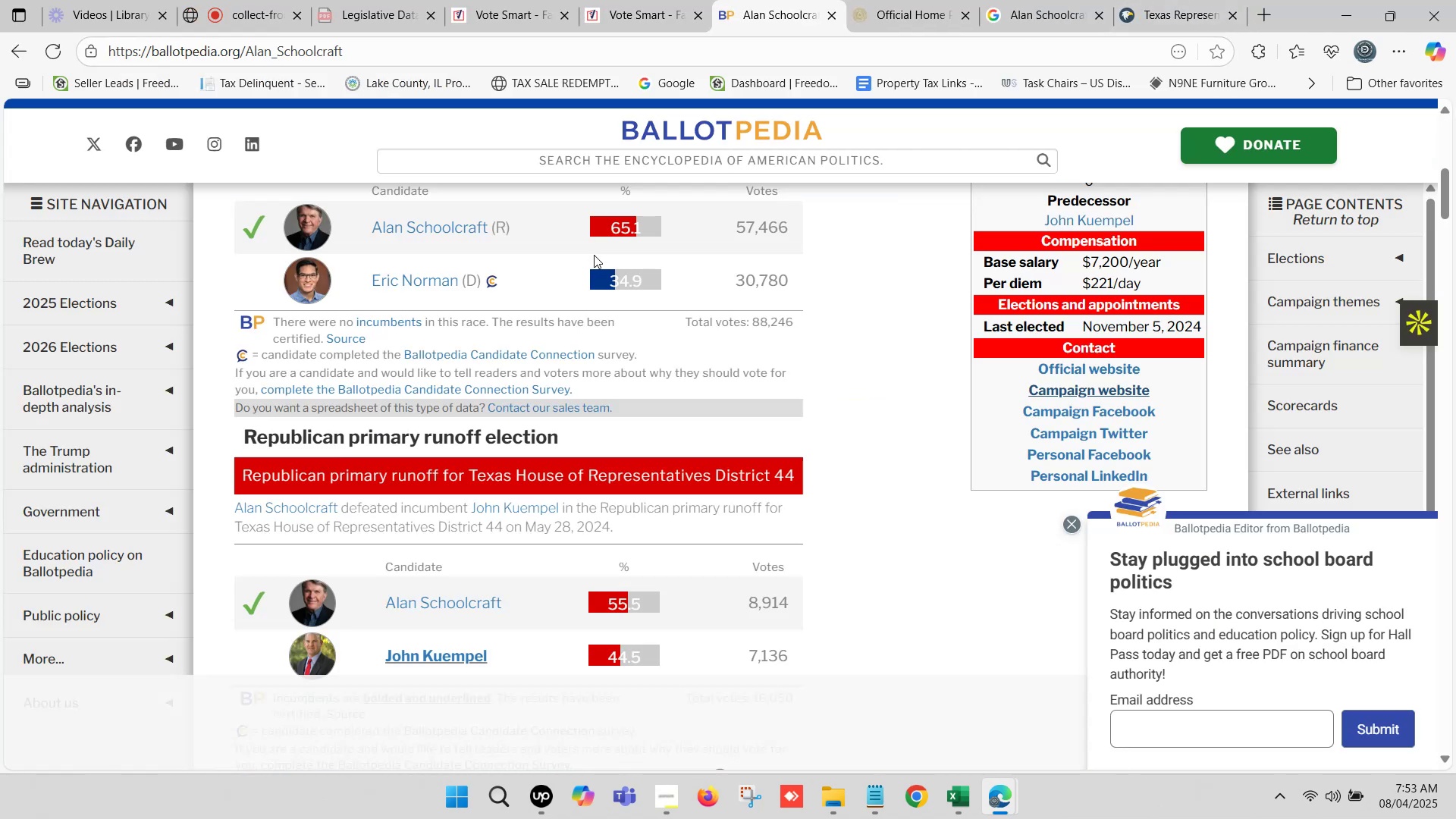 
scroll: coordinate [791, 432], scroll_direction: down, amount: 1.0
 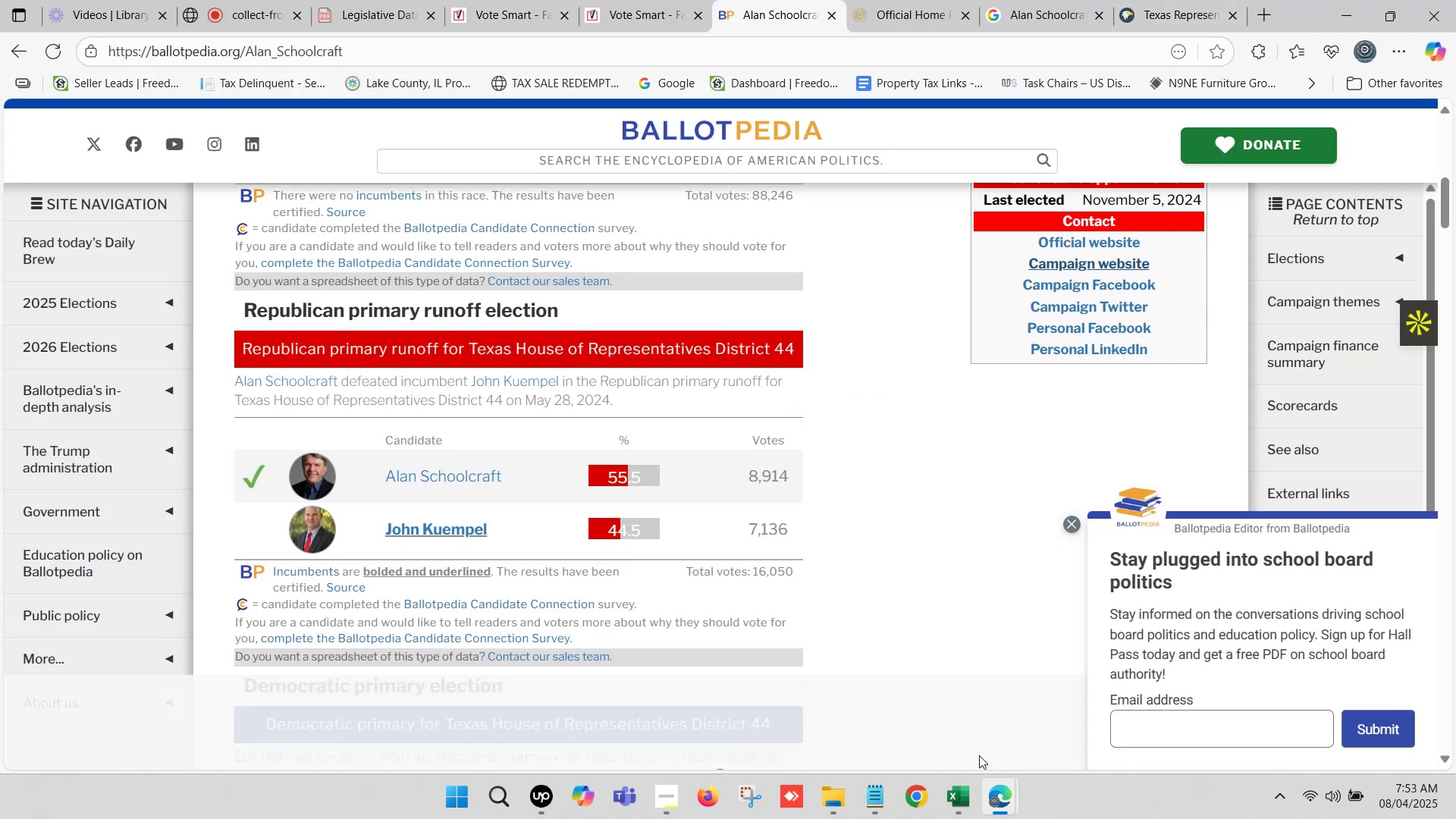 
left_click([965, 799])
 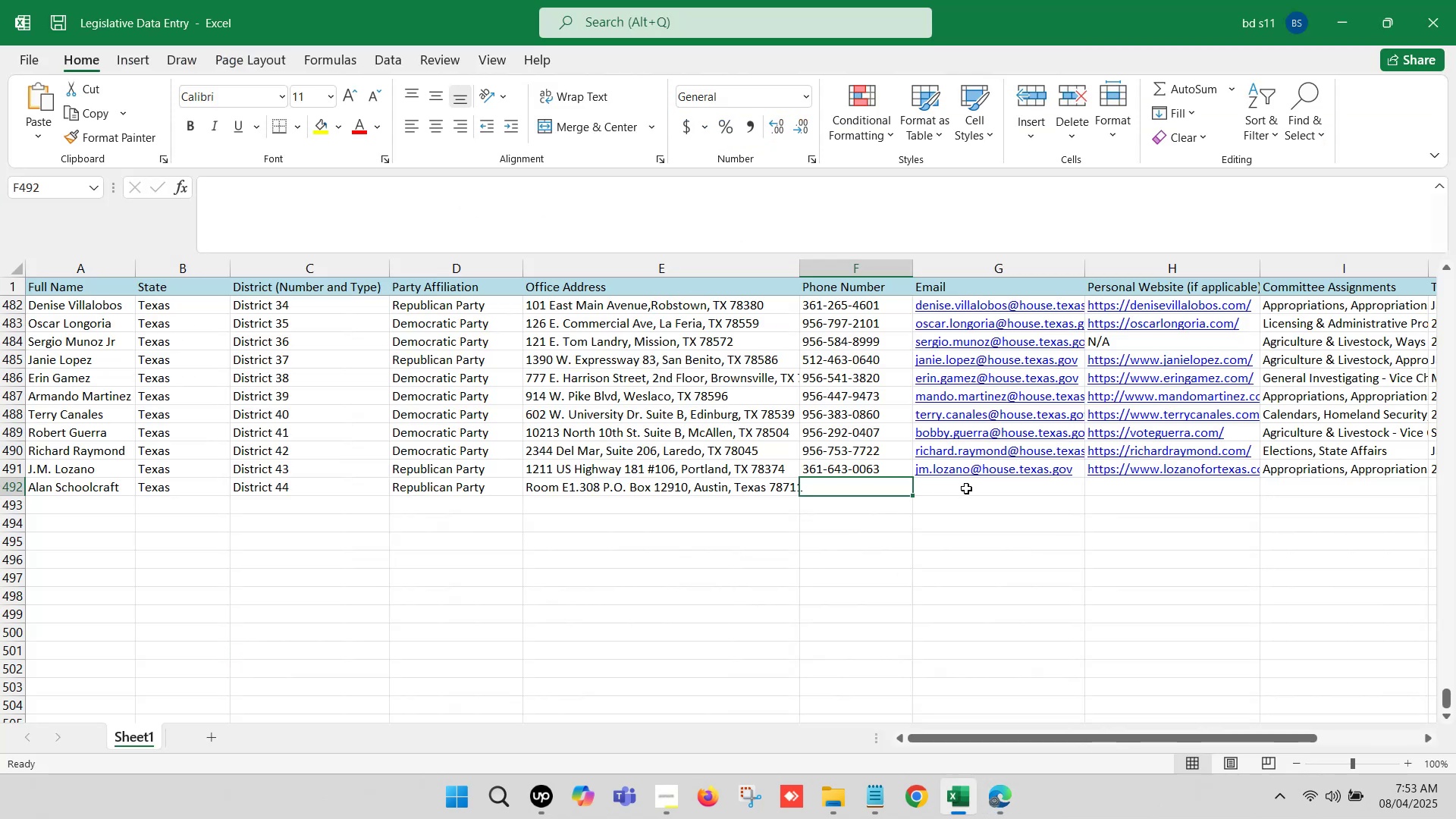 
left_click([967, 488])
 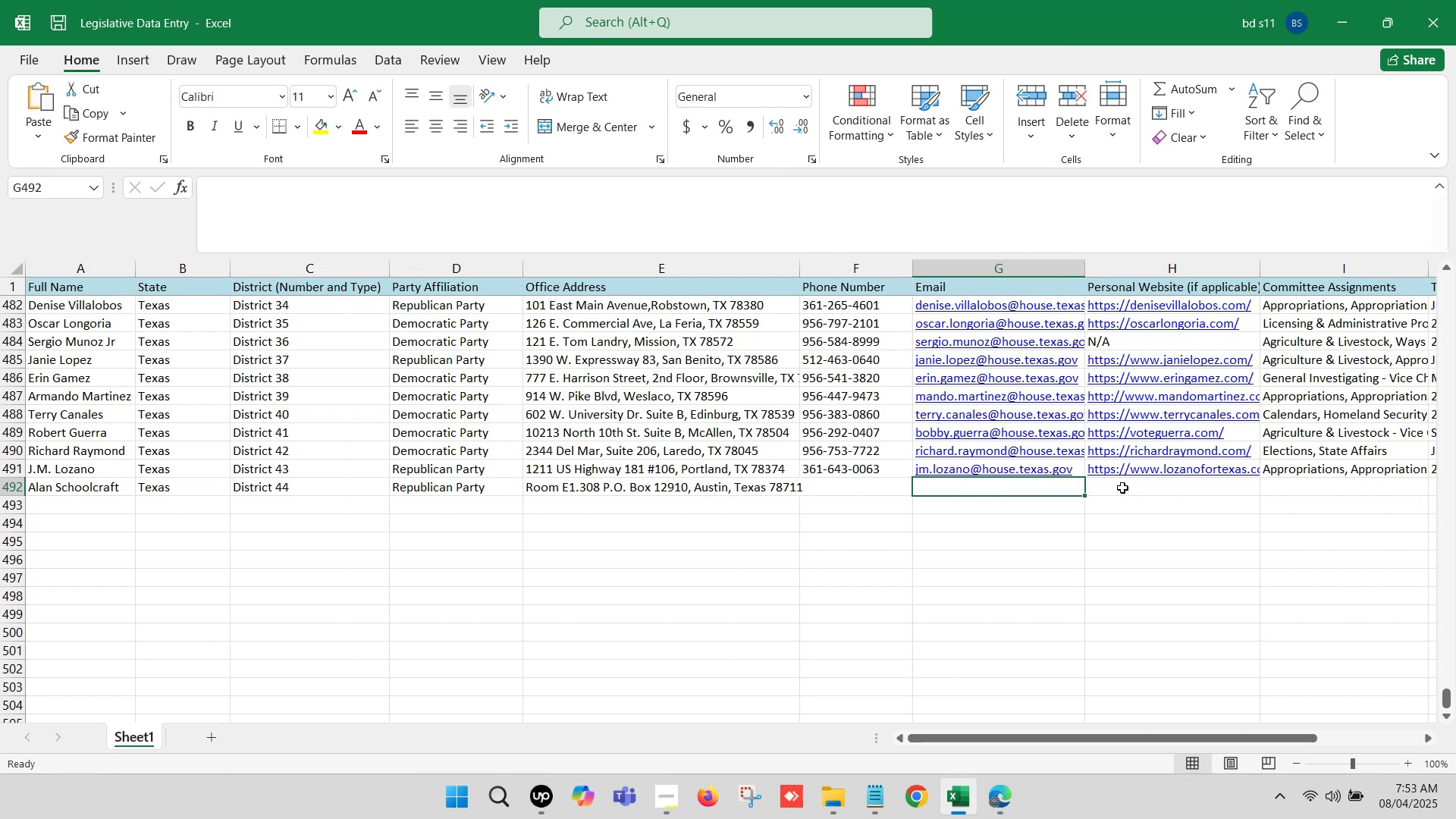 
double_click([1122, 488])
 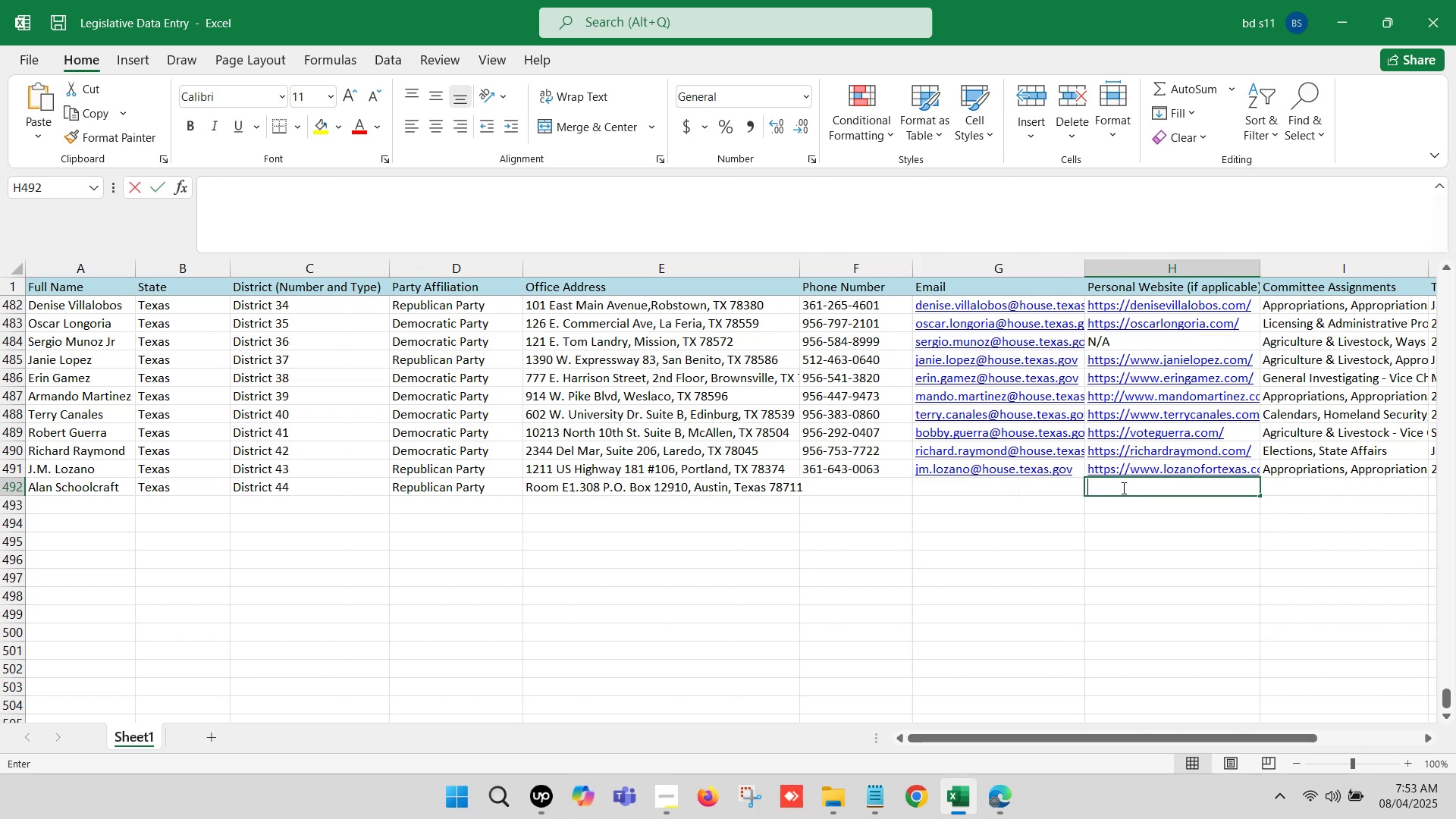 
key(Control+ControlLeft)
 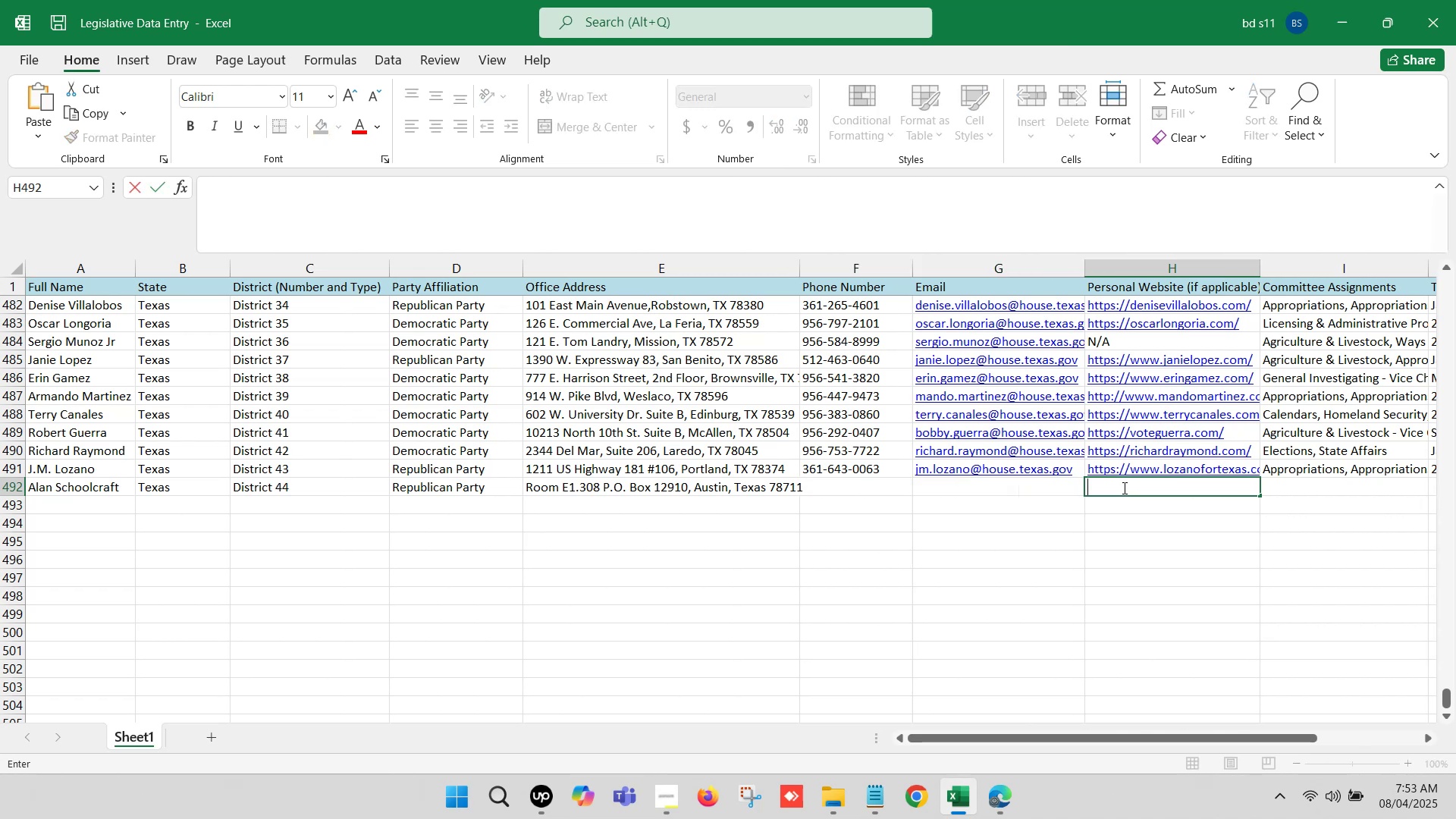 
key(Control+V)
 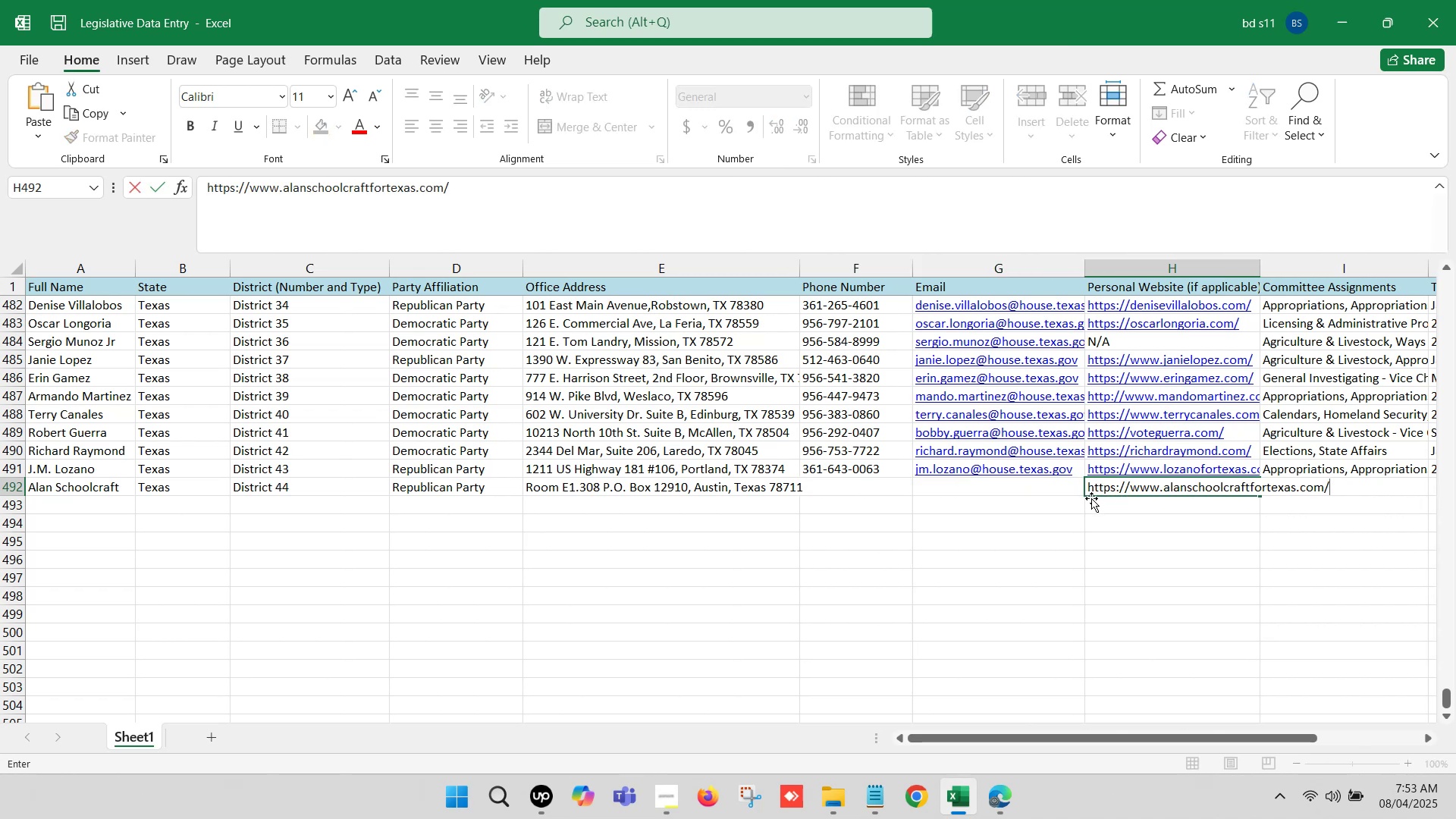 
left_click([1052, 557])
 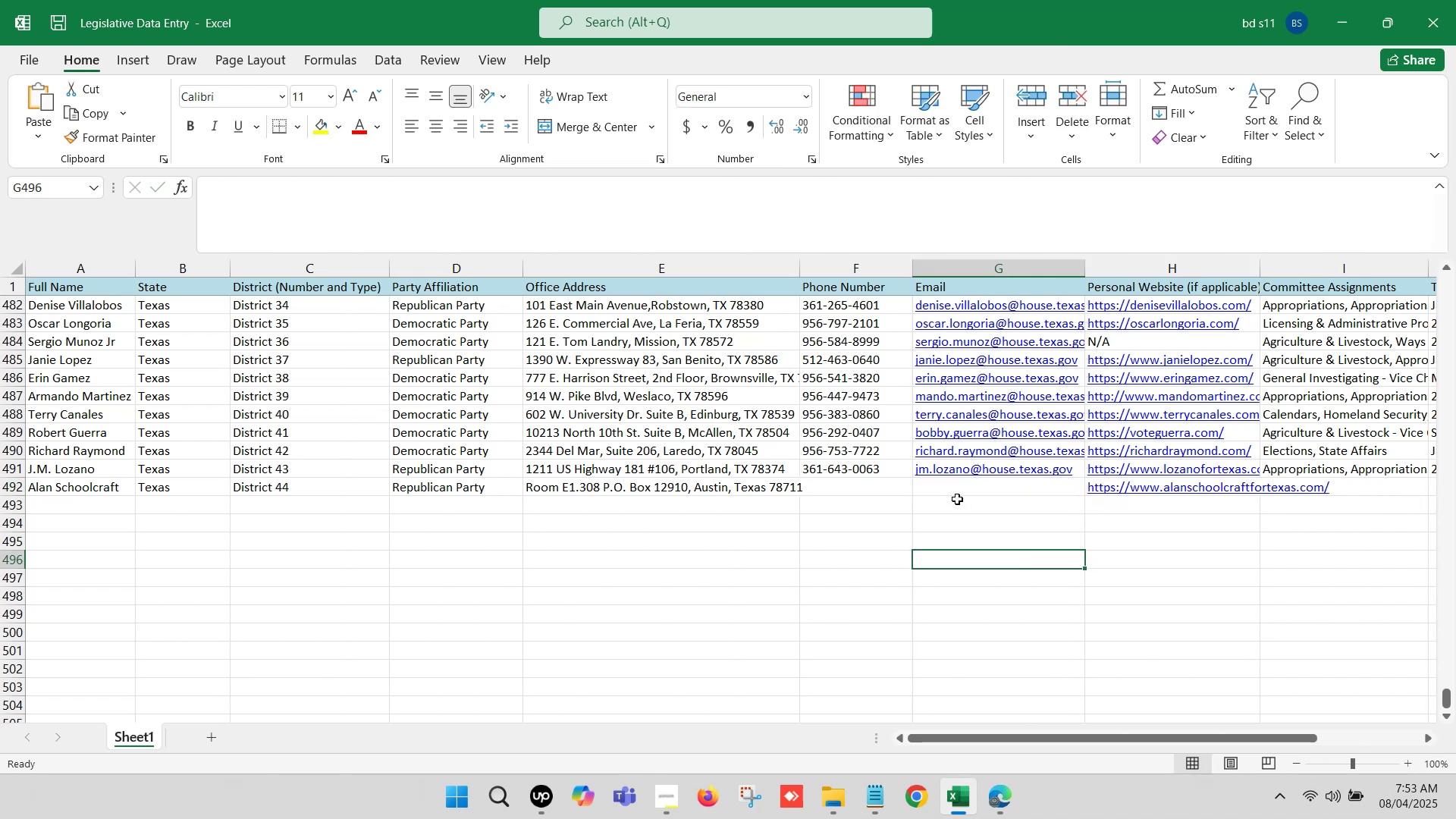 
left_click([957, 488])
 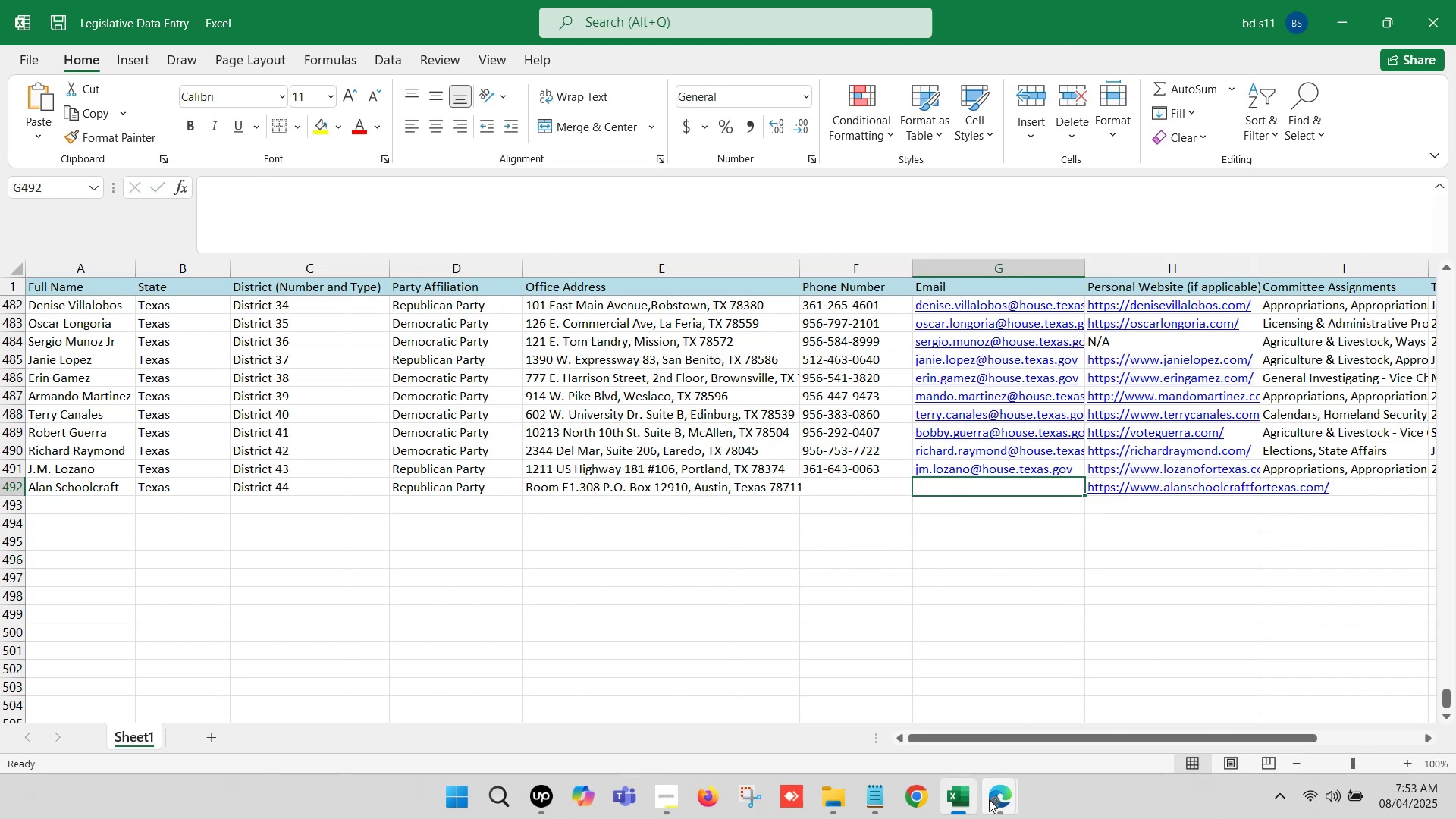 
left_click([991, 801])
 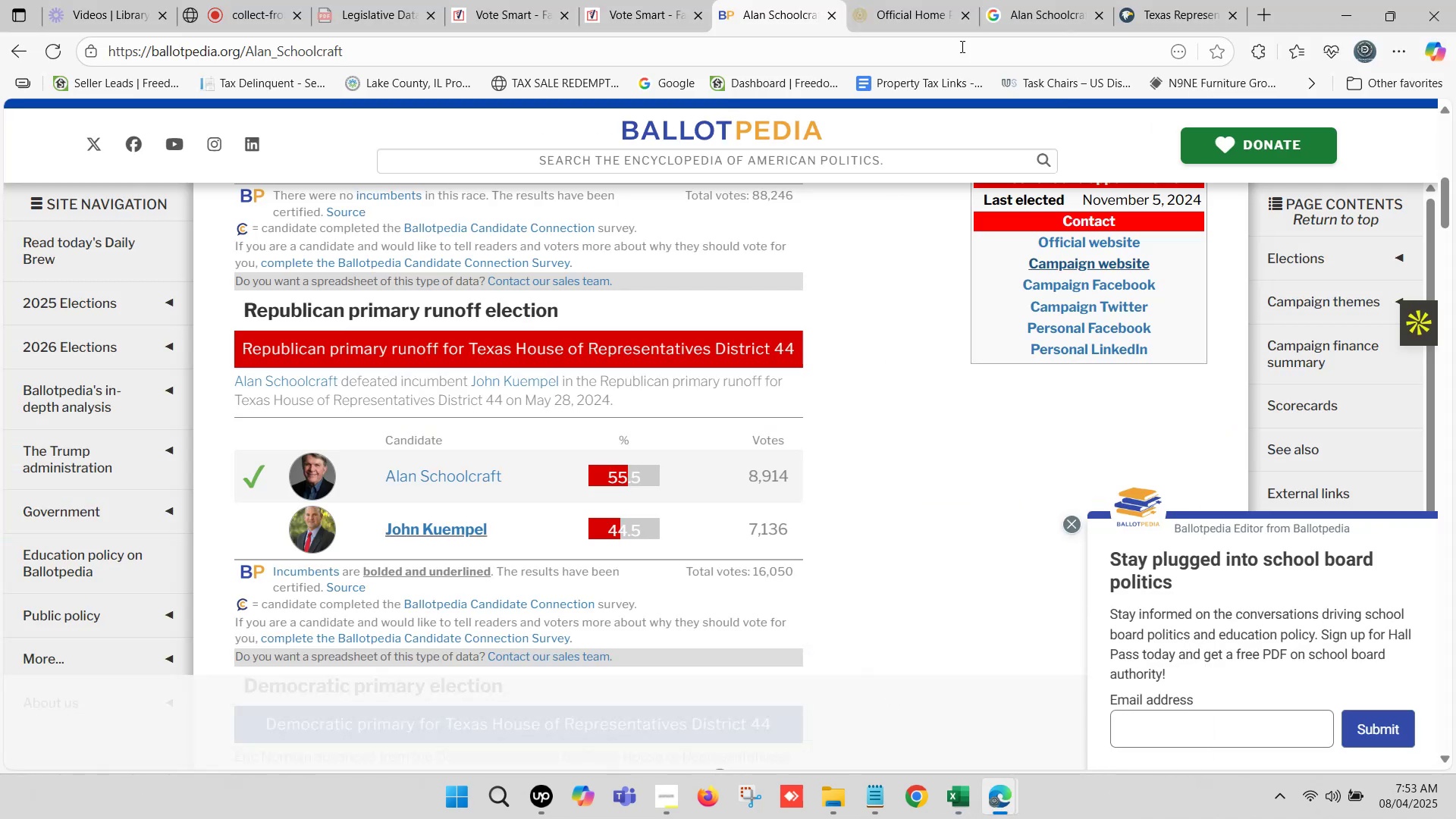 
left_click([1160, 0])
 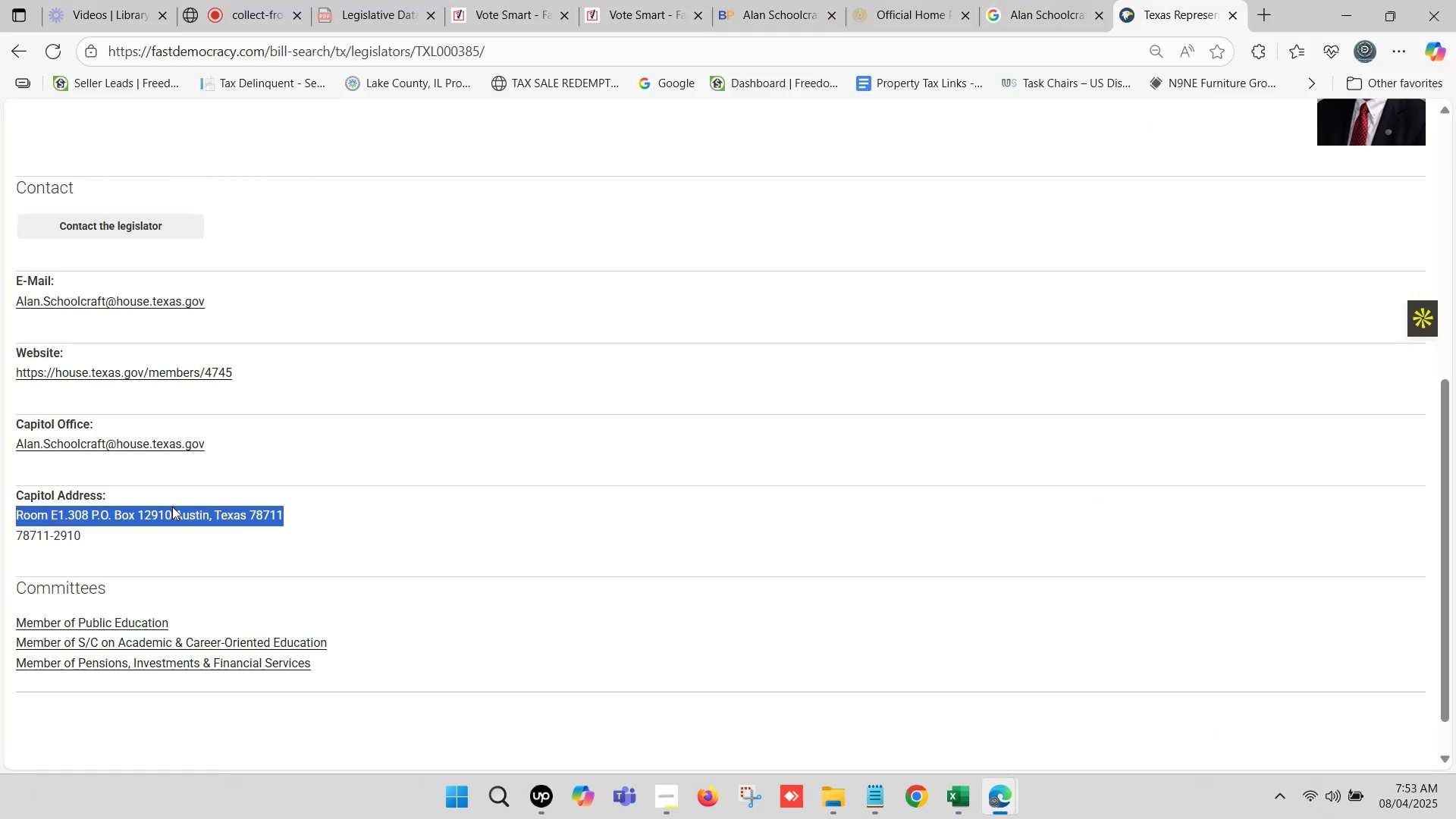 
scroll: coordinate [207, 460], scroll_direction: up, amount: 1.0
 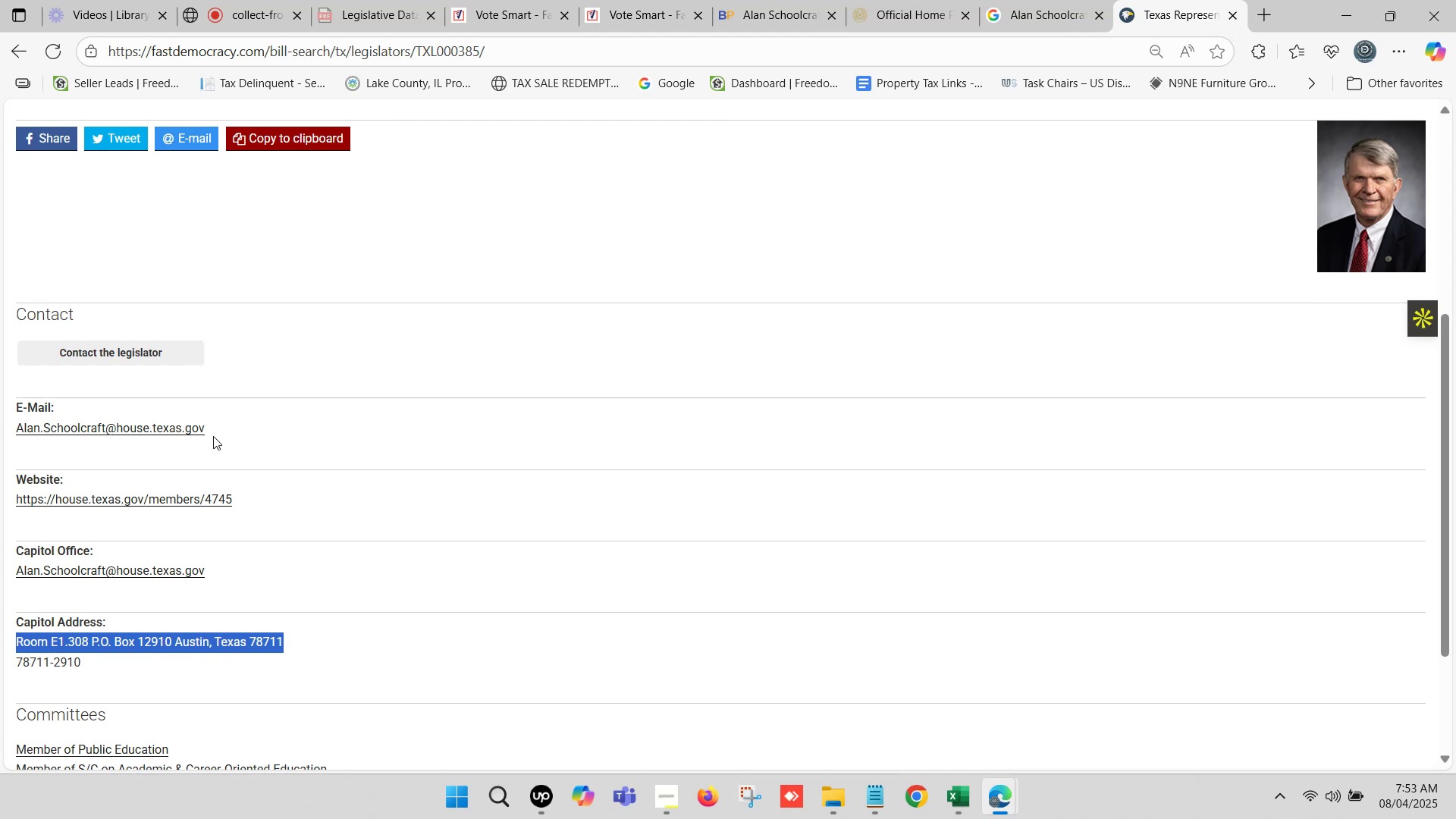 
left_click_drag(start_coordinate=[223, 422], to_coordinate=[11, 427])
 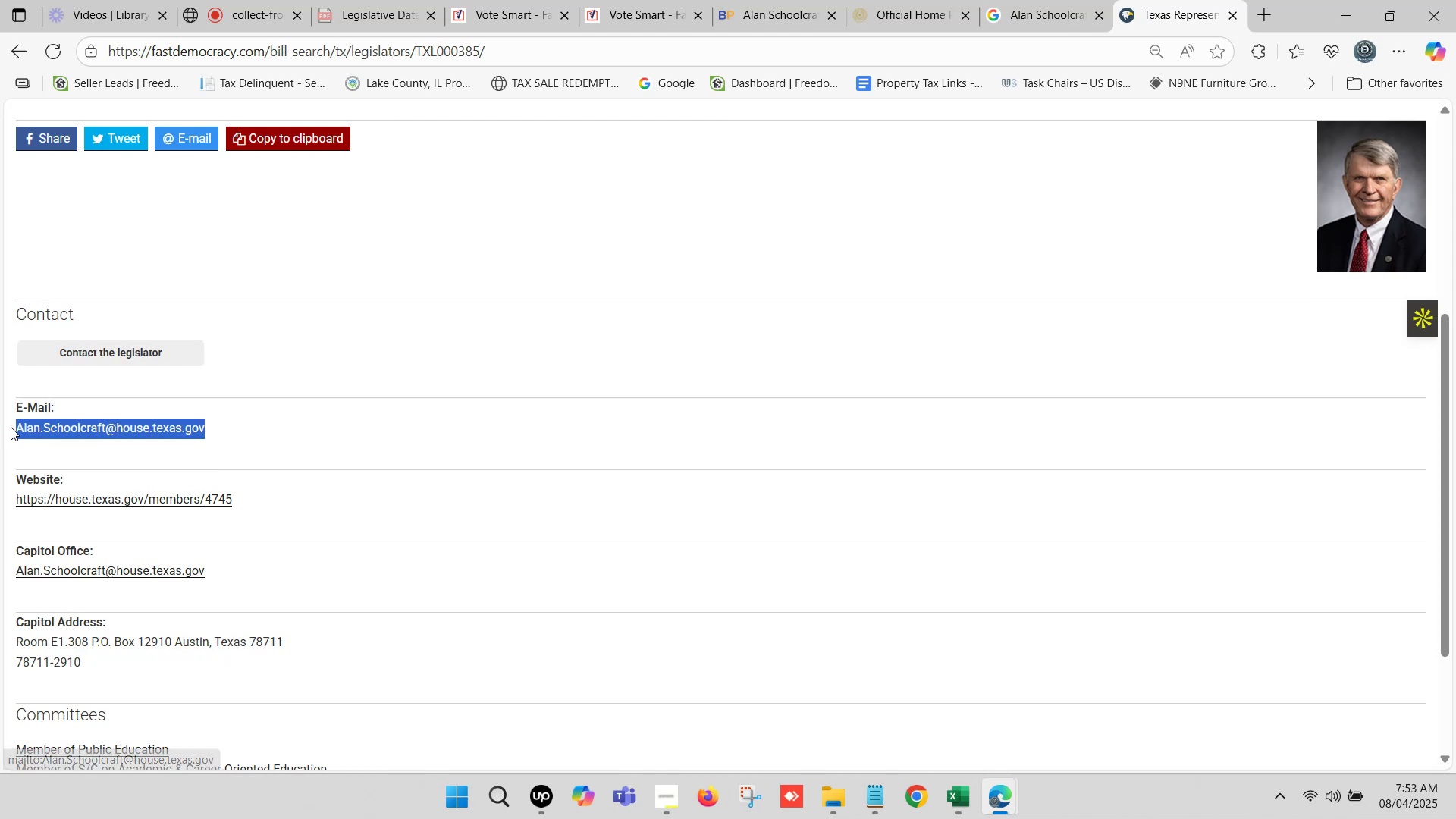 
key(Control+C)
 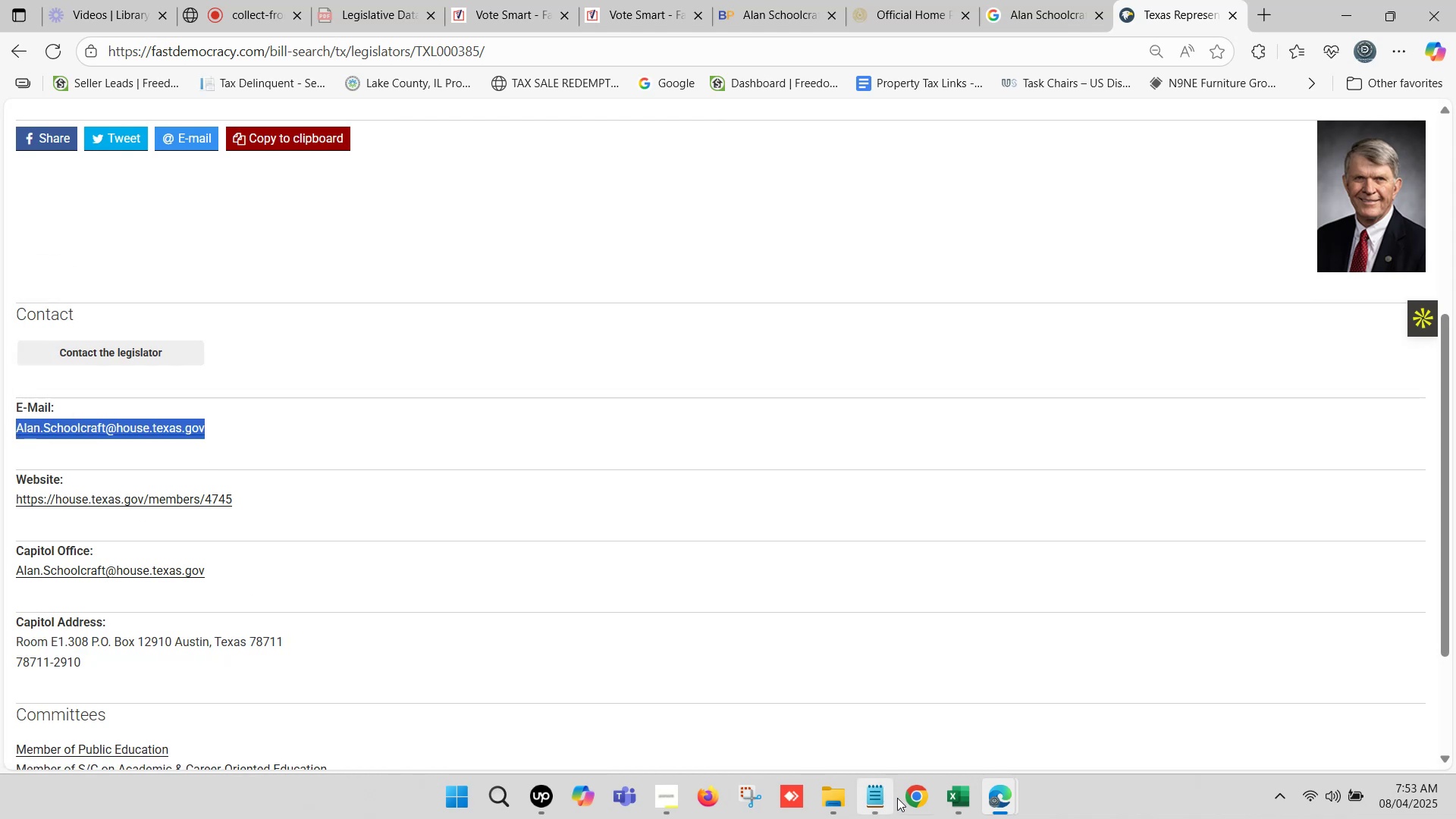 
mouse_move([930, 775])
 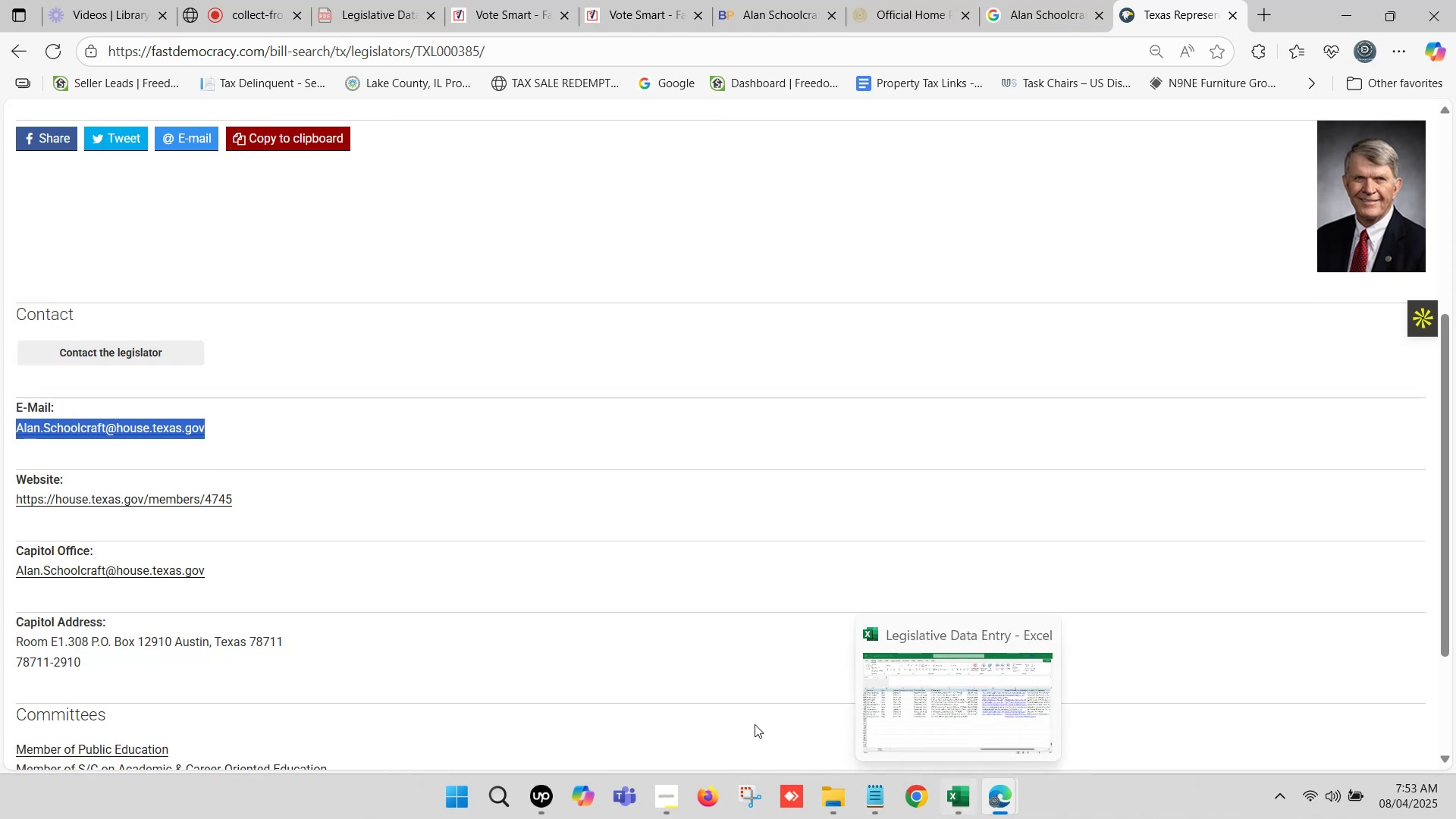 
scroll: coordinate [415, 672], scroll_direction: down, amount: 1.0
 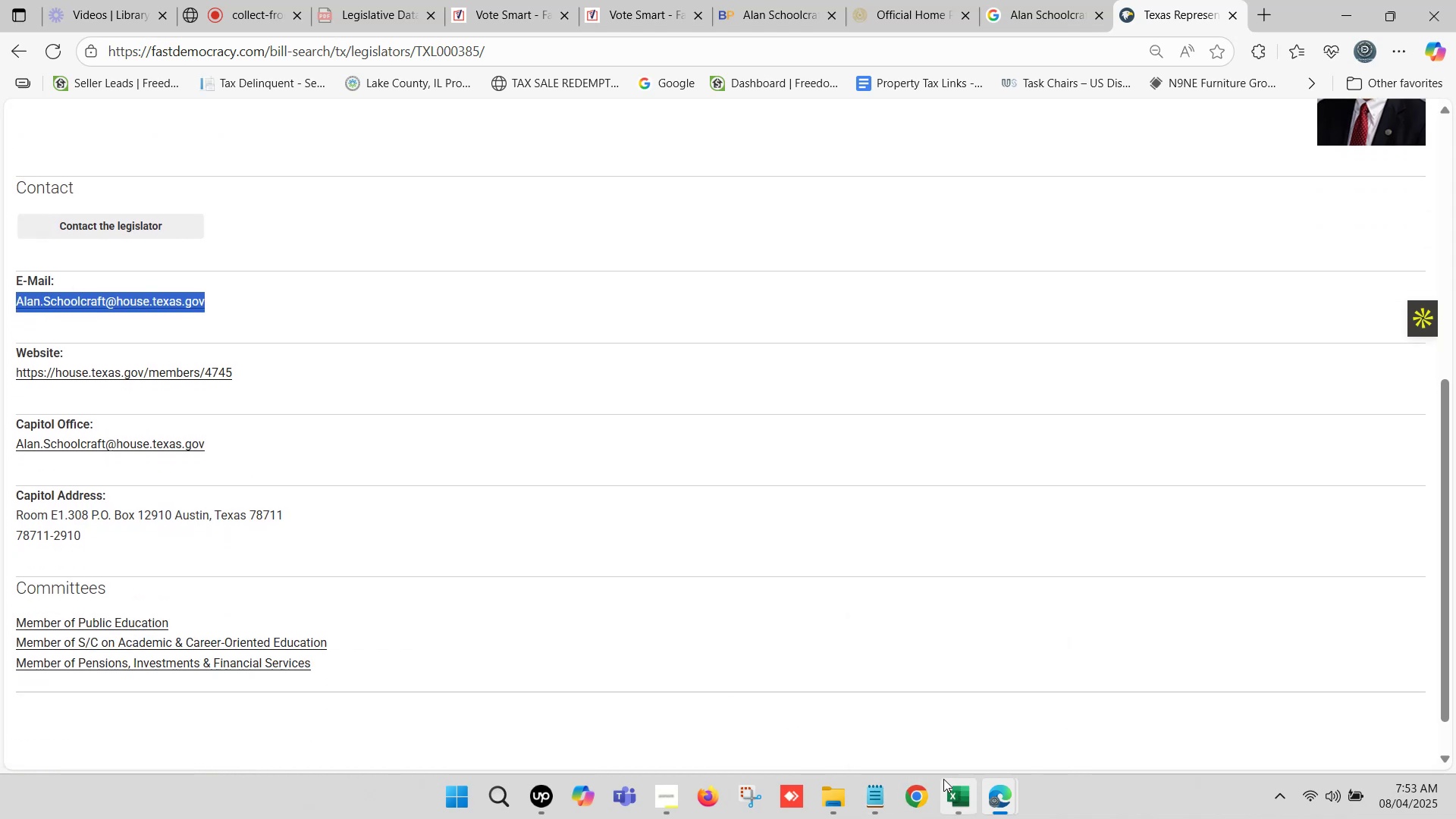 
left_click([956, 792])
 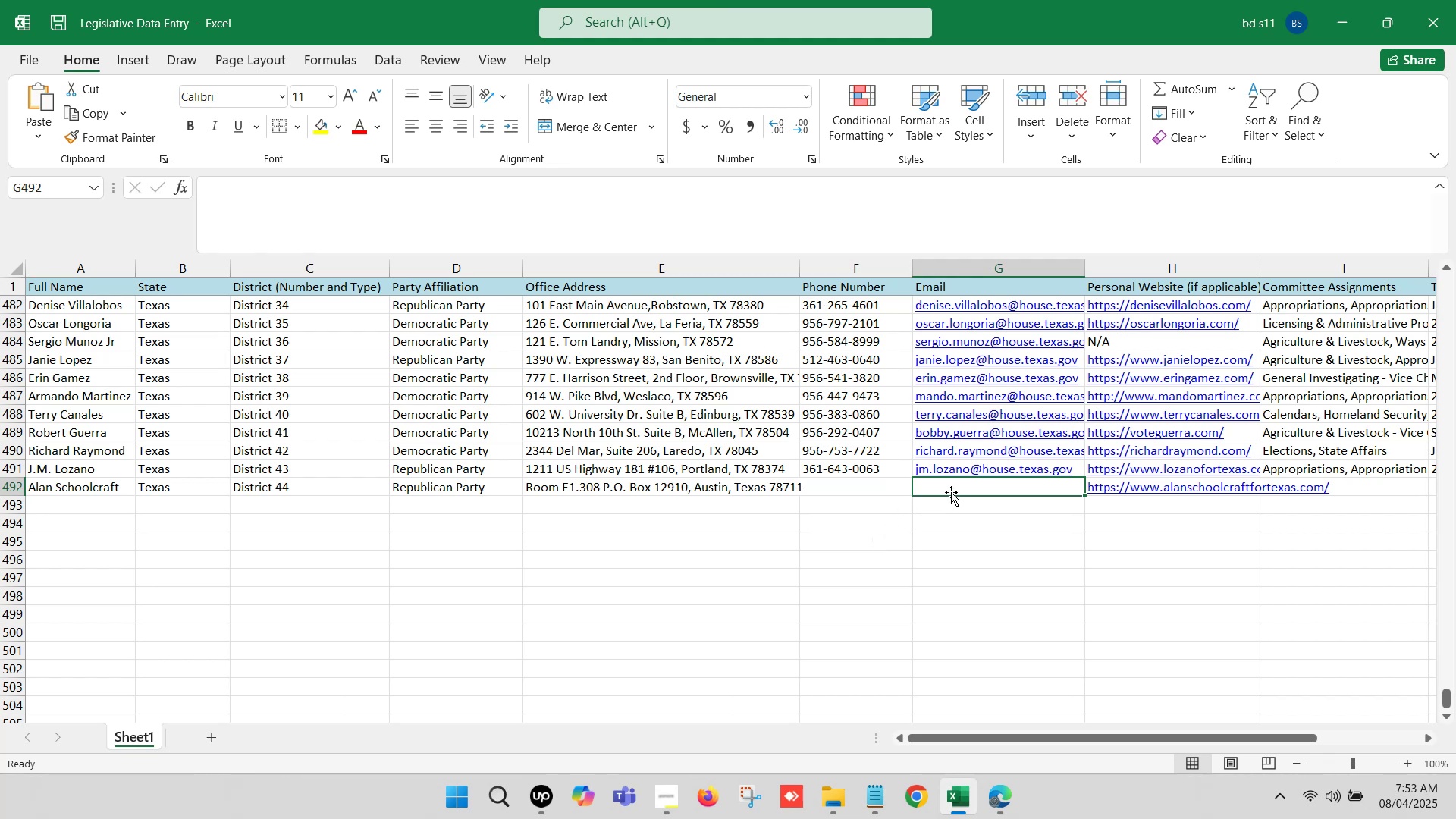 
double_click([952, 487])
 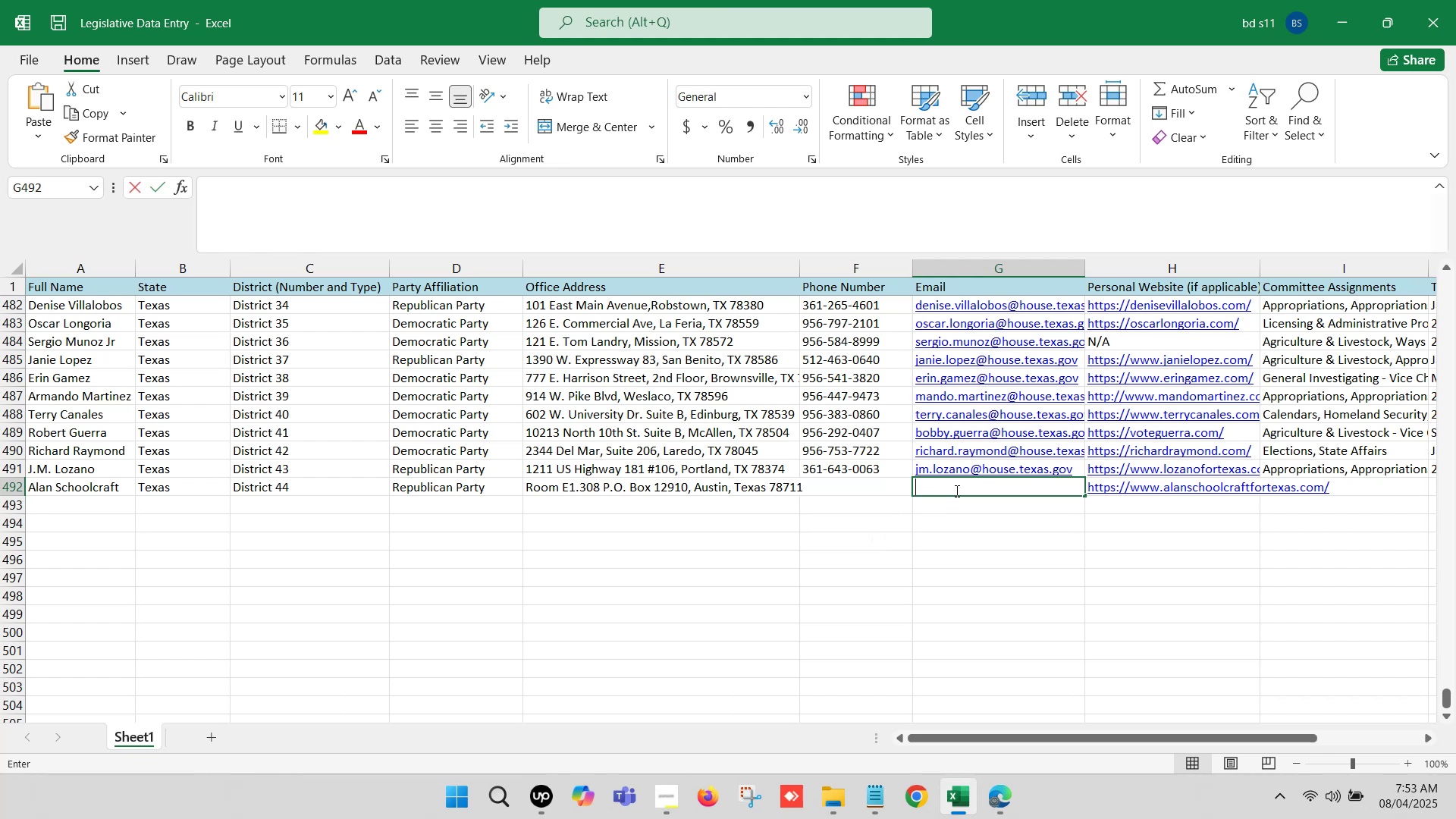 
key(Control+ControlLeft)
 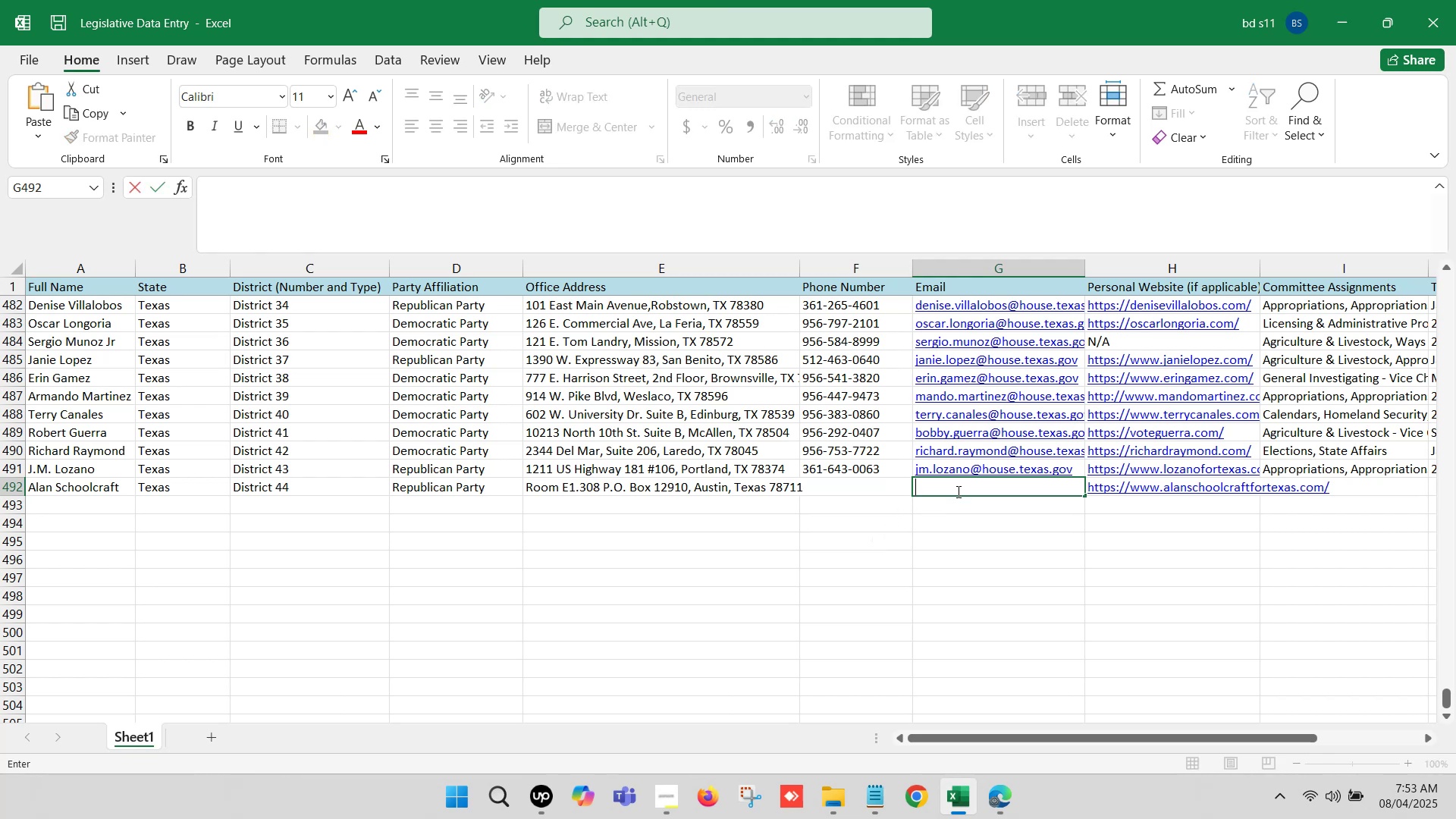 
key(Control+V)
 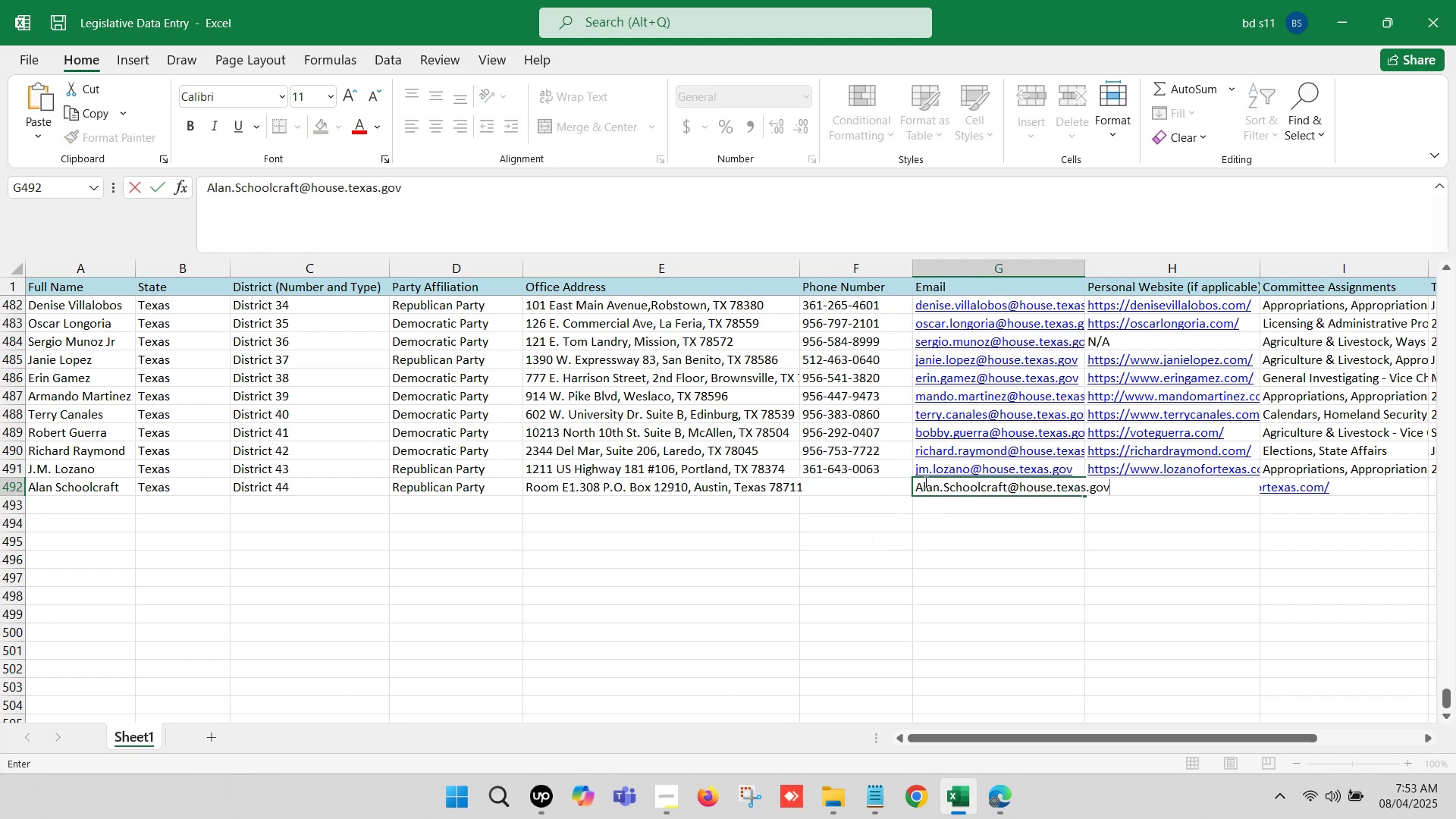 
mouse_move([950, 514])
 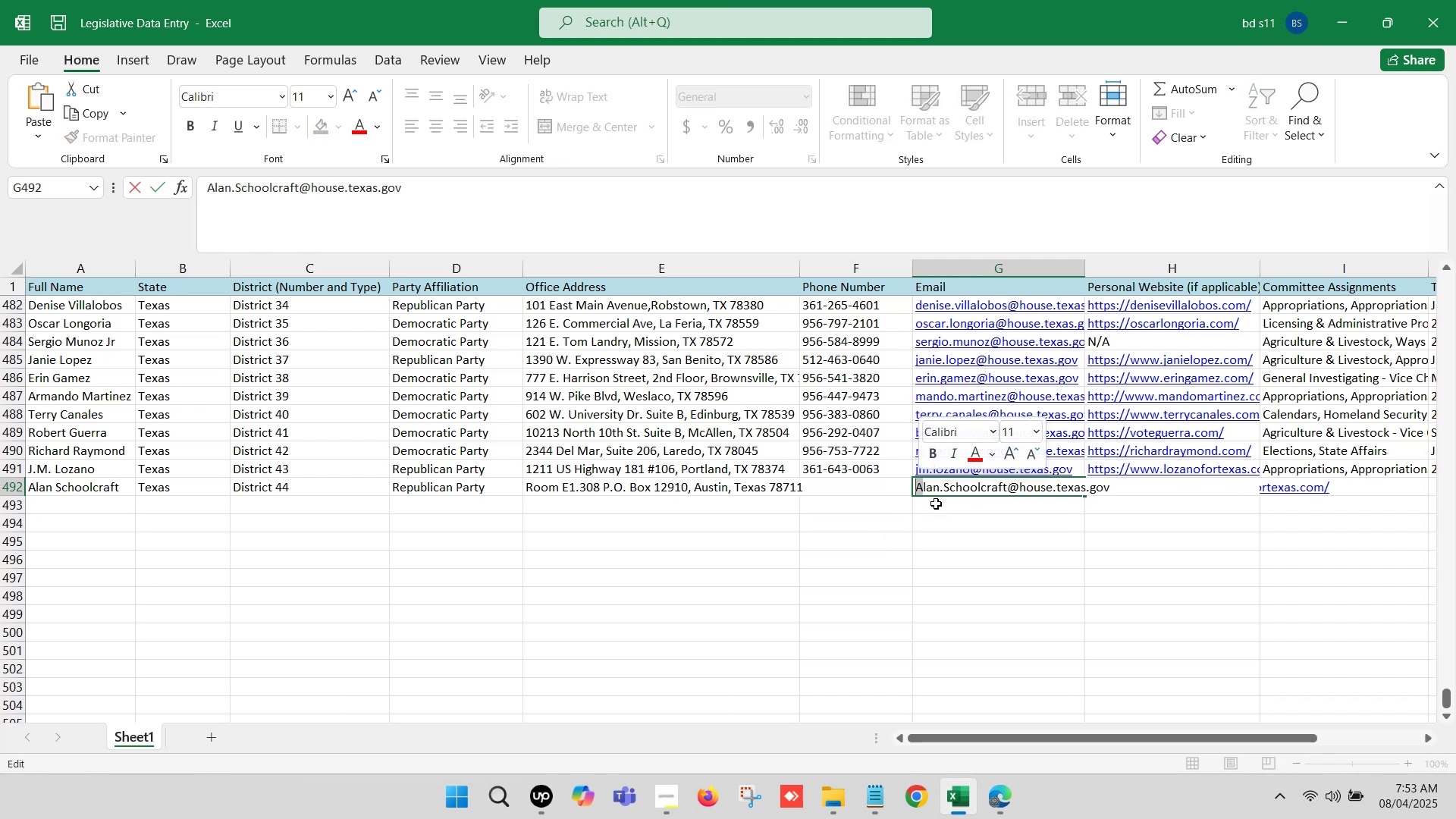 
key(A)
 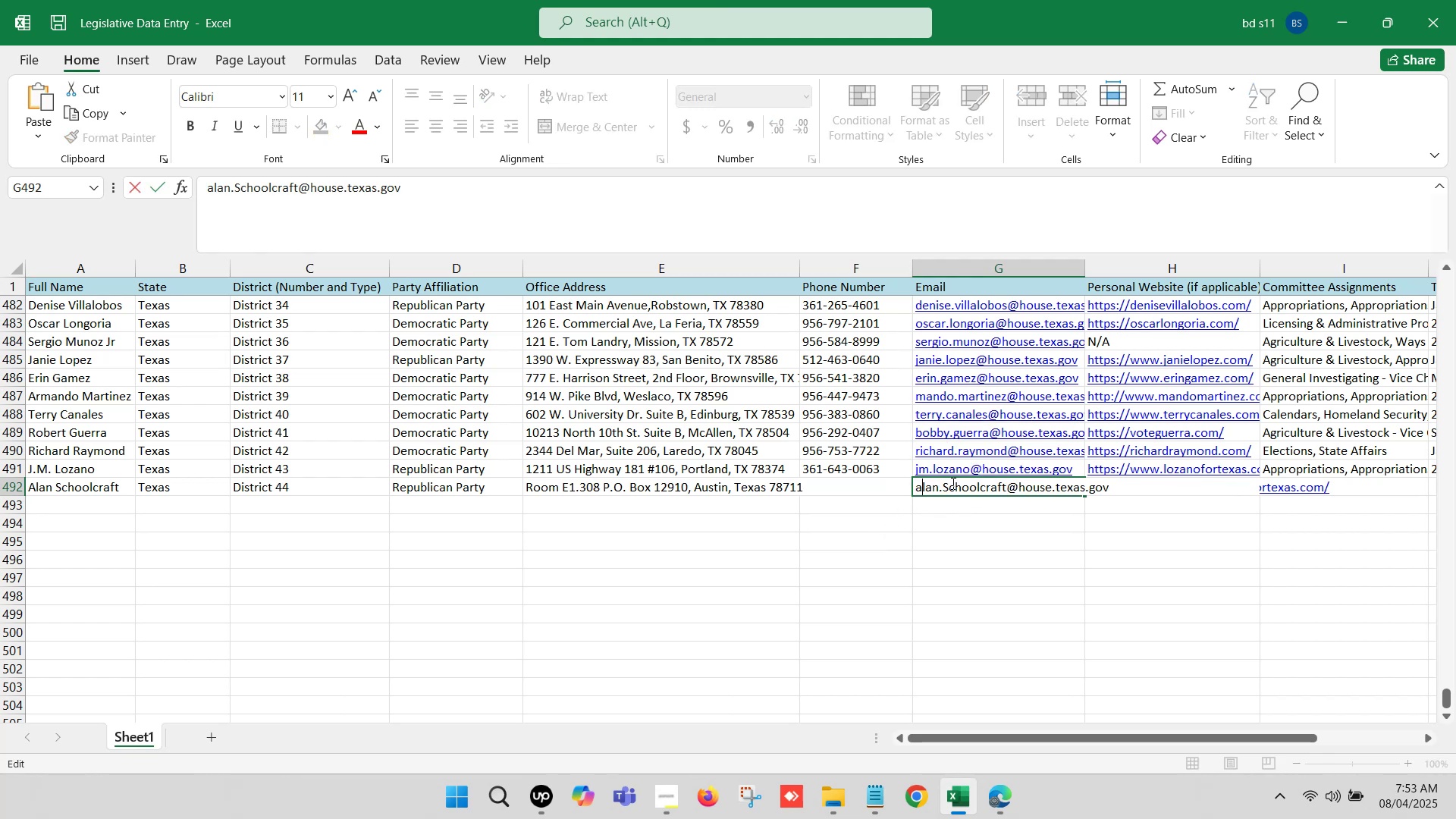 
left_click([944, 482])
 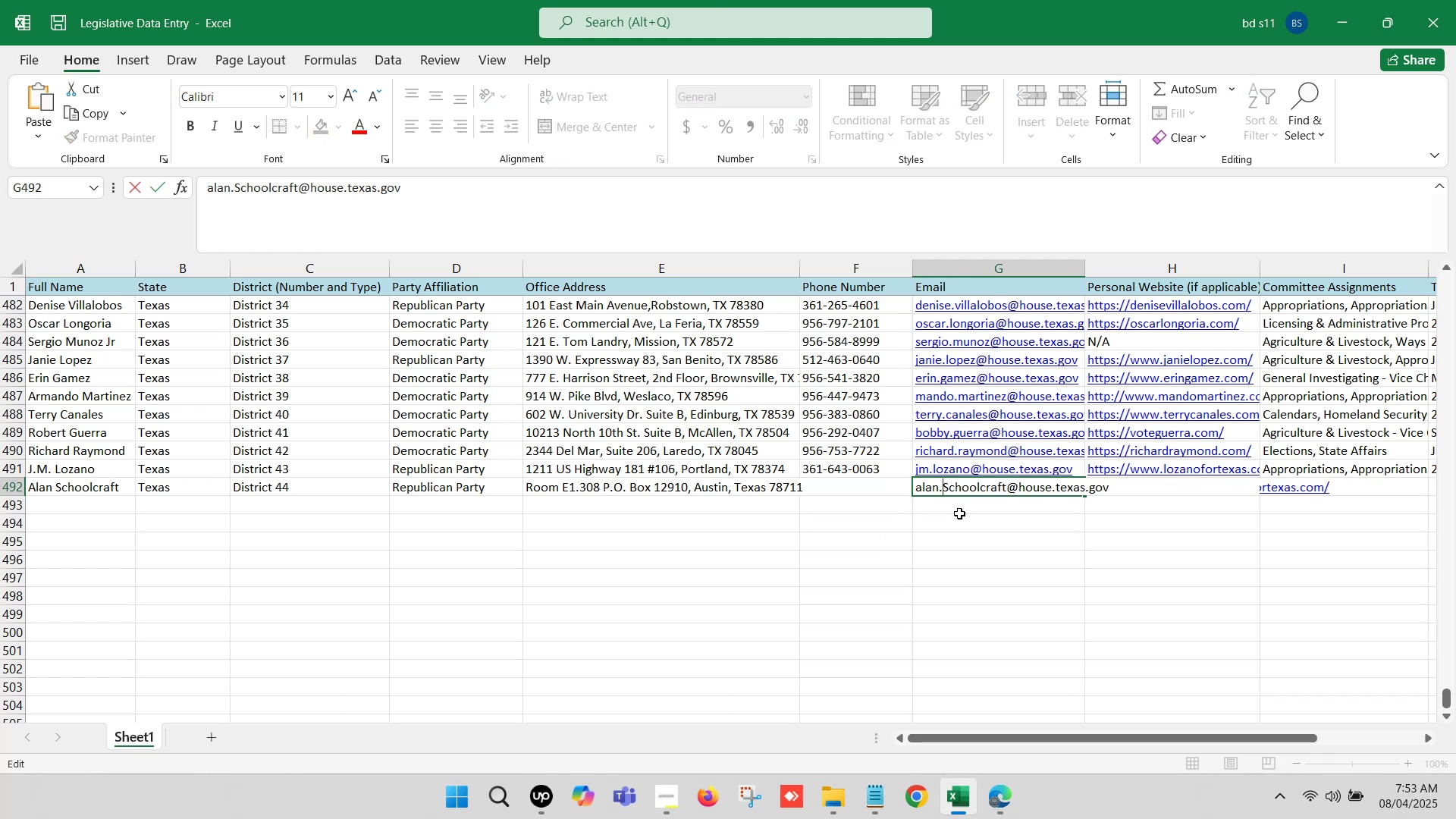 
key(Delete)
 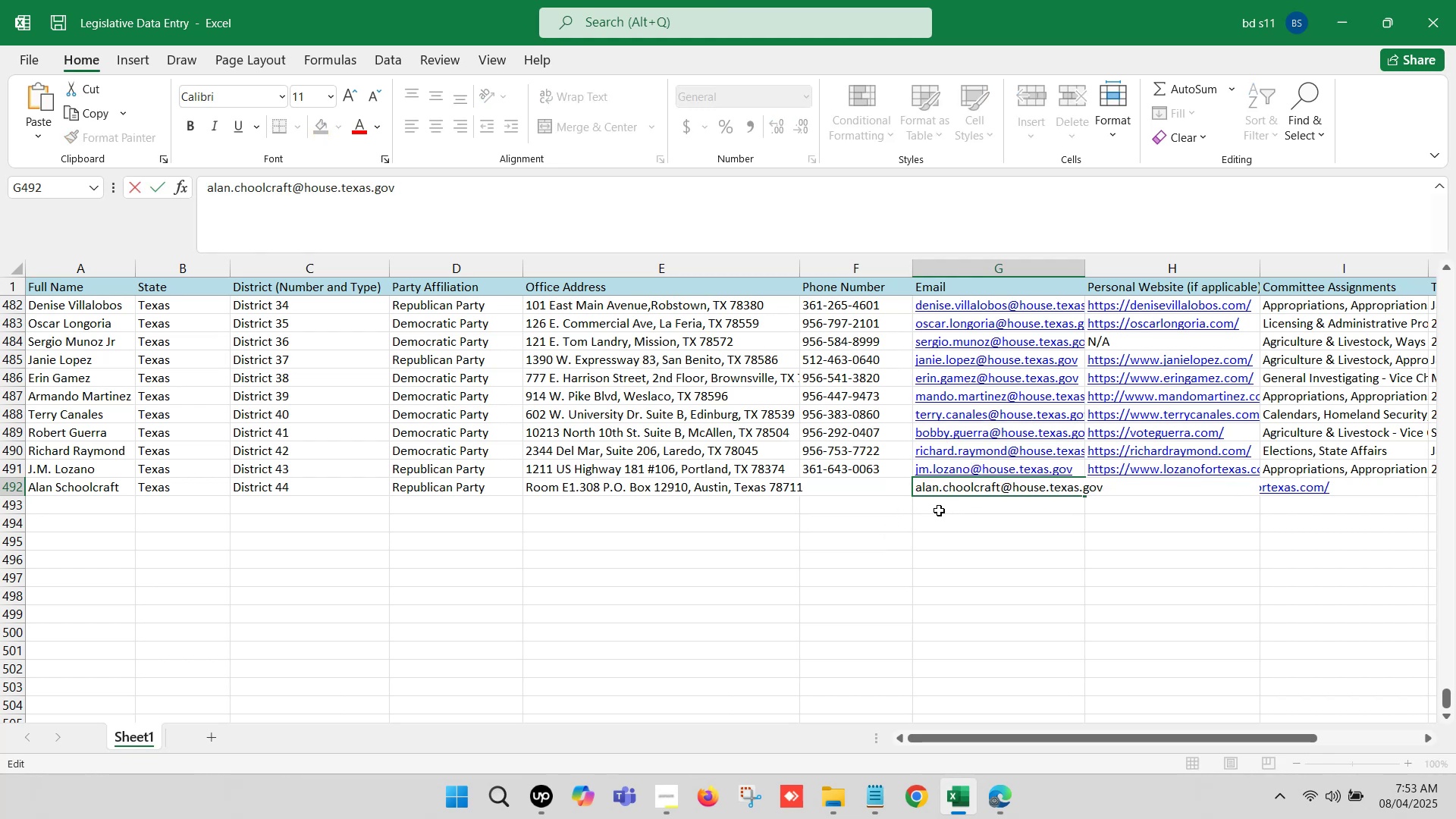 
key(S)
 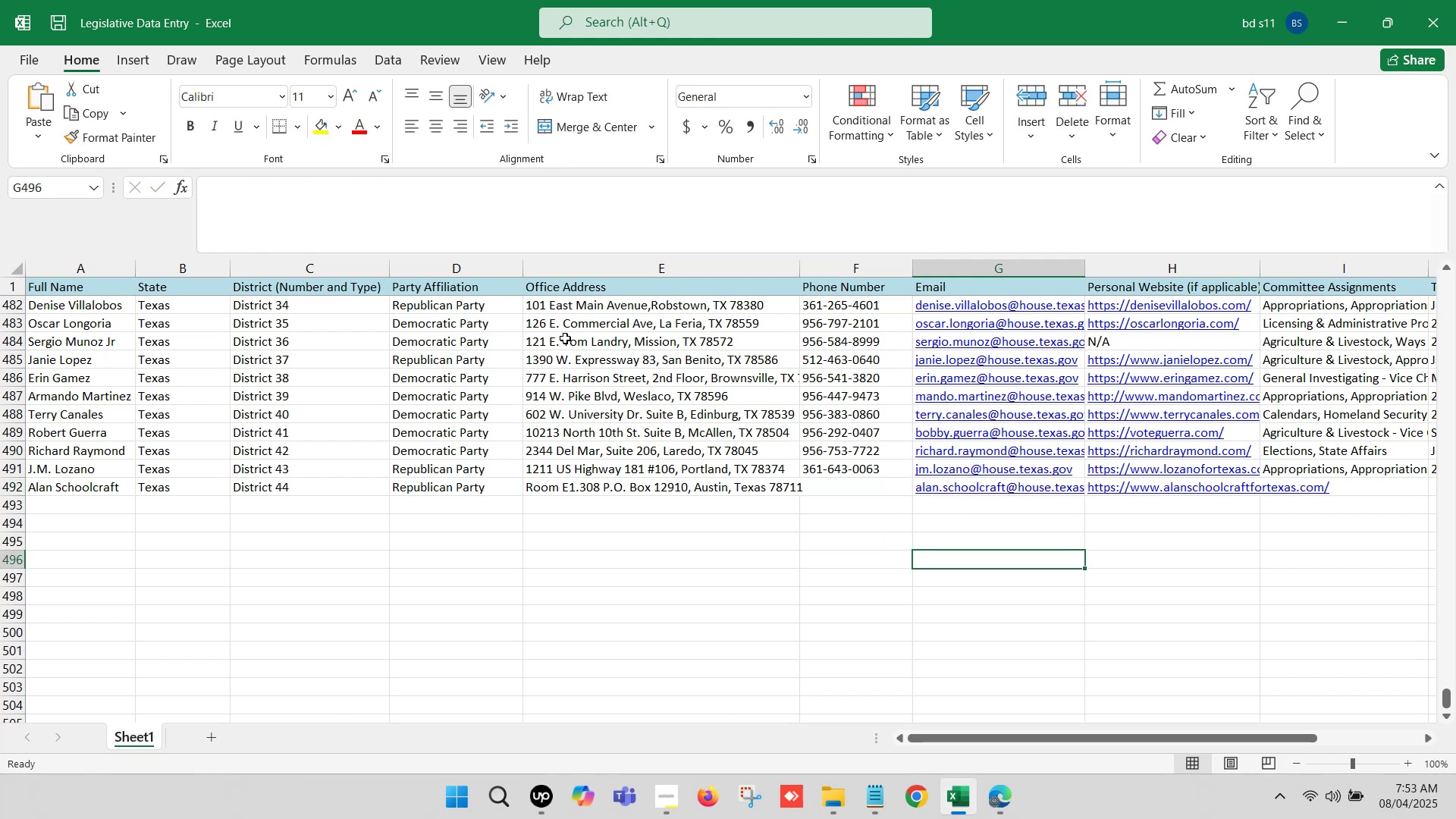 
left_click([582, 290])
 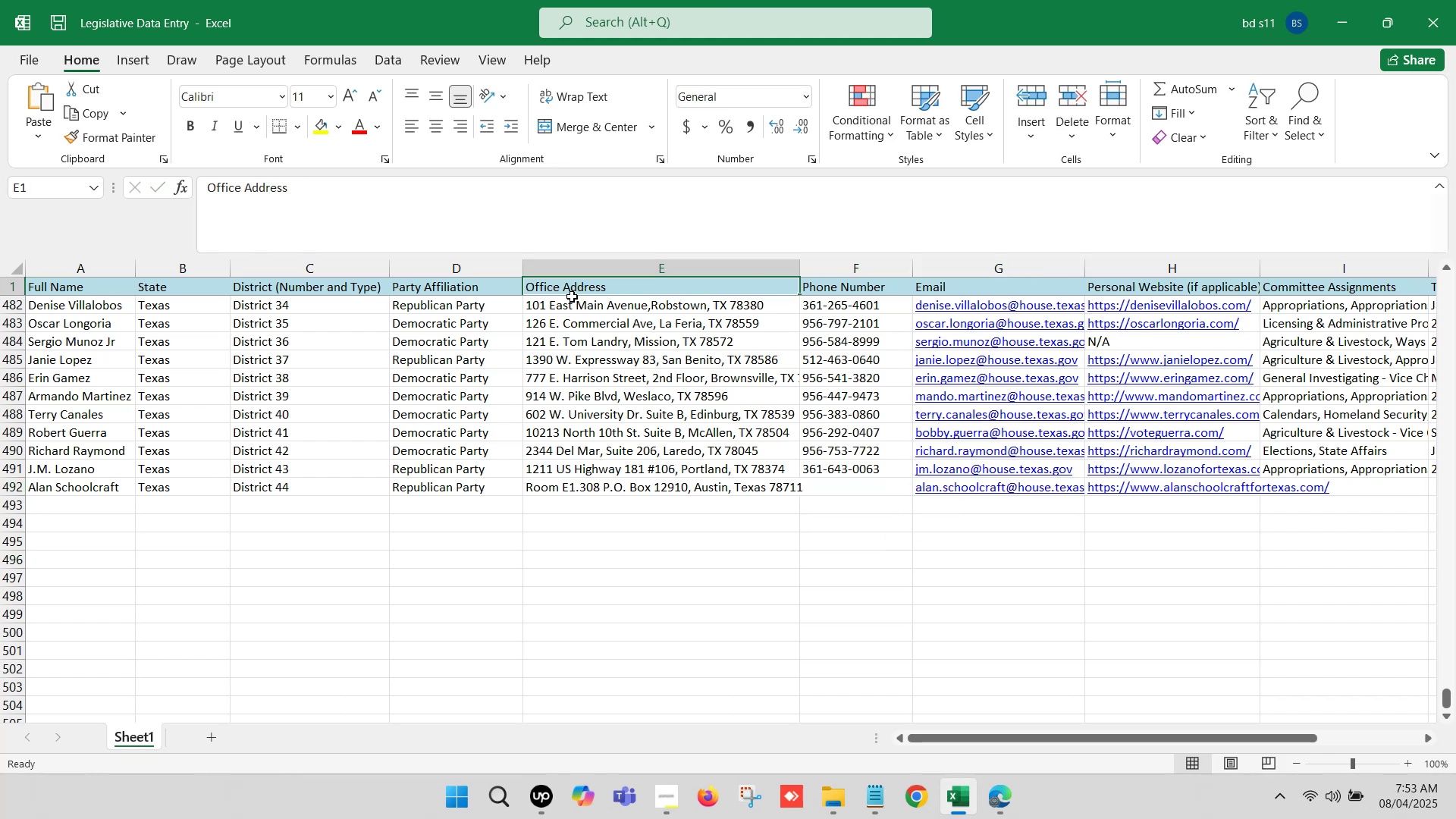 
key(Control+C)
 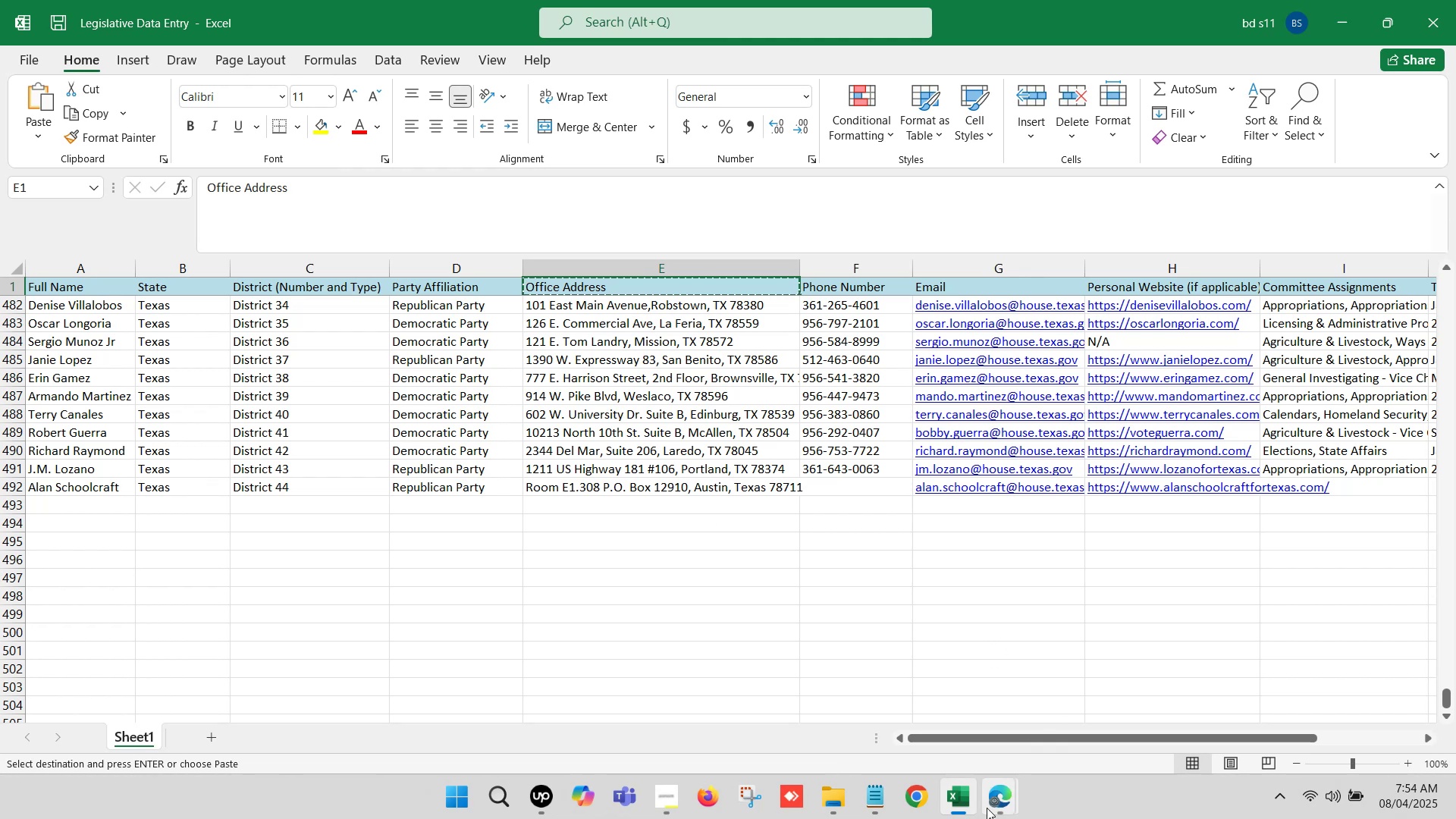 
left_click([987, 808])
 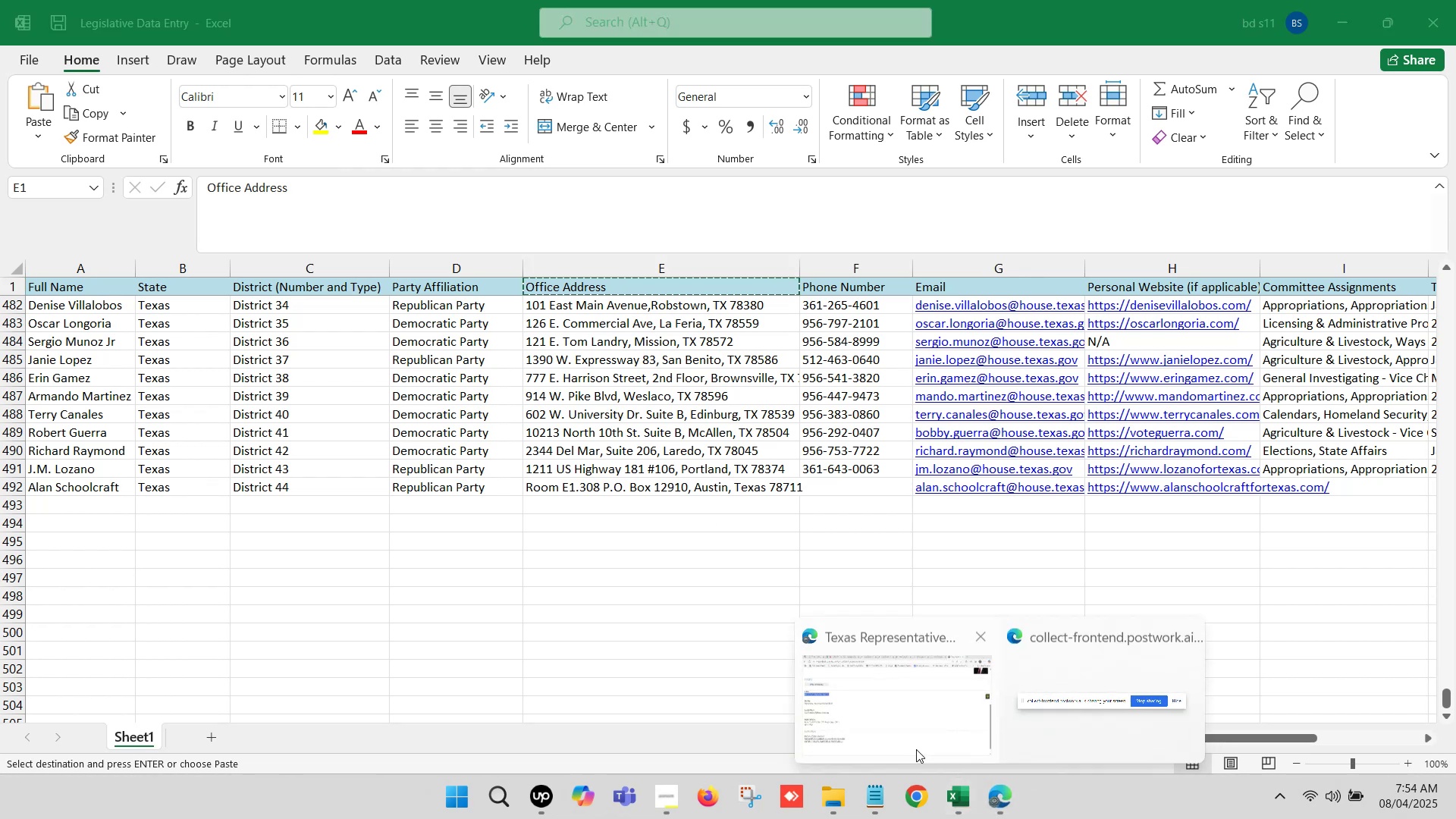 
left_click([901, 714])
 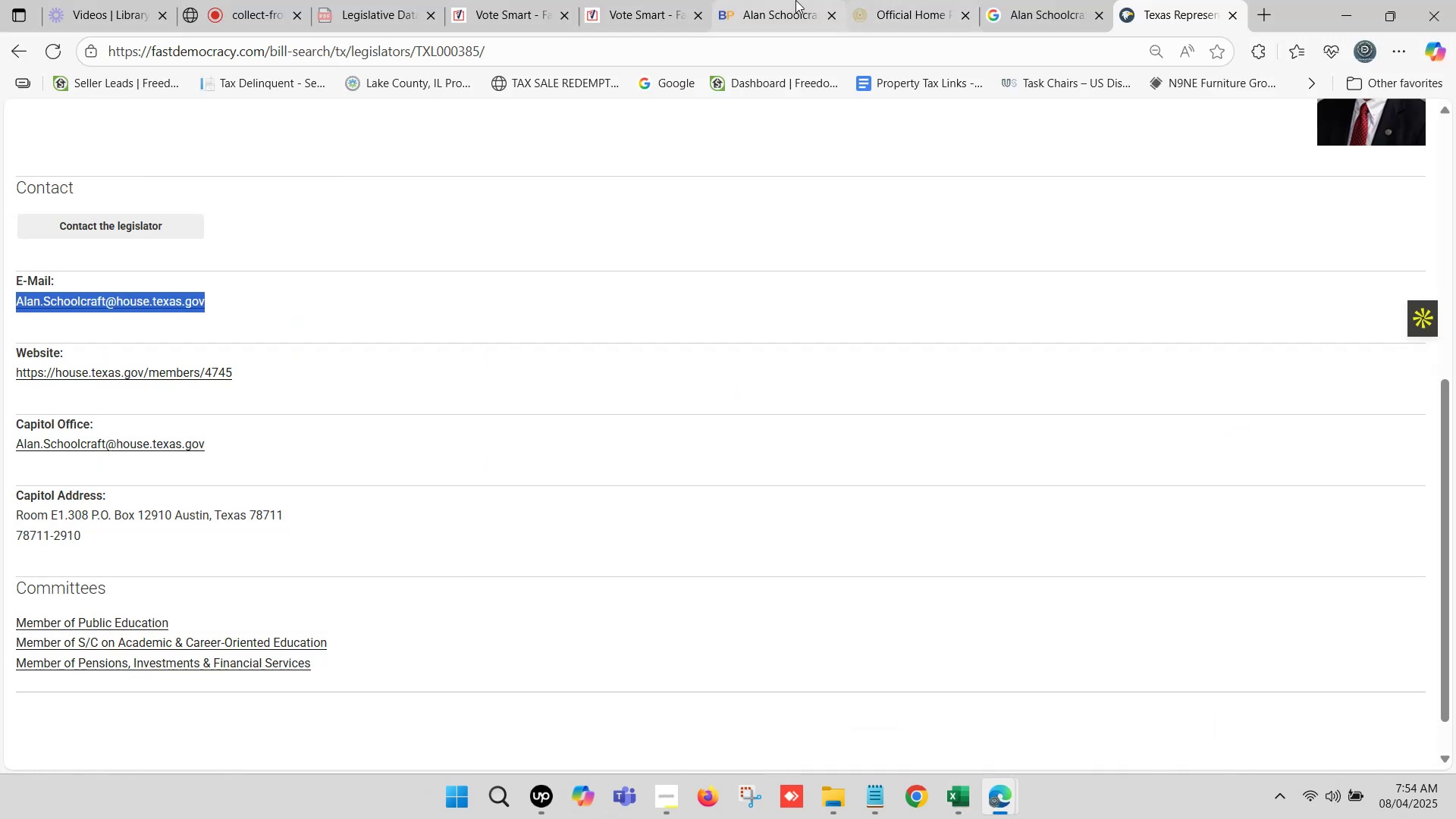 
left_click([646, 0])
 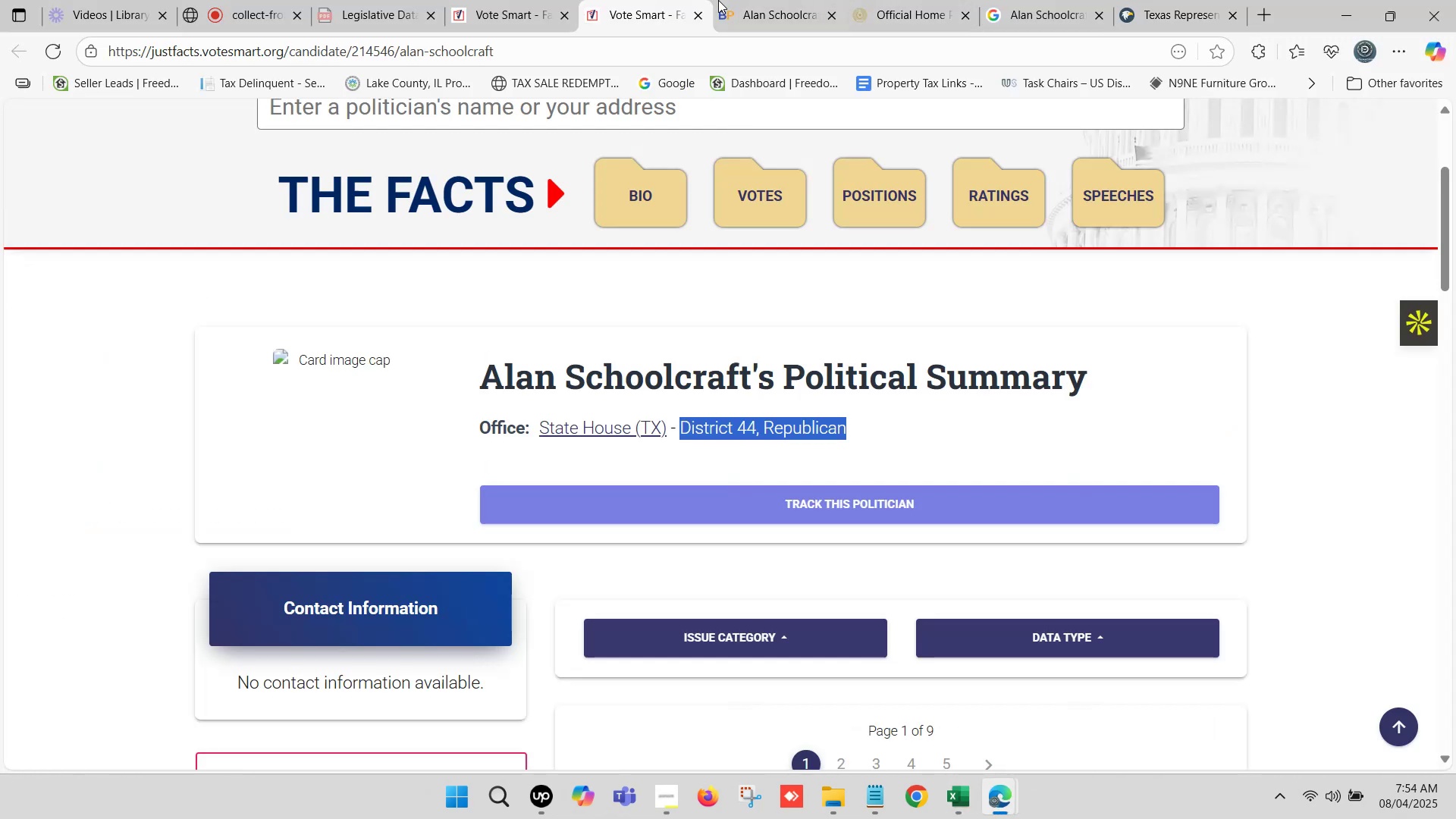 
left_click([745, 0])
 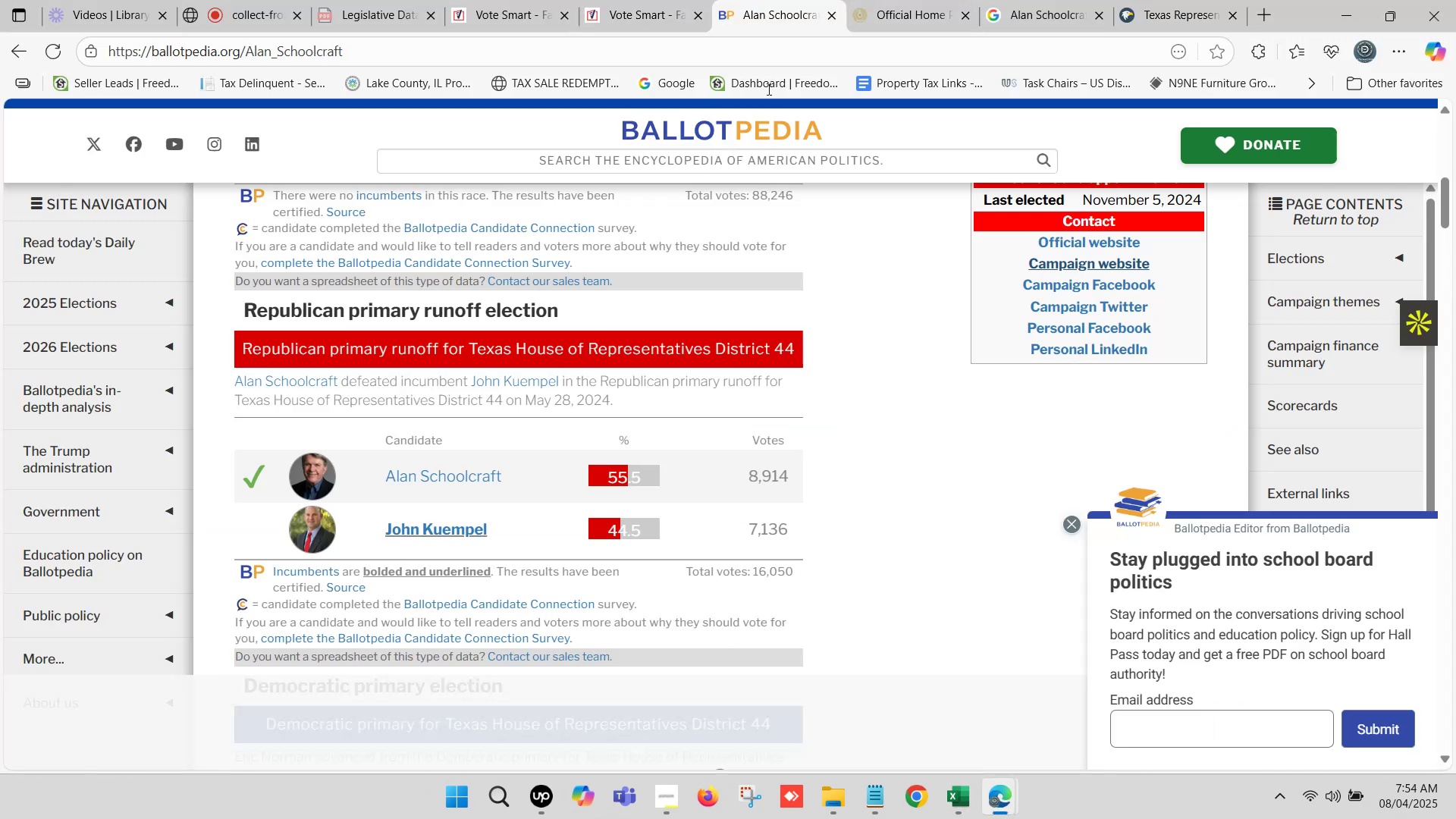 
left_click([914, 0])
 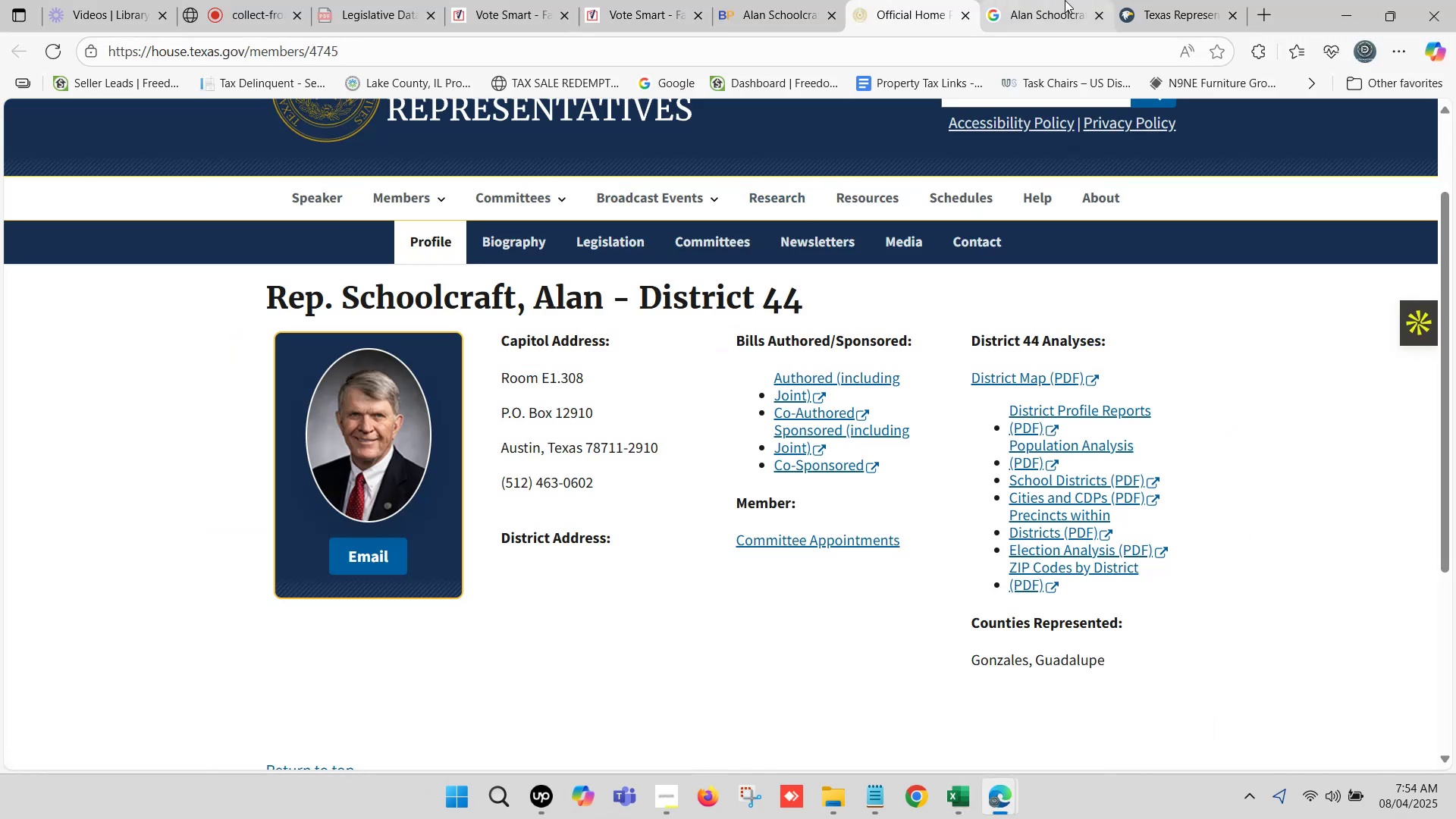 
scroll: coordinate [337, 168], scroll_direction: up, amount: 8.0
 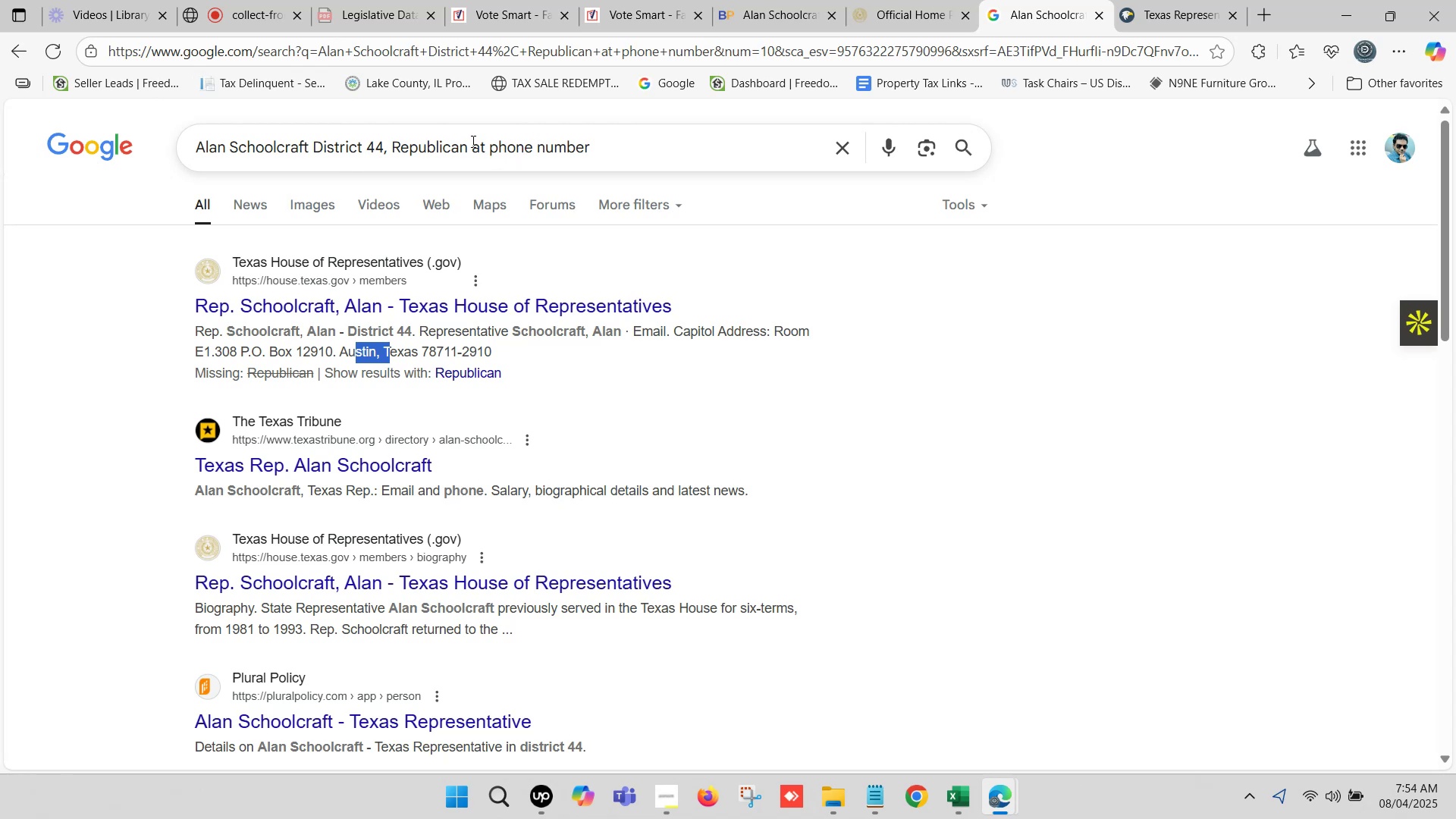 
left_click_drag(start_coordinate=[469, 143], to_coordinate=[641, 147])
 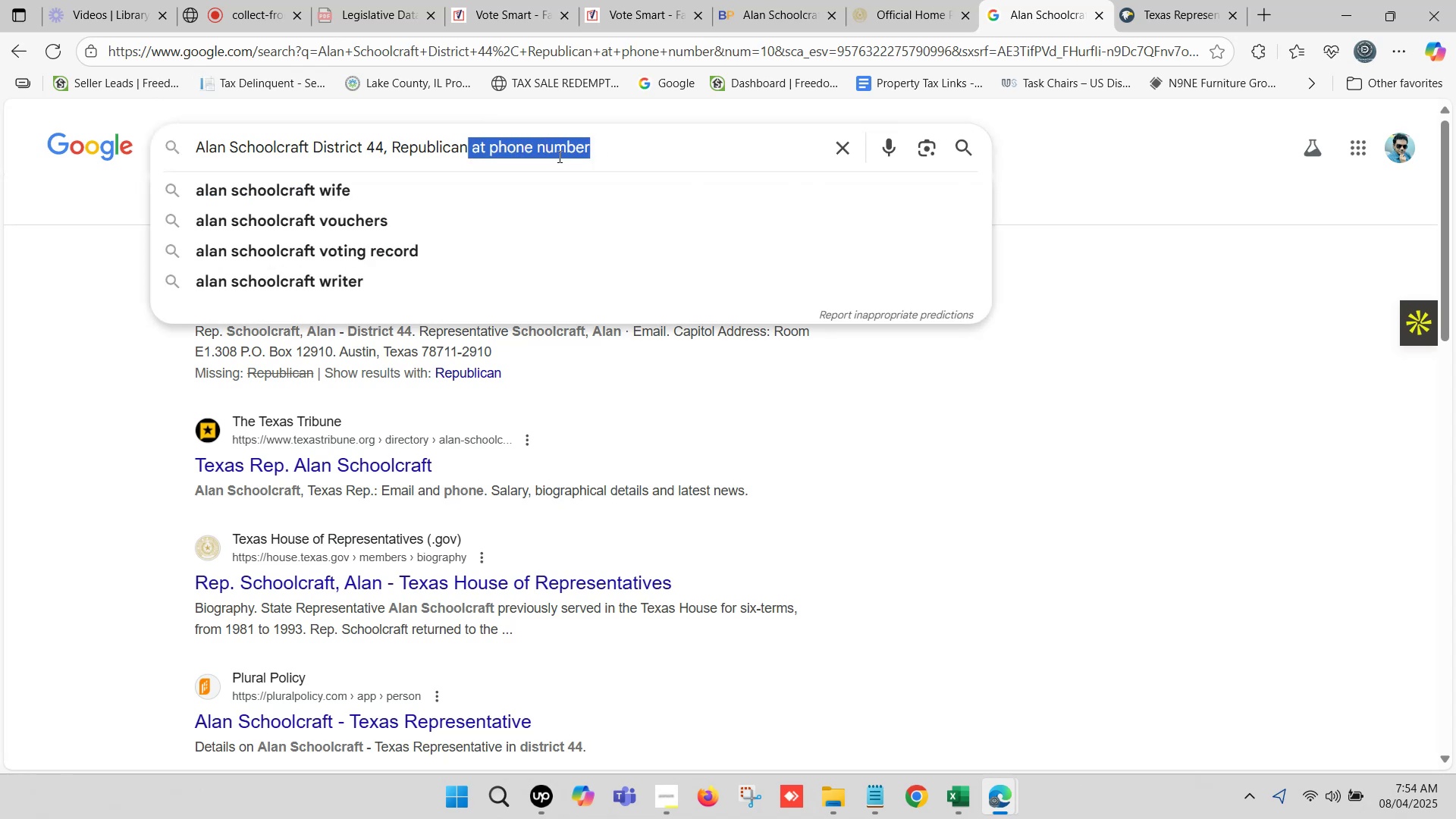 
key(Space)
 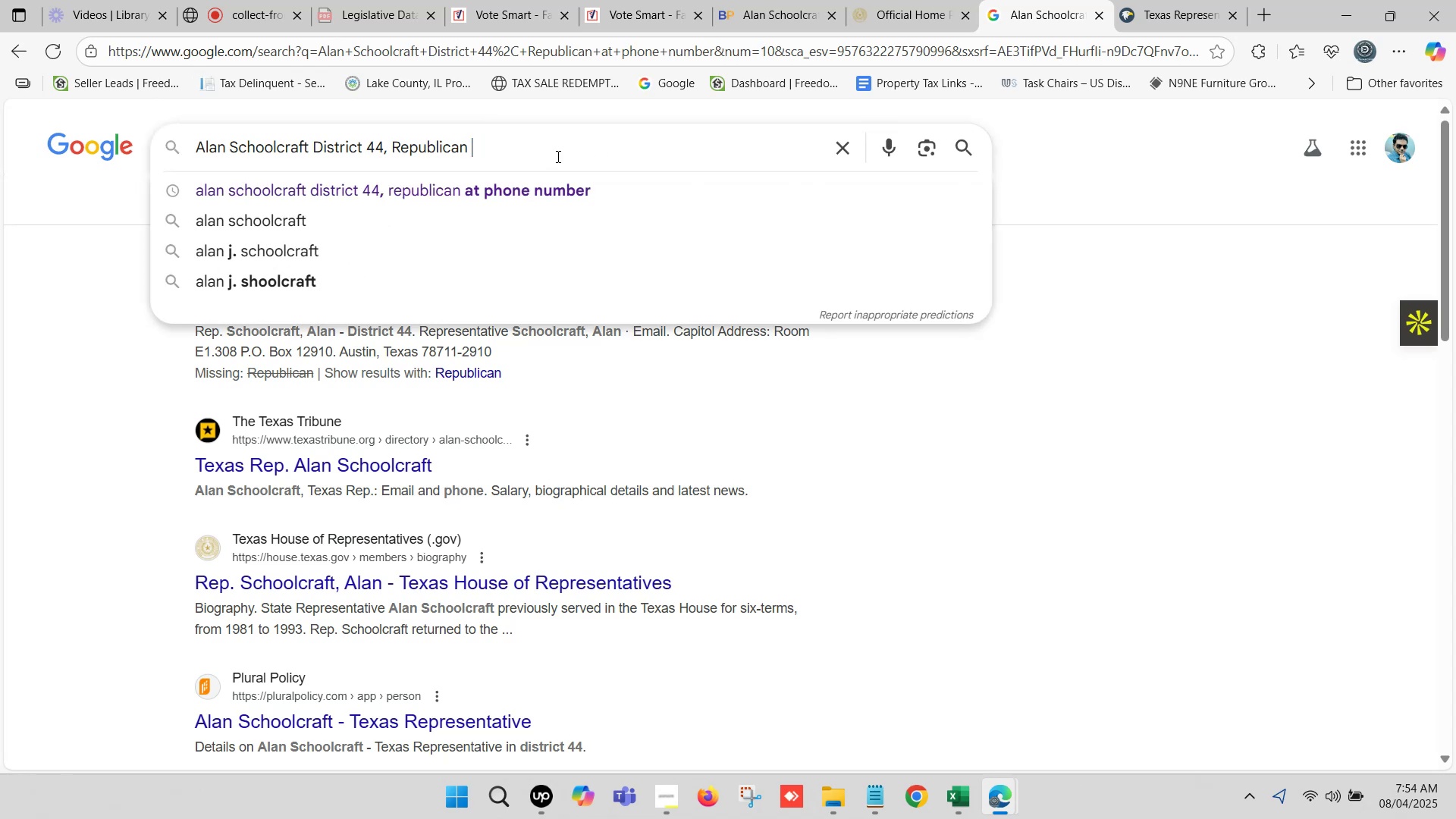 
key(Control+V)
 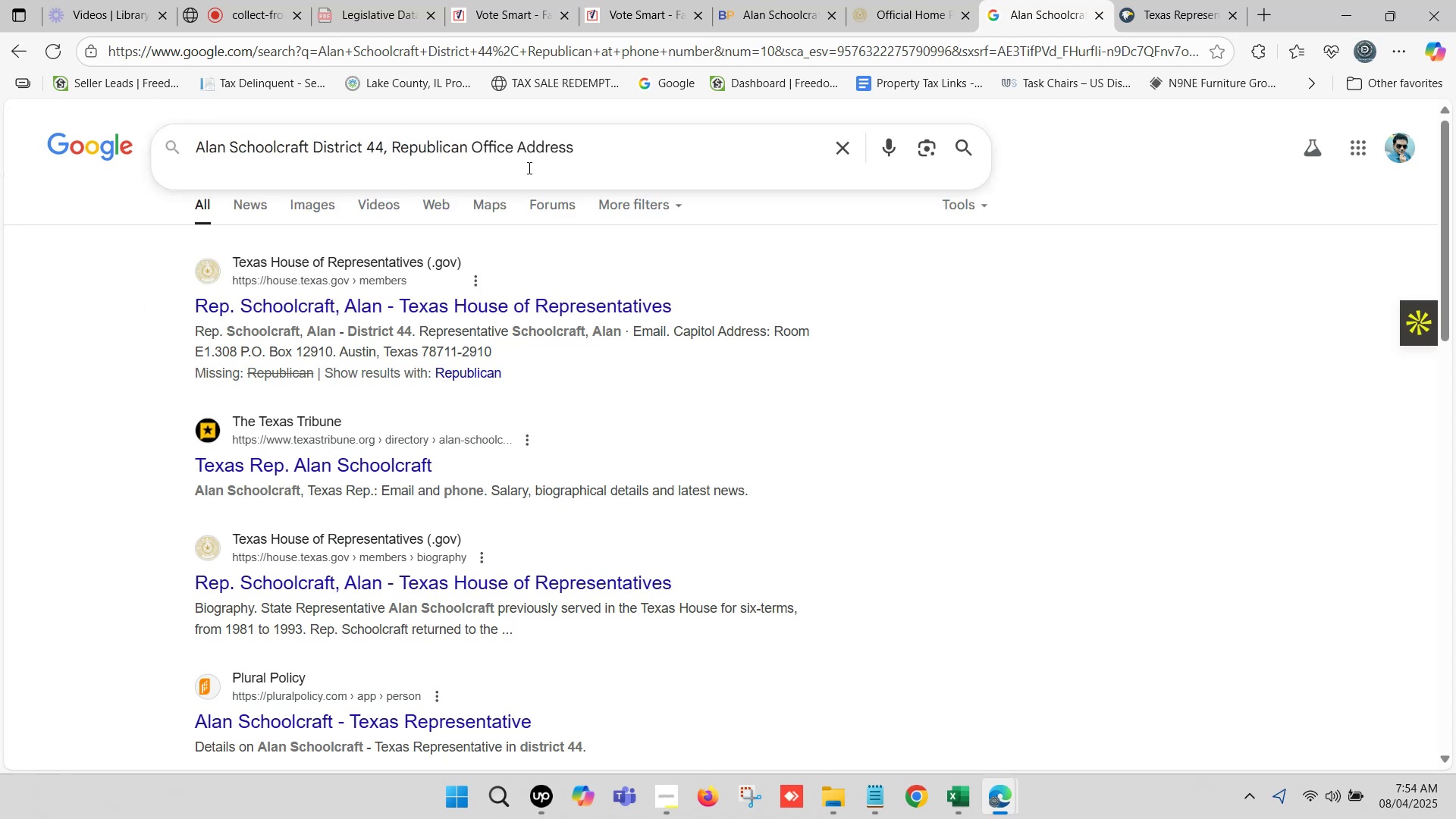 
key(Backspace)
 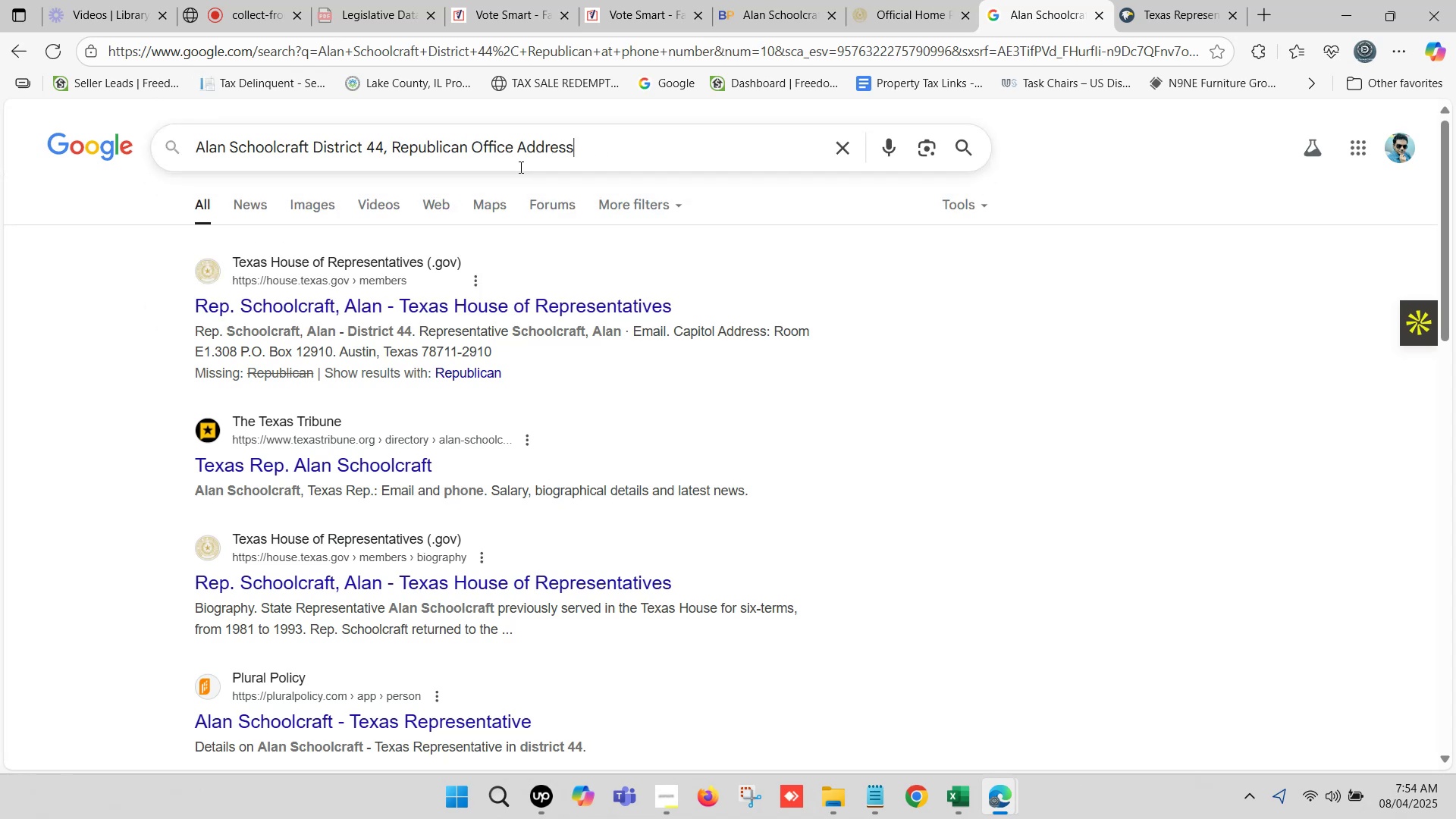 
key(Enter)
 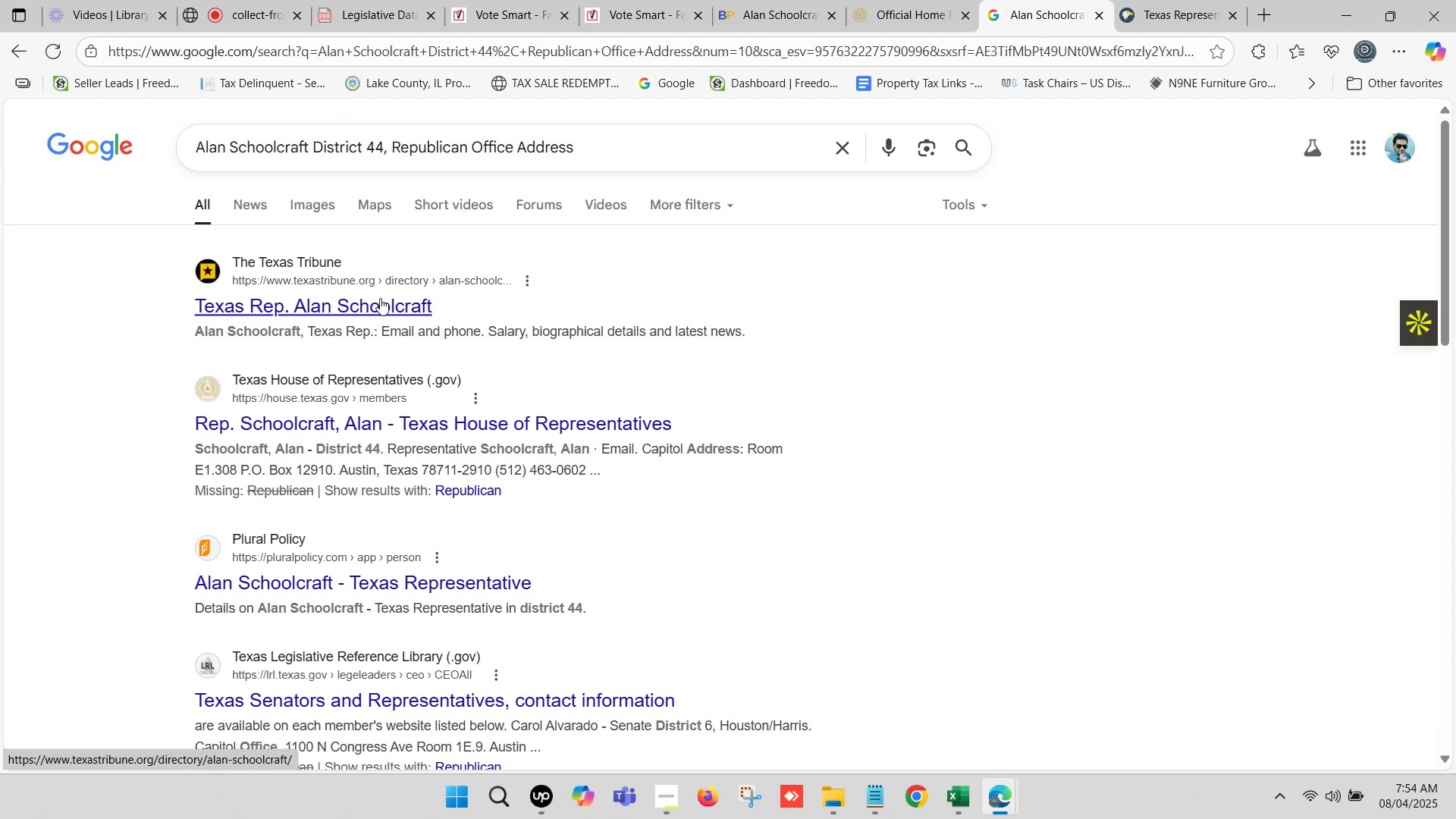 
wait(12.27)
 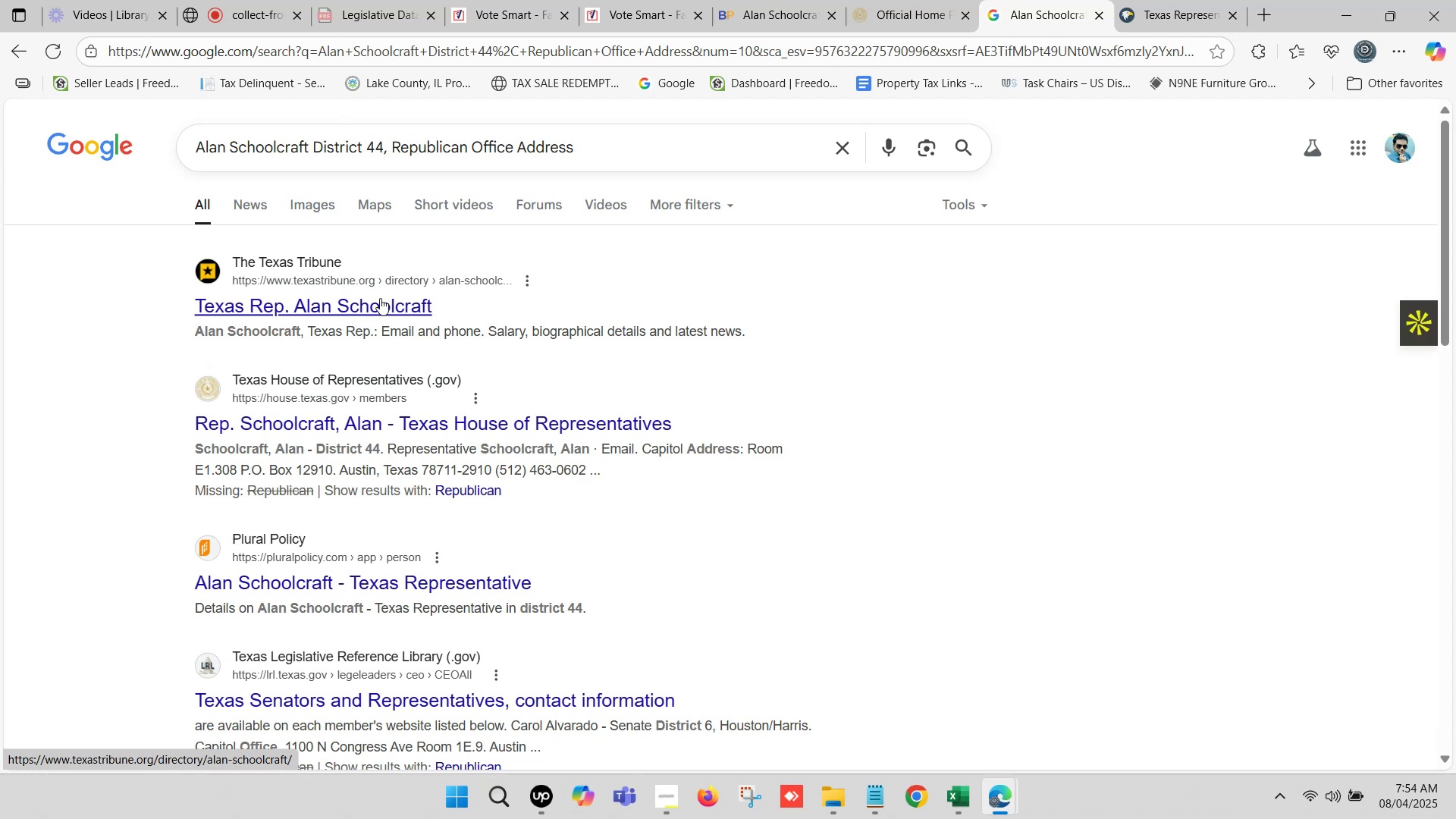 
right_click([347, 306])
 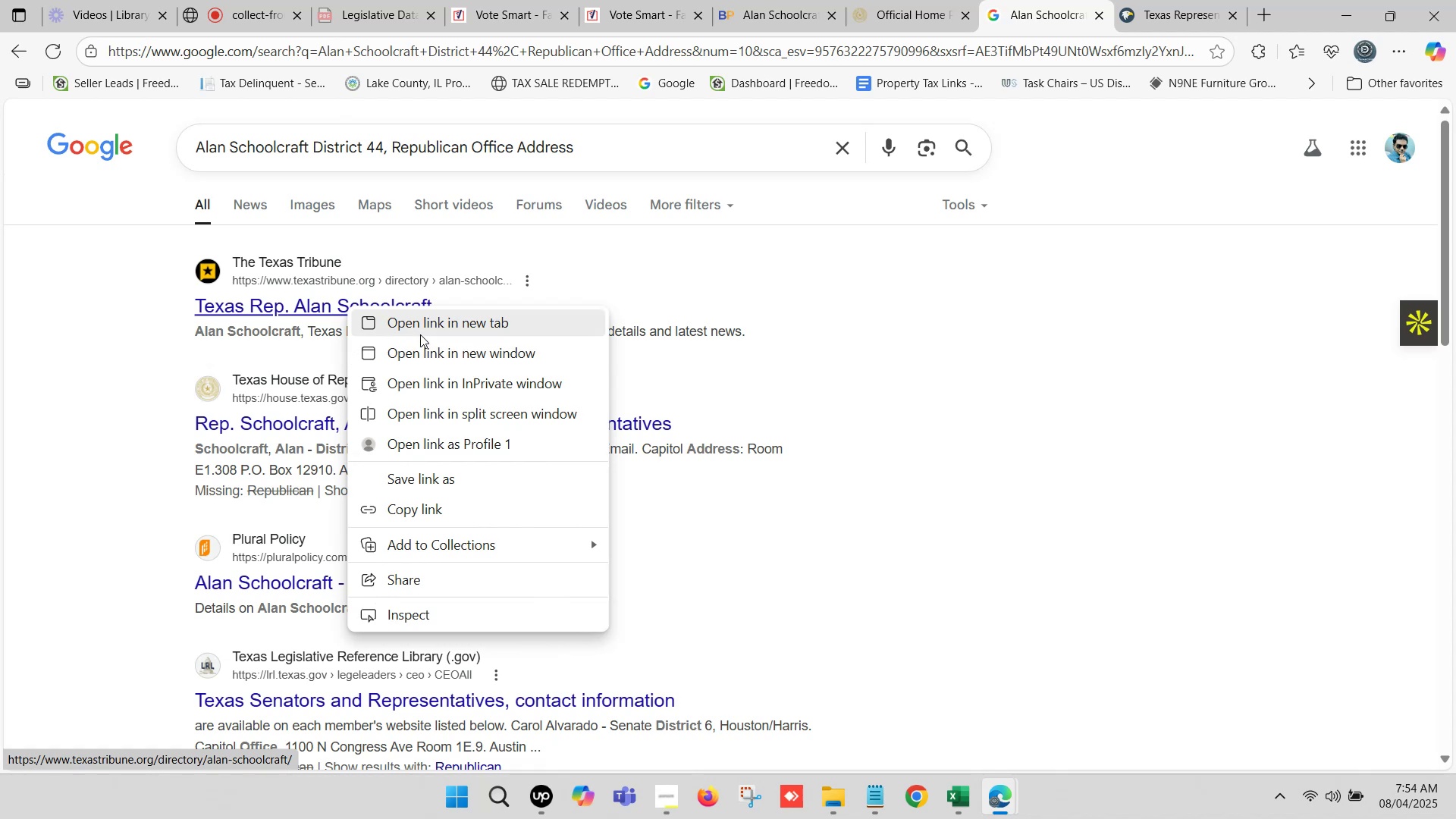 
left_click([418, 322])
 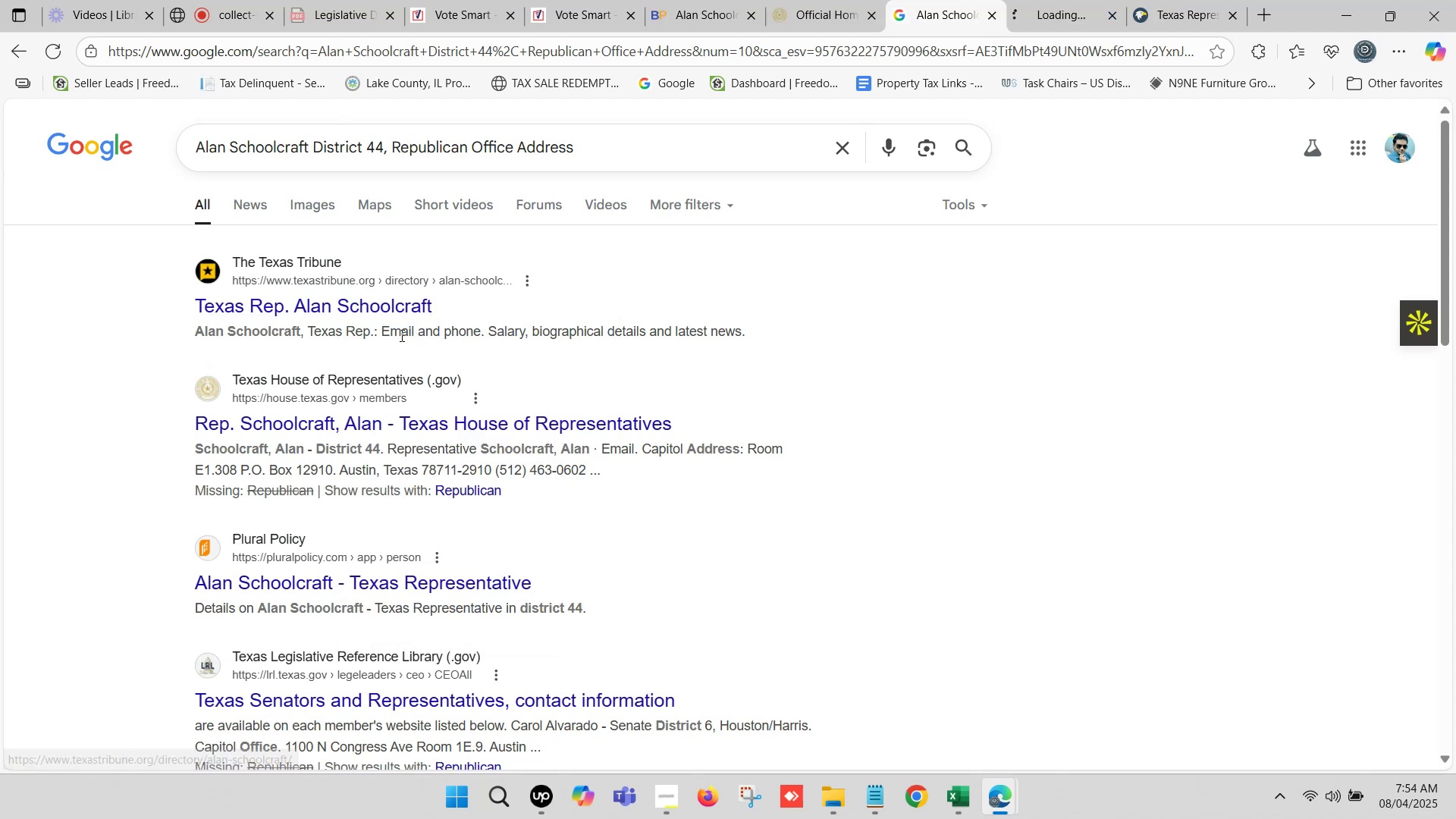 
scroll: coordinate [447, 435], scroll_direction: down, amount: 2.0
 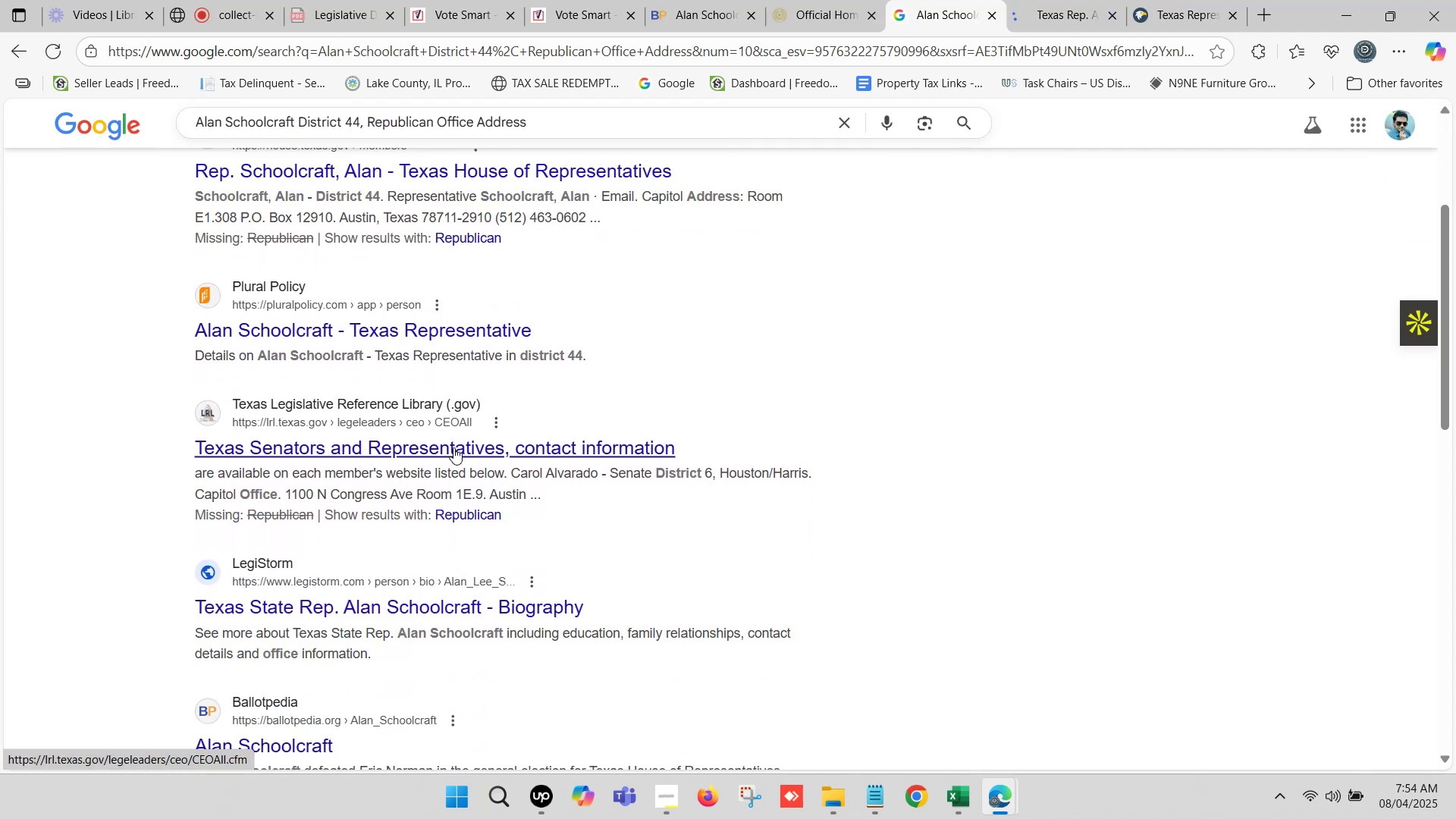 
right_click([455, 441])
 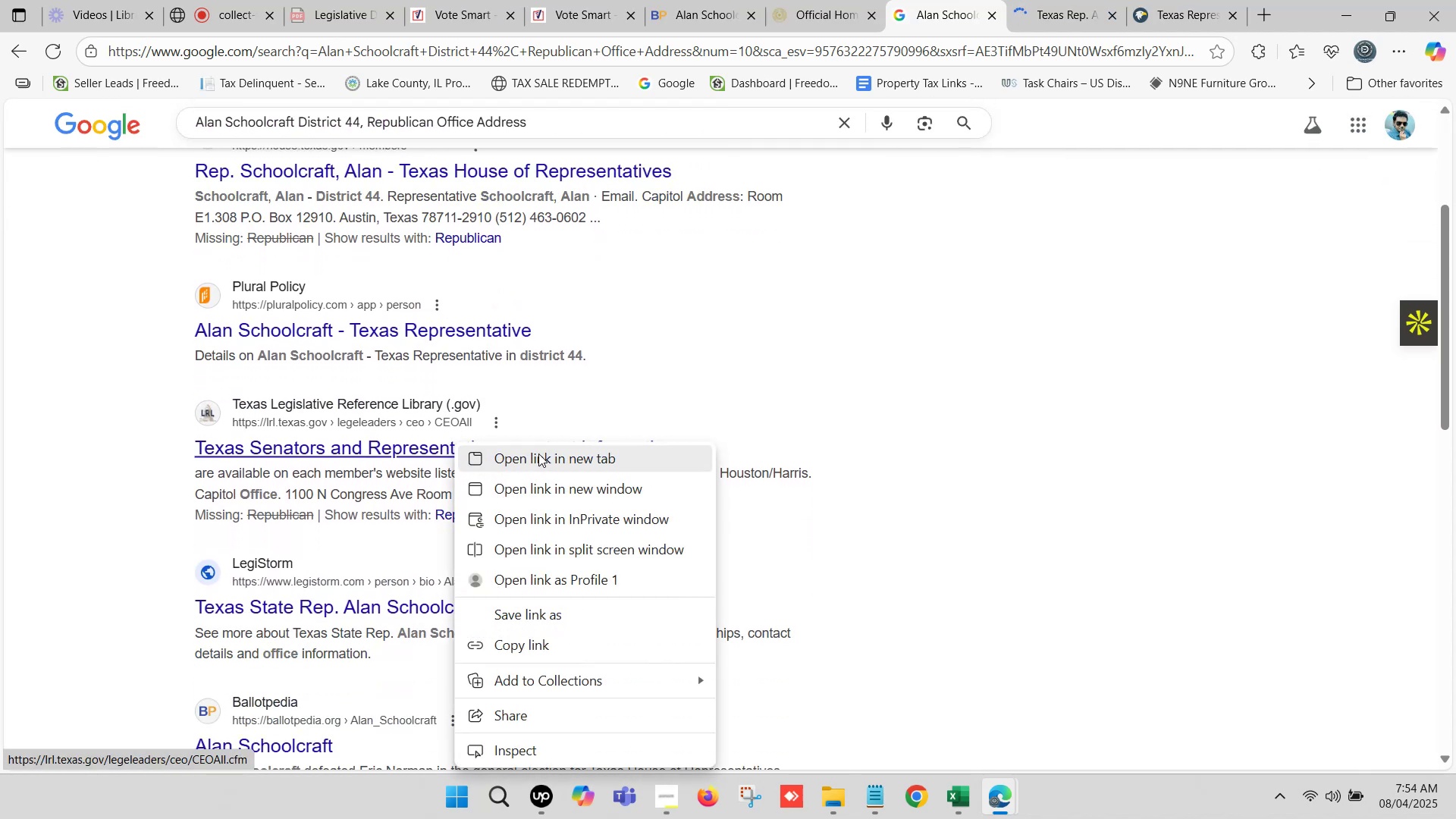 
left_click([538, 453])
 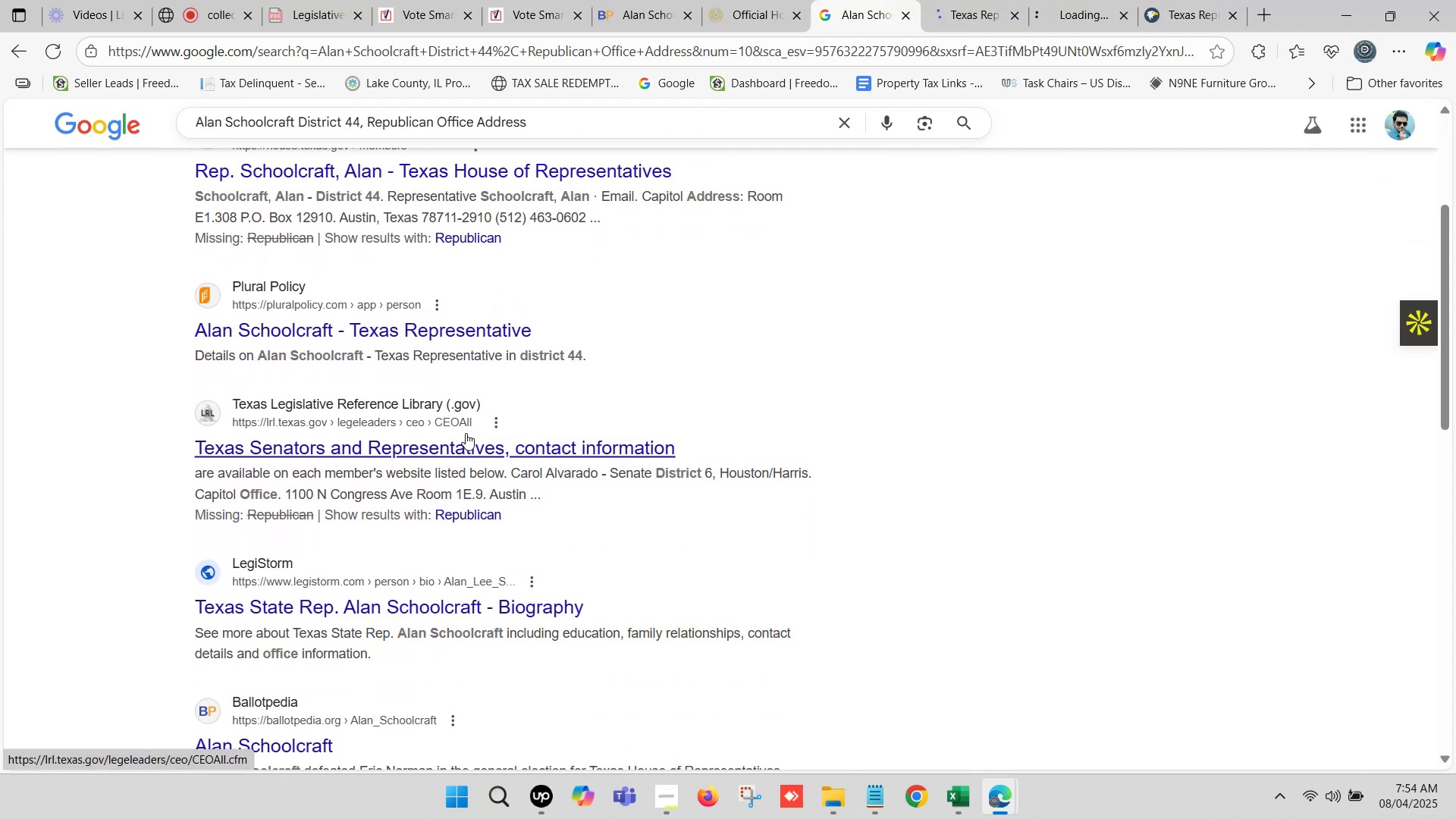 
scroll: coordinate [455, 422], scroll_direction: up, amount: 1.0
 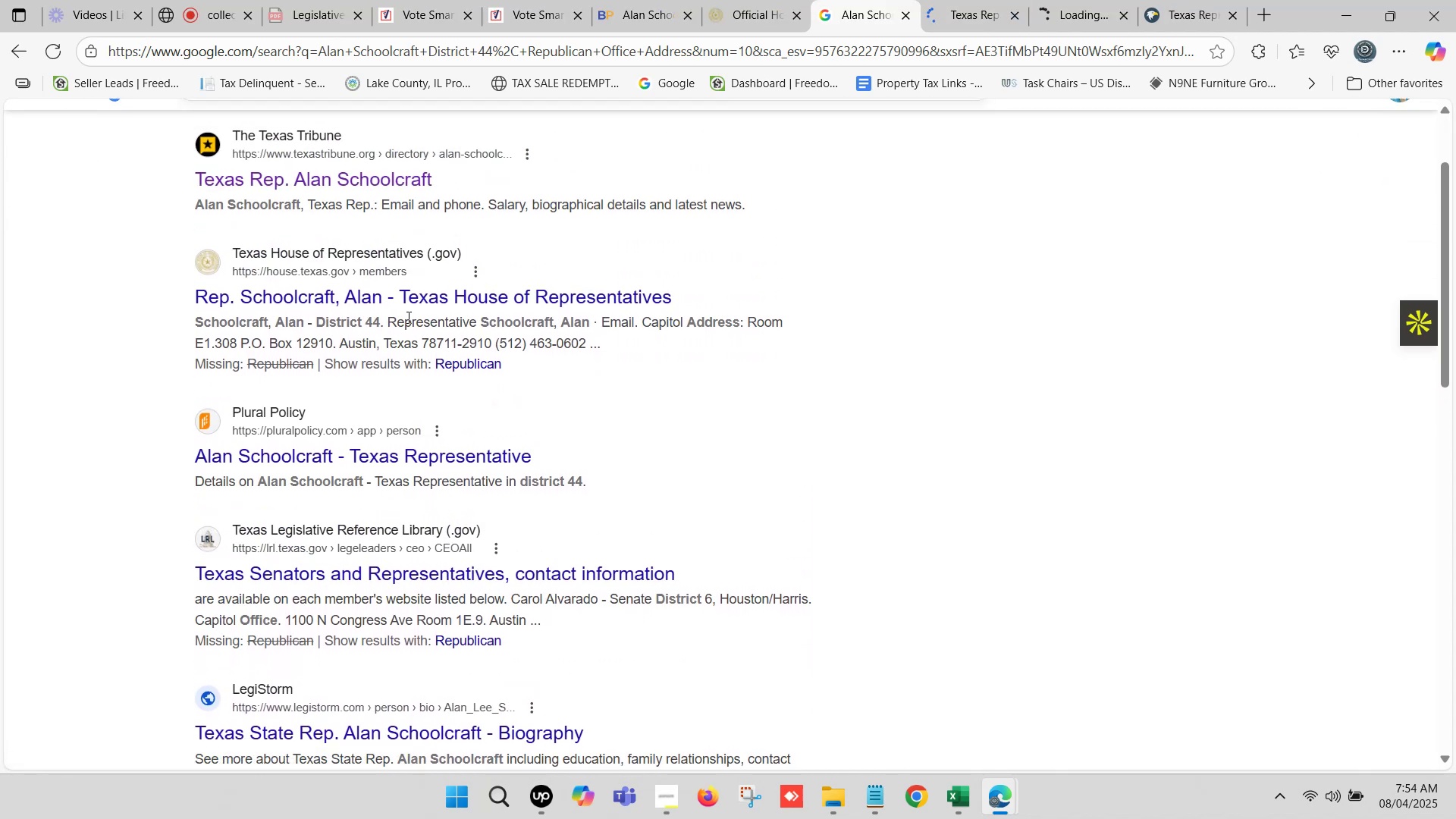 
right_click([416, 301])
 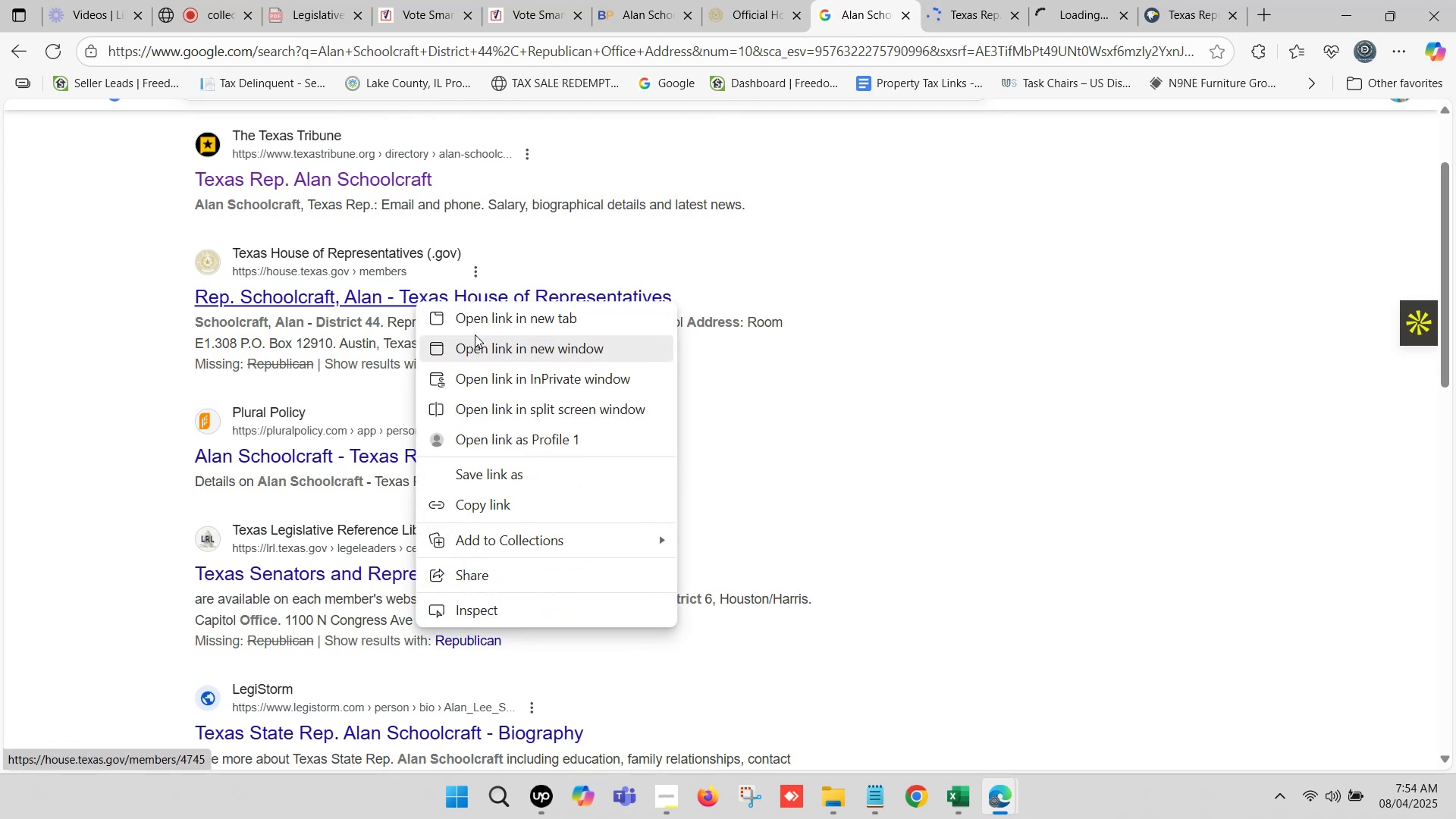 
left_click([476, 324])
 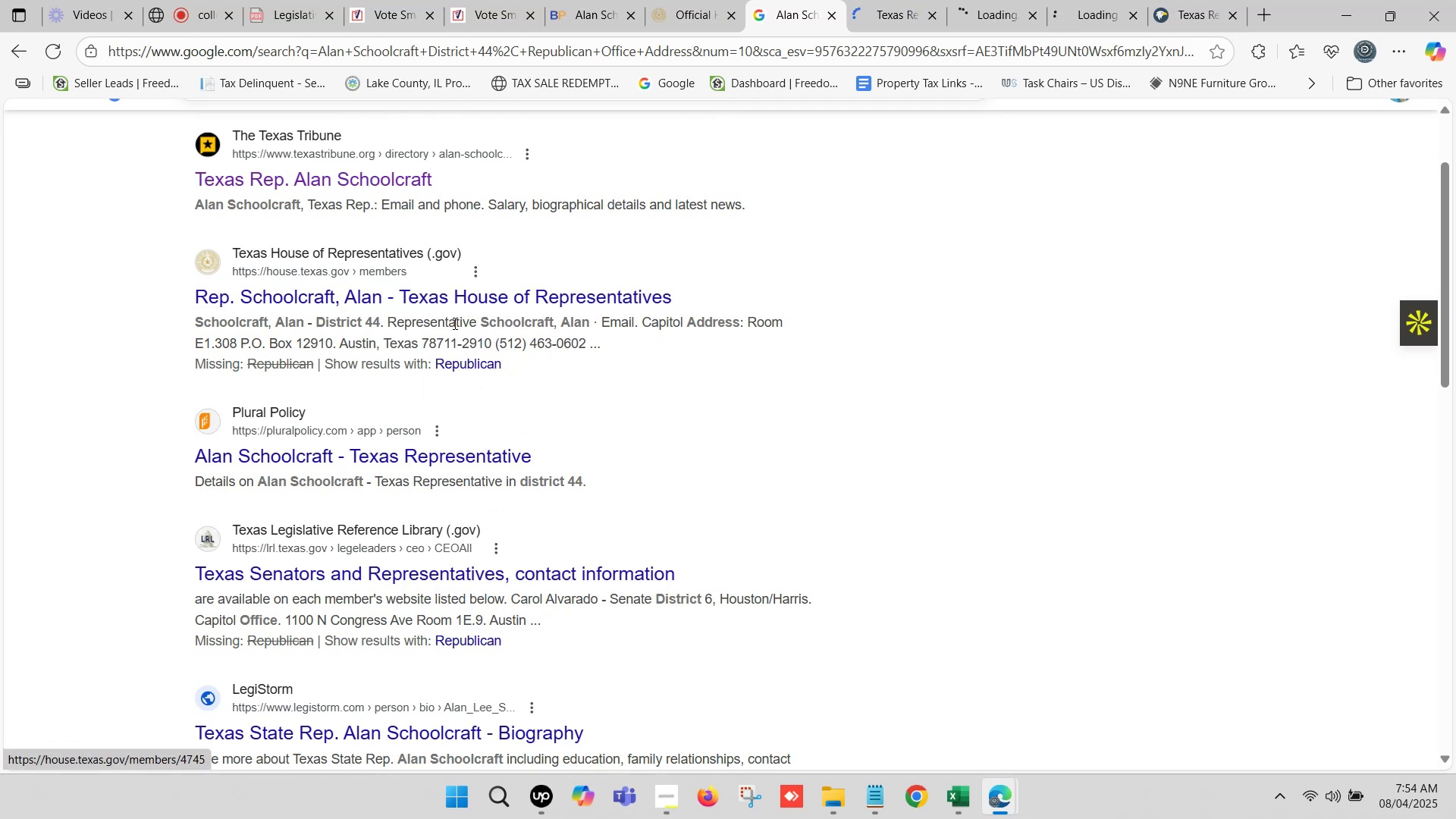 
scroll: coordinate [452, 323], scroll_direction: down, amount: 1.0
 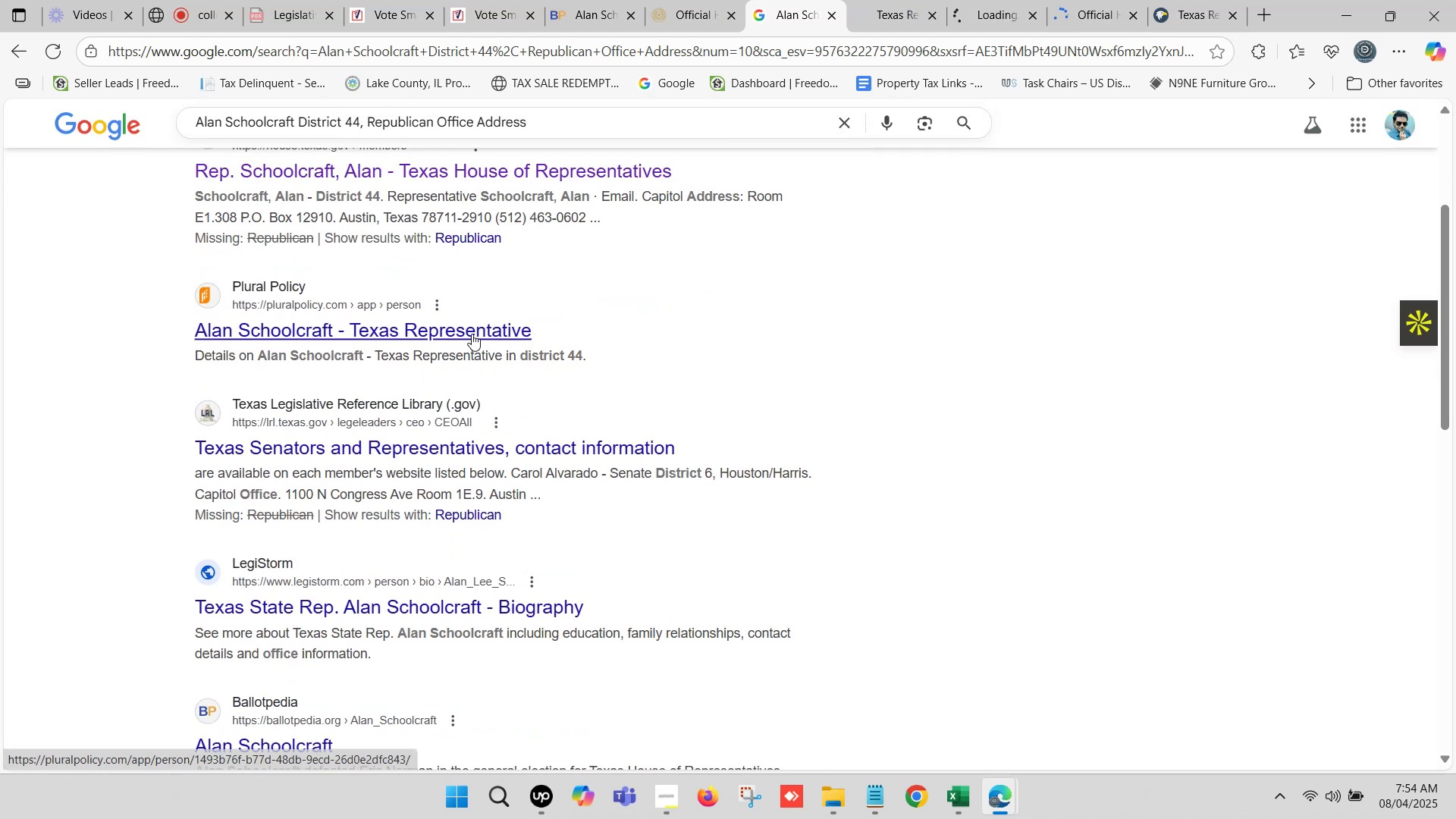 
right_click([472, 333])
 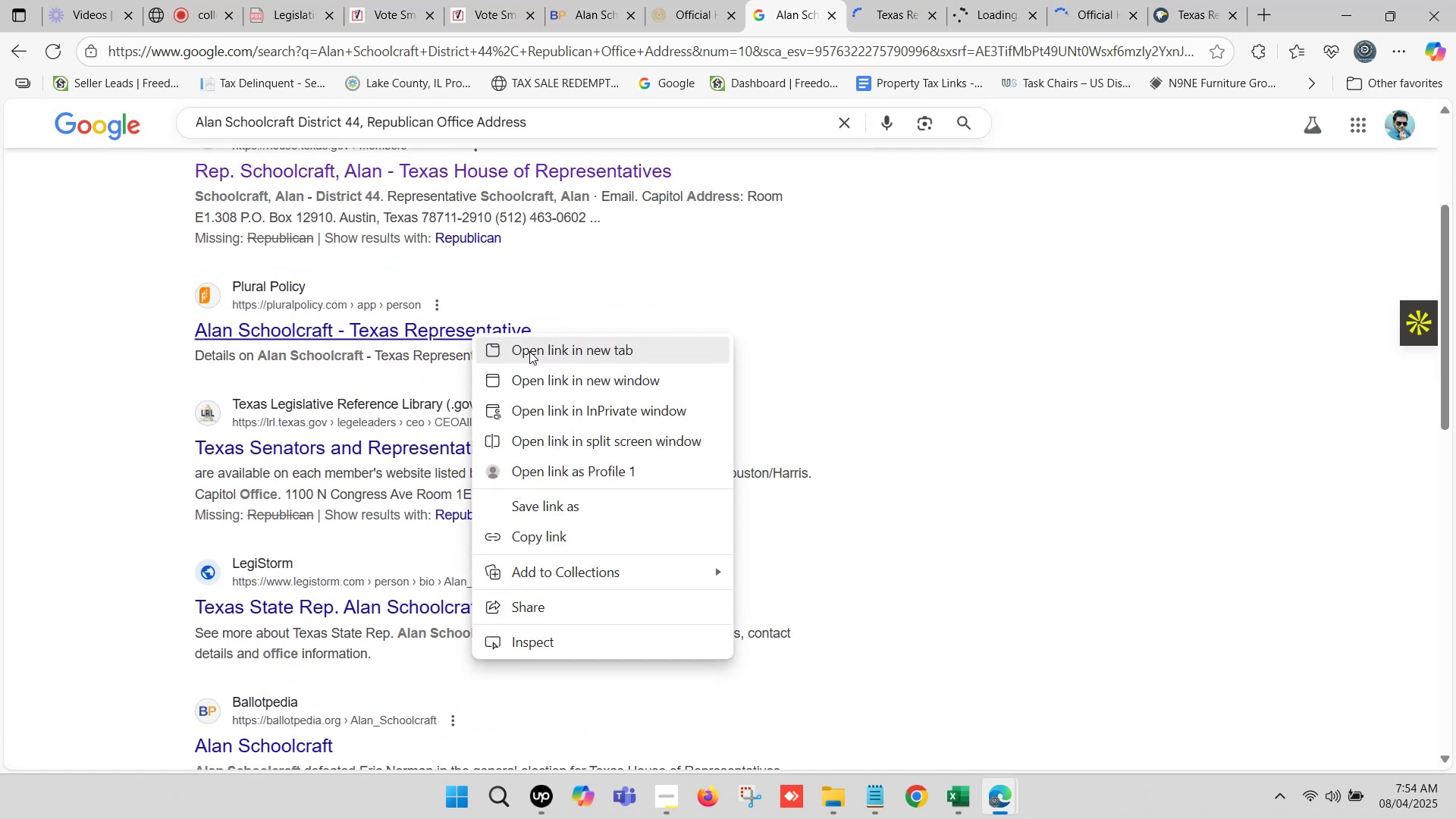 
left_click([529, 350])
 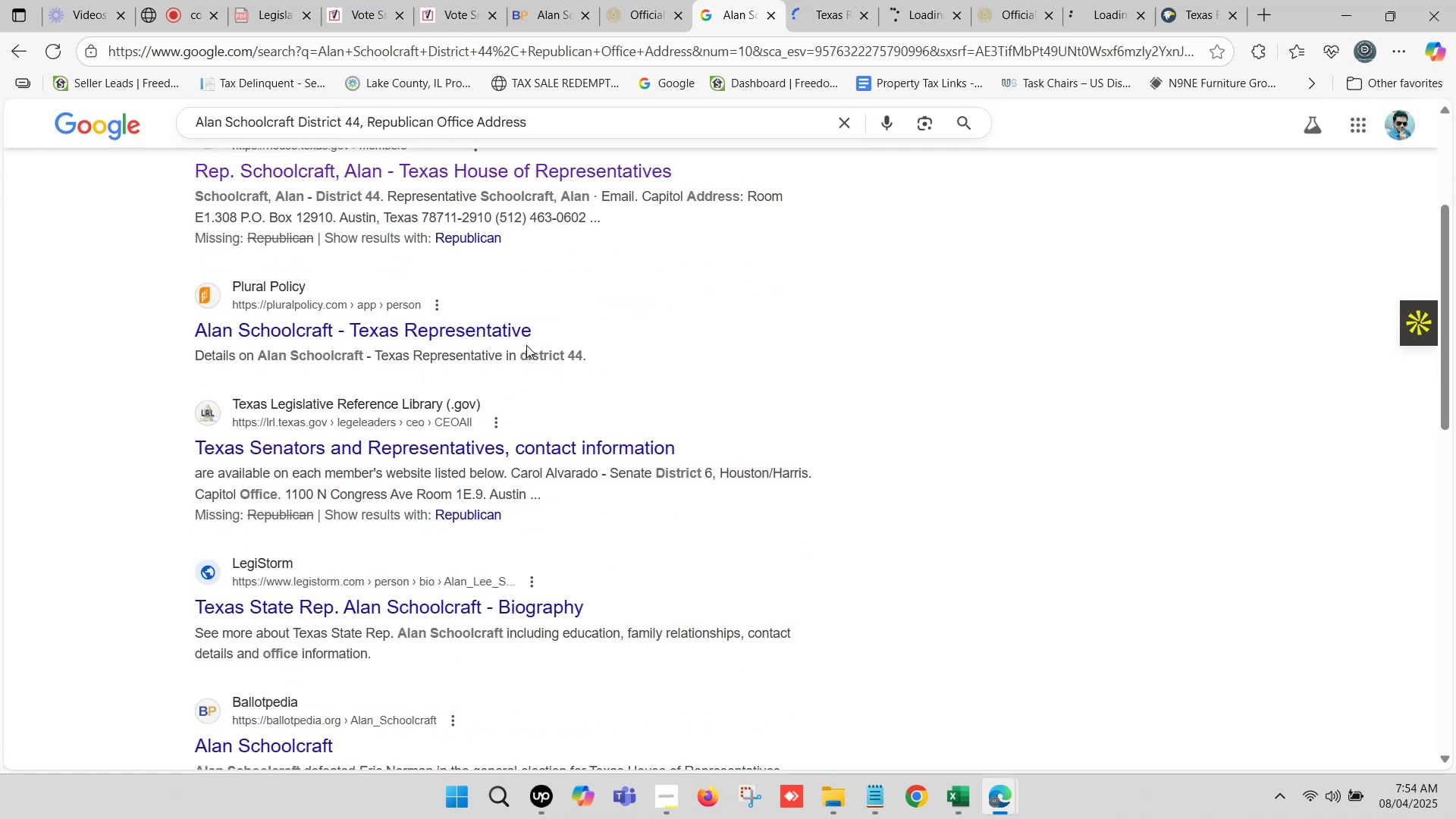 
scroll: coordinate [491, 312], scroll_direction: down, amount: 6.0
 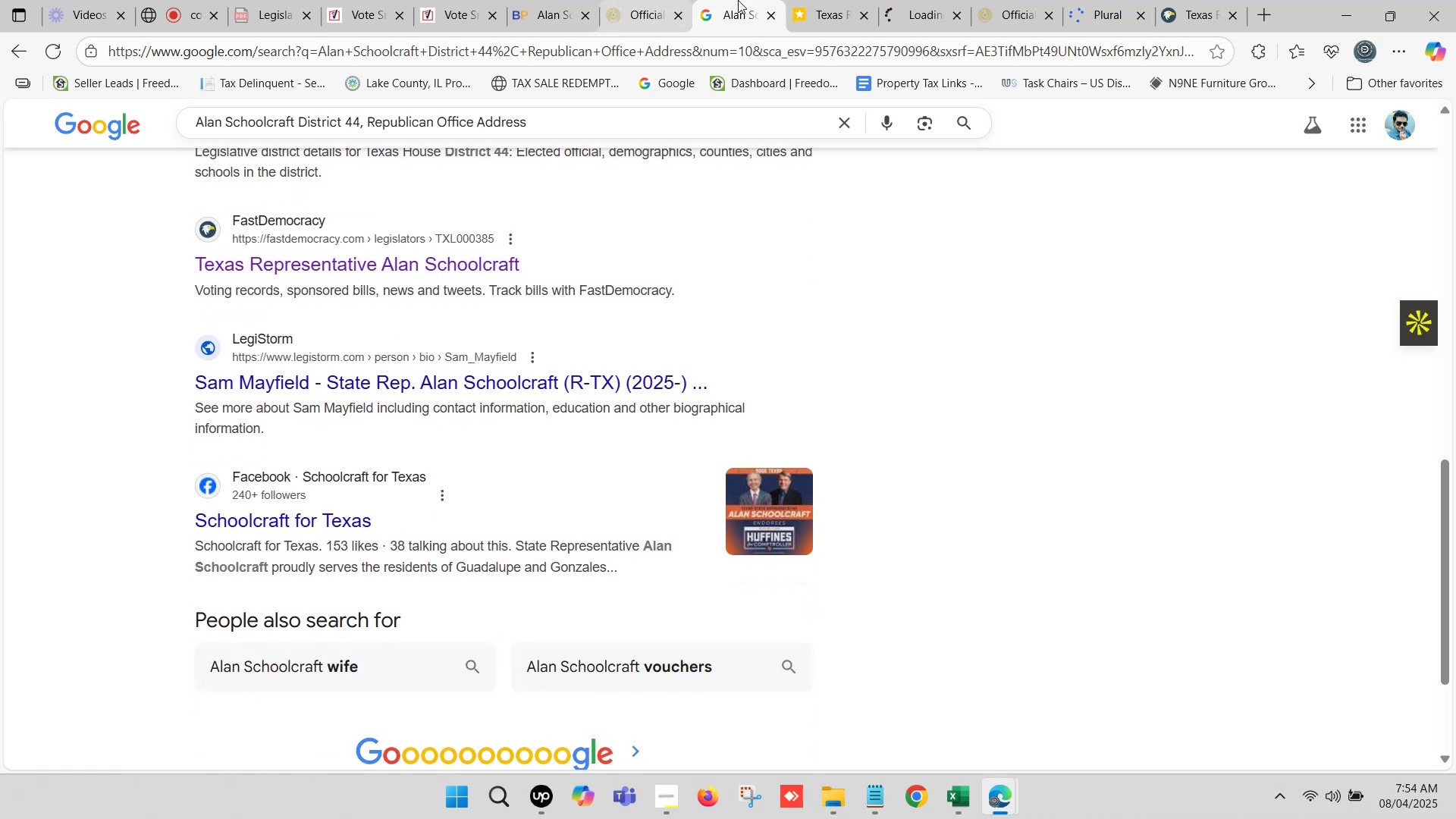 
left_click([803, 0])
 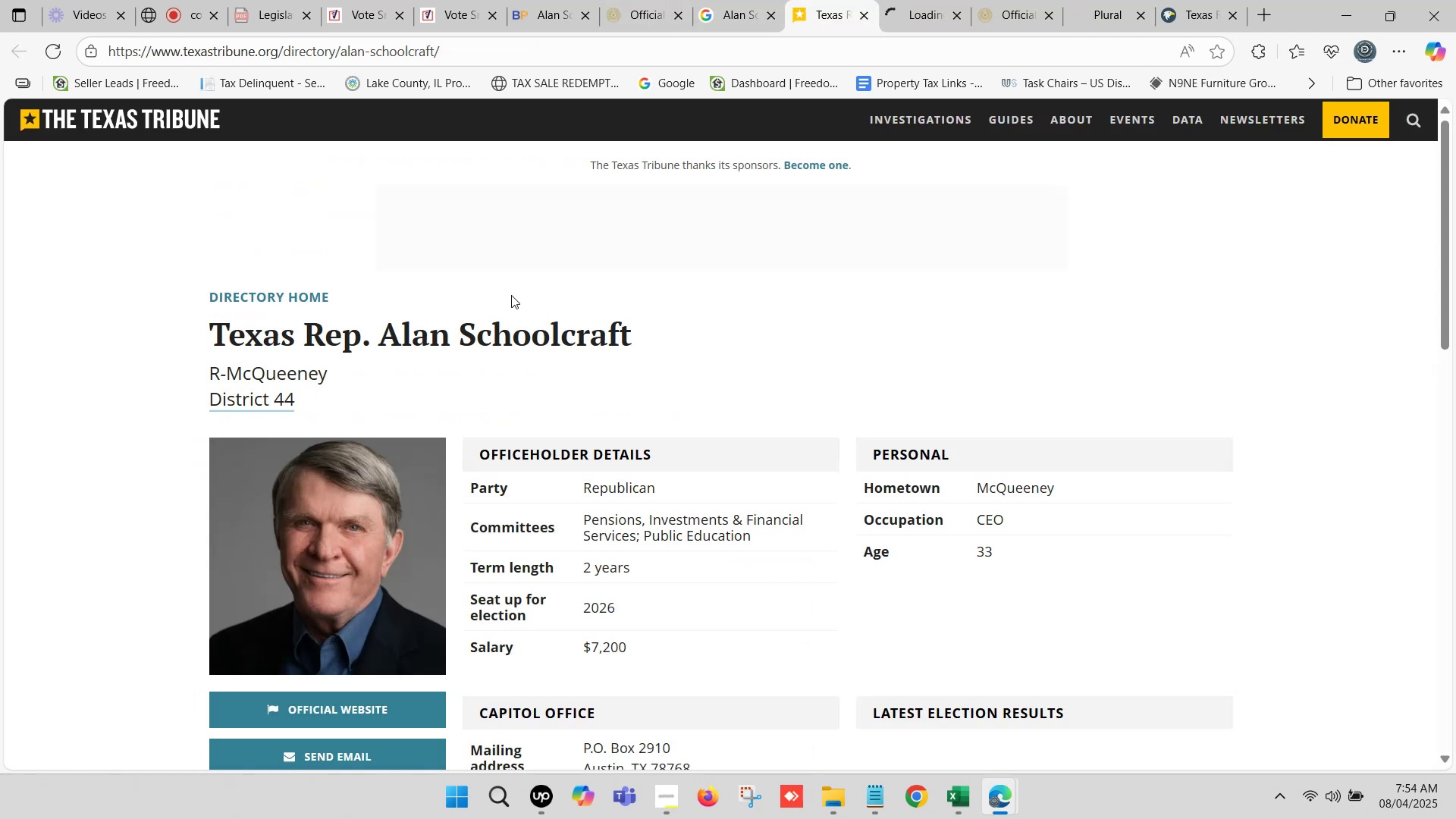 
scroll: coordinate [485, 301], scroll_direction: down, amount: 2.0
 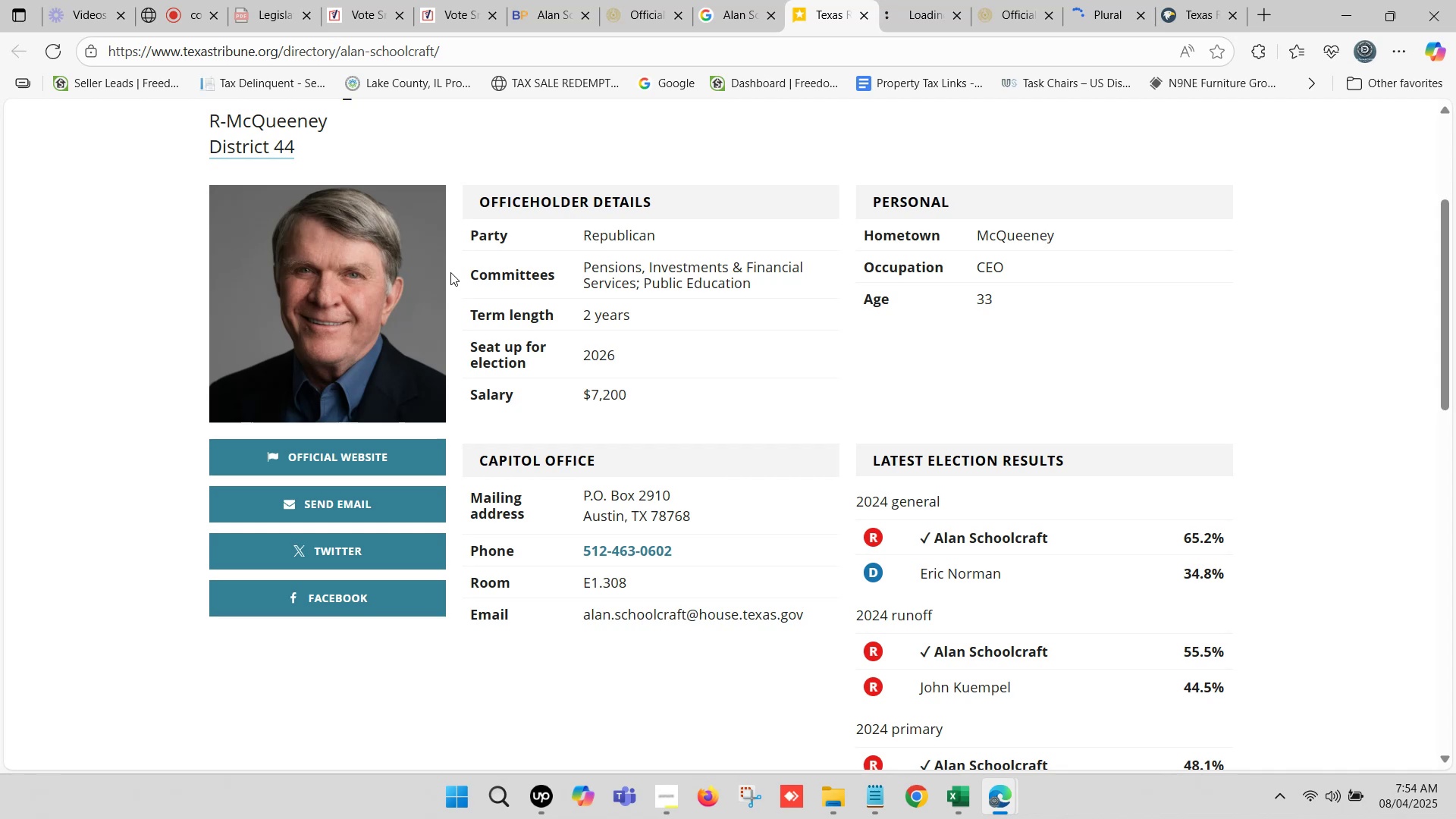 
left_click_drag(start_coordinate=[684, 554], to_coordinate=[570, 543])
 